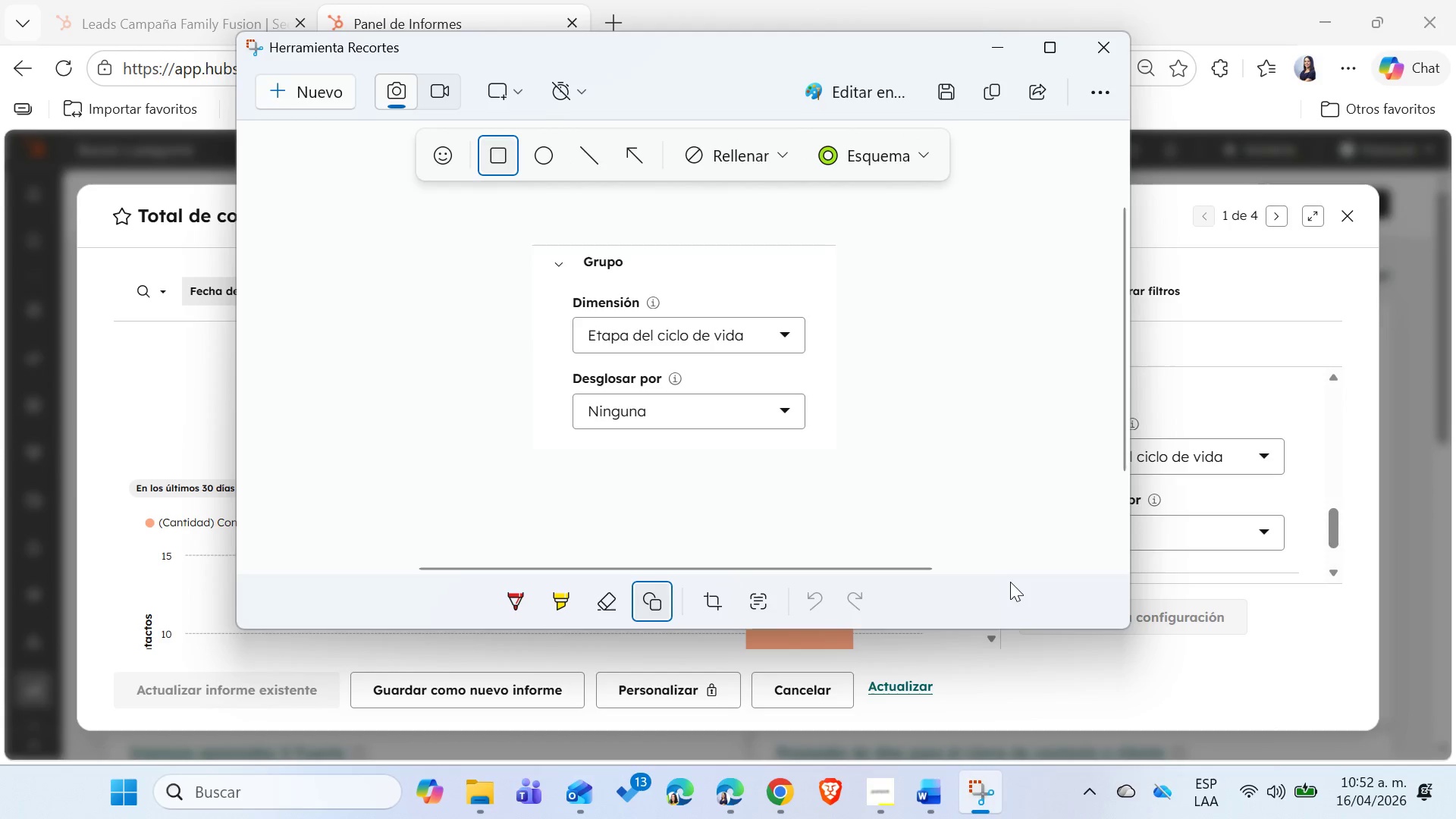 
key(Control+C)
 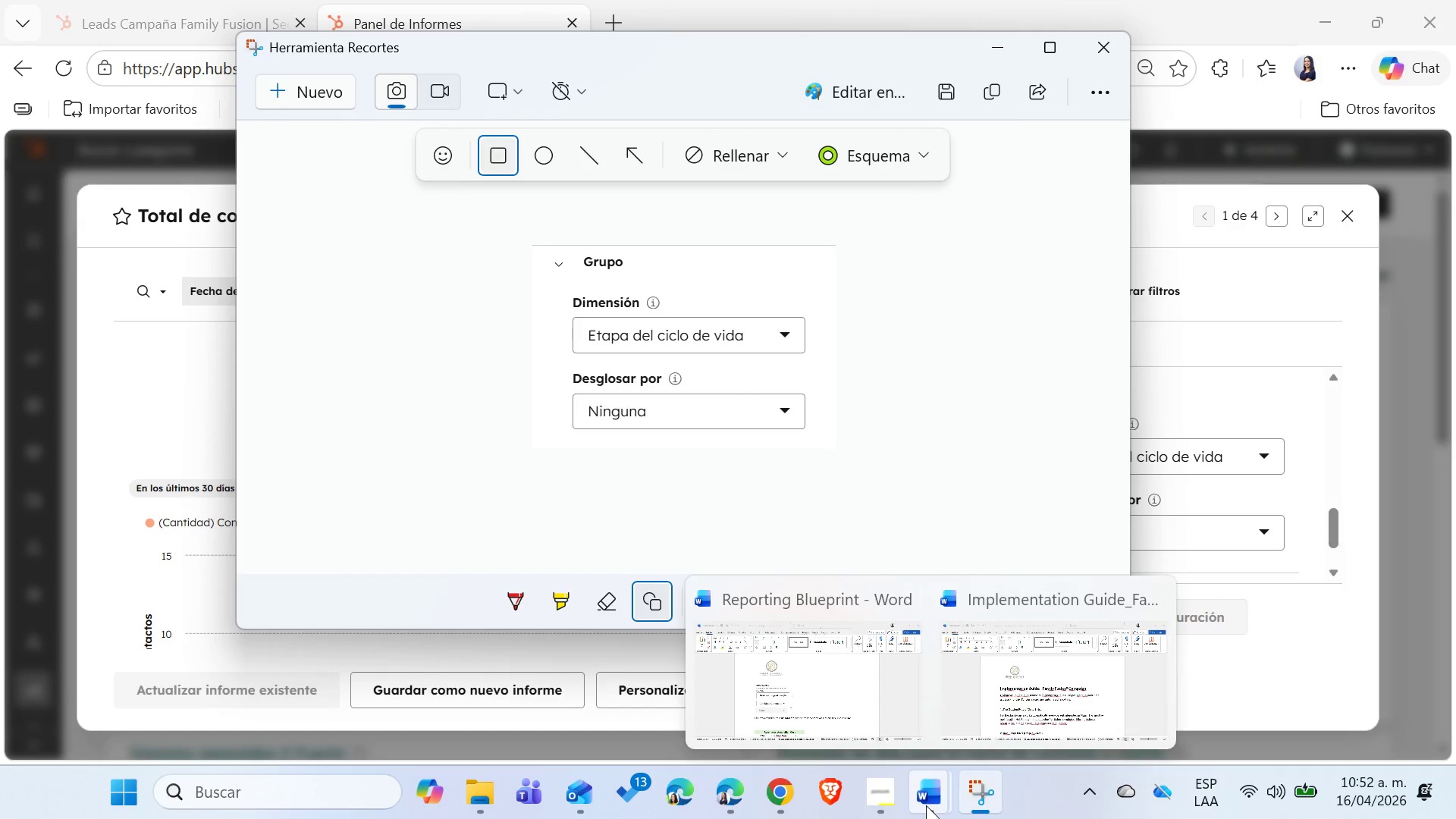 
left_click([841, 698])
 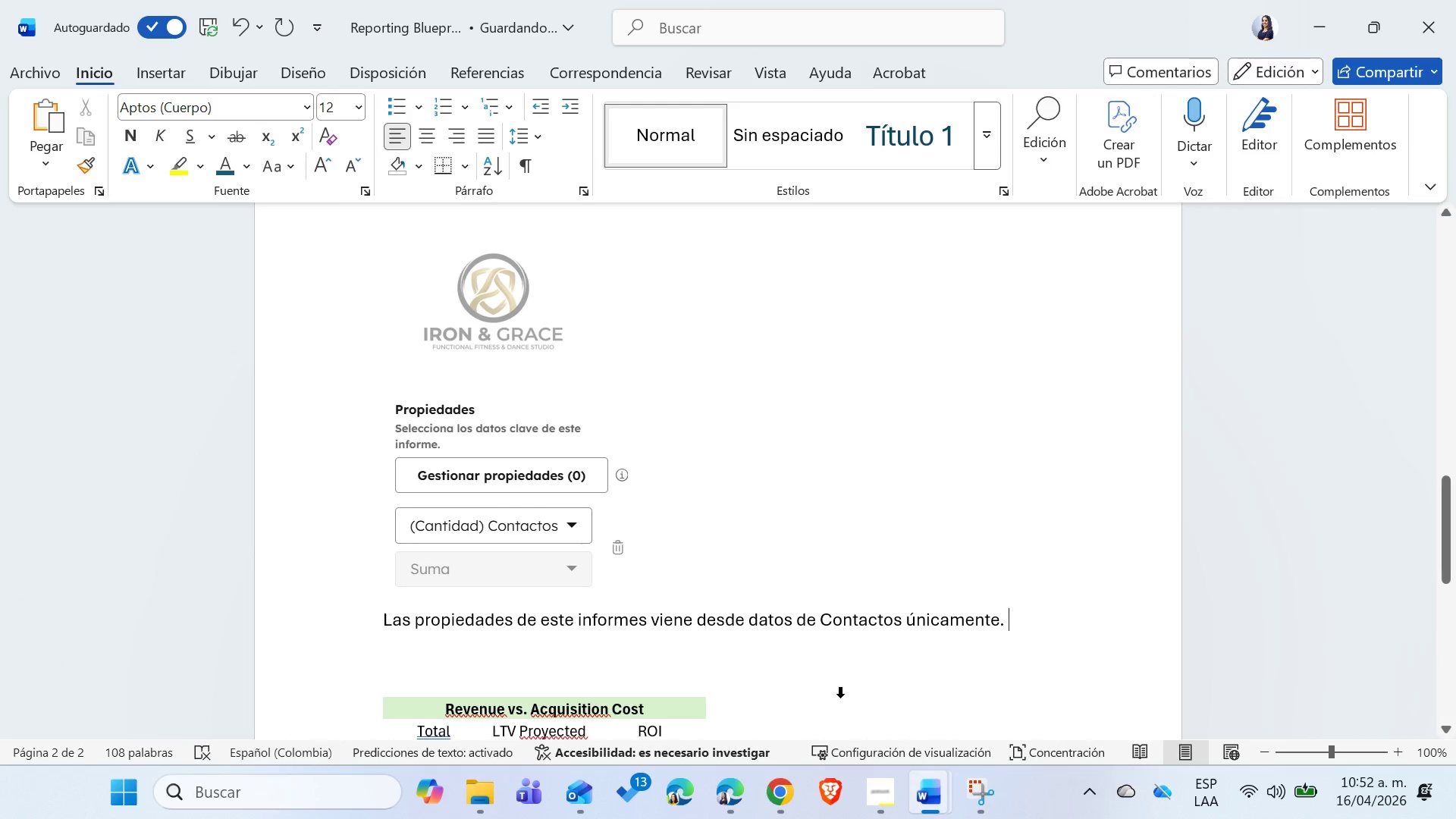 
key(Enter)
 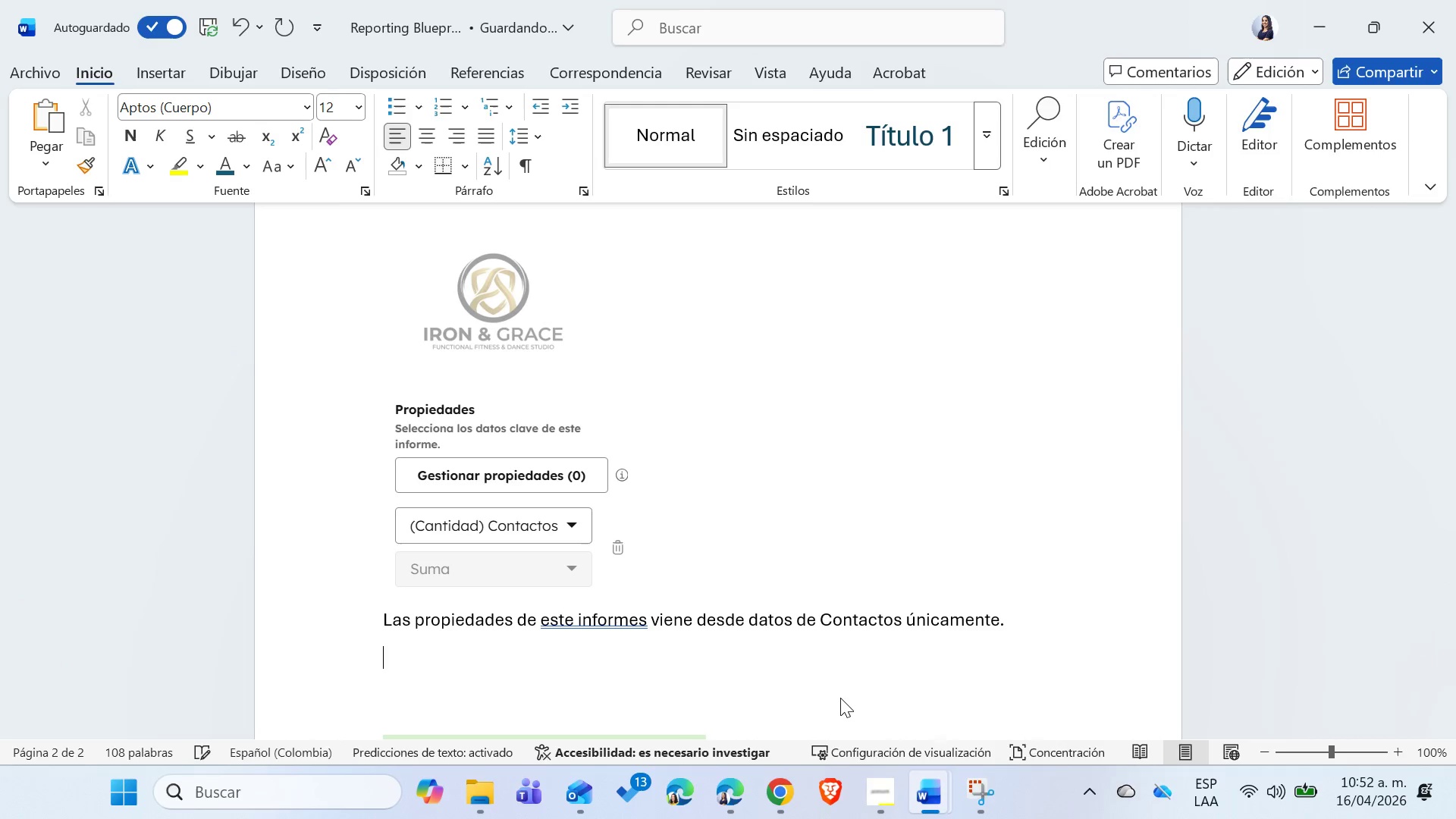 
key(Enter)
 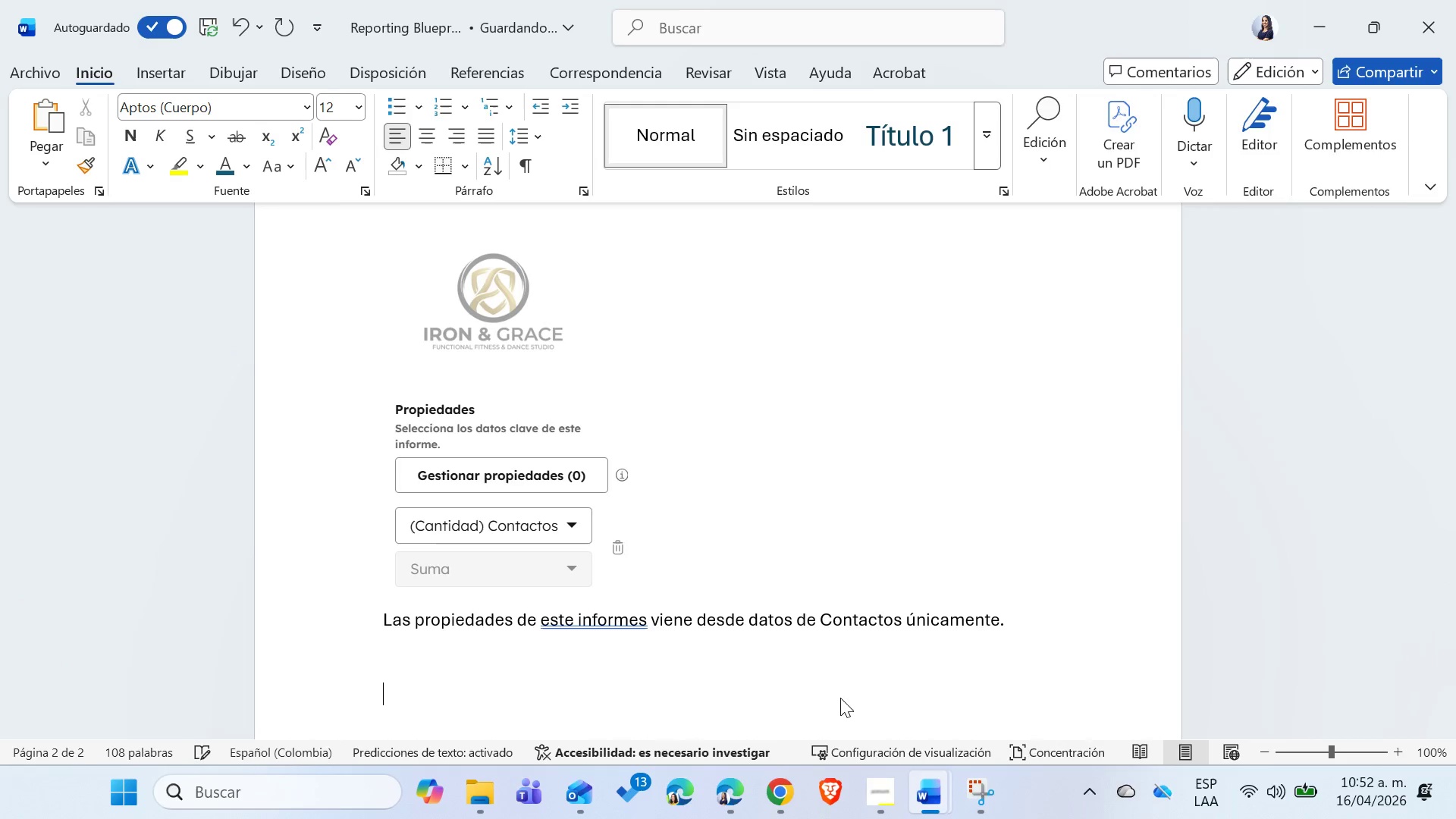 
key(Control+ControlLeft)
 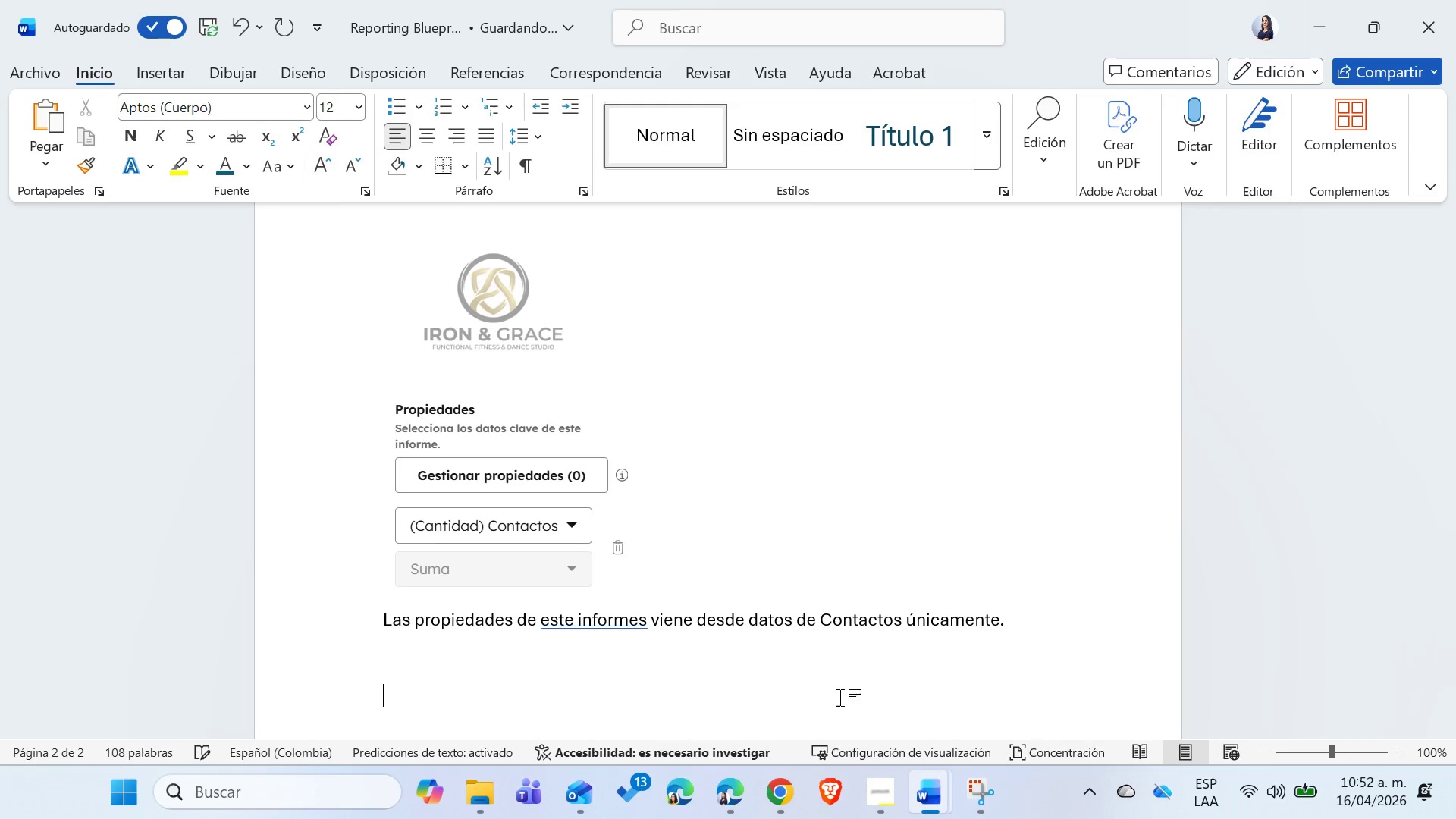 
key(Control+V)
 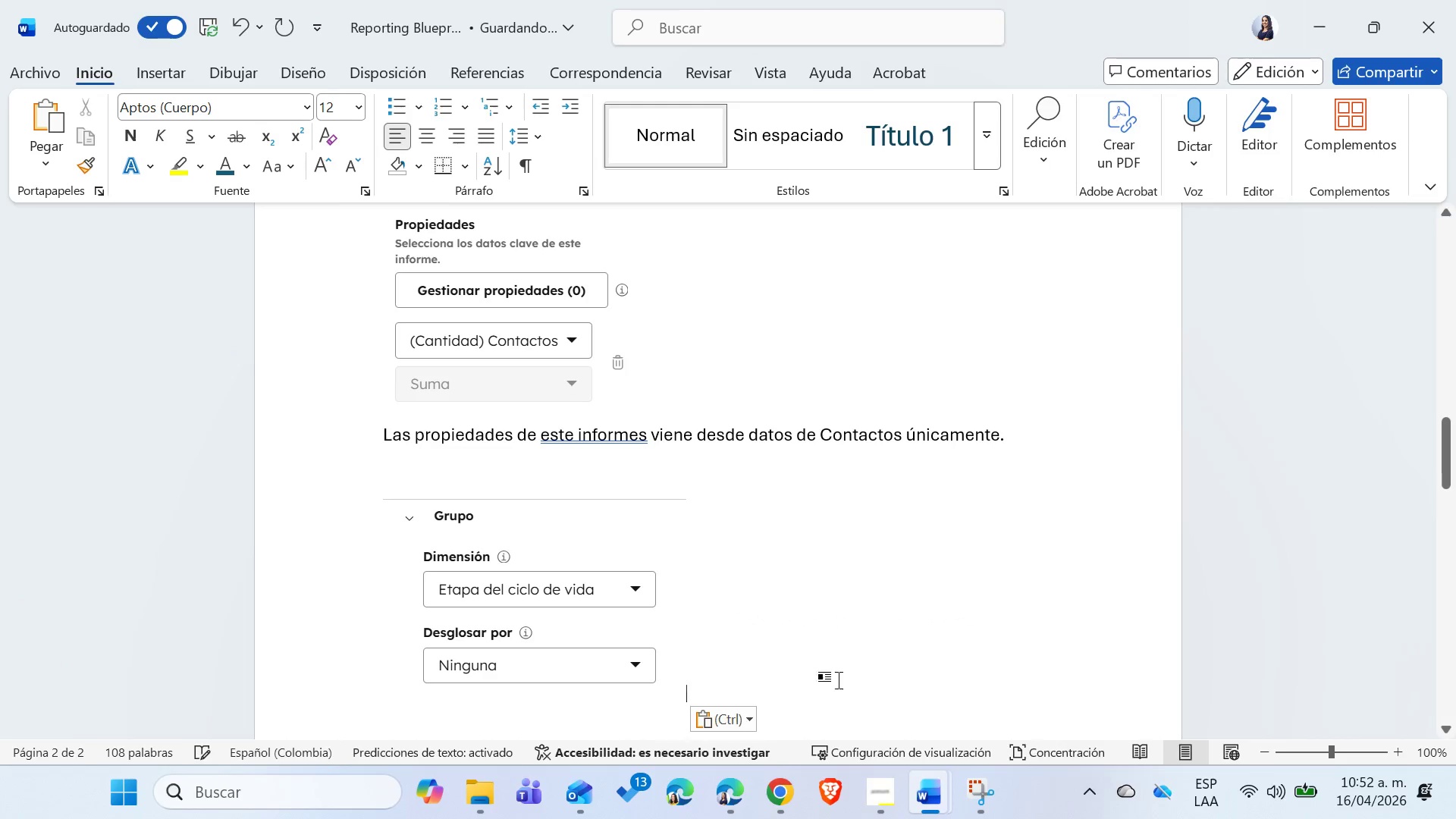 
key(Enter)
 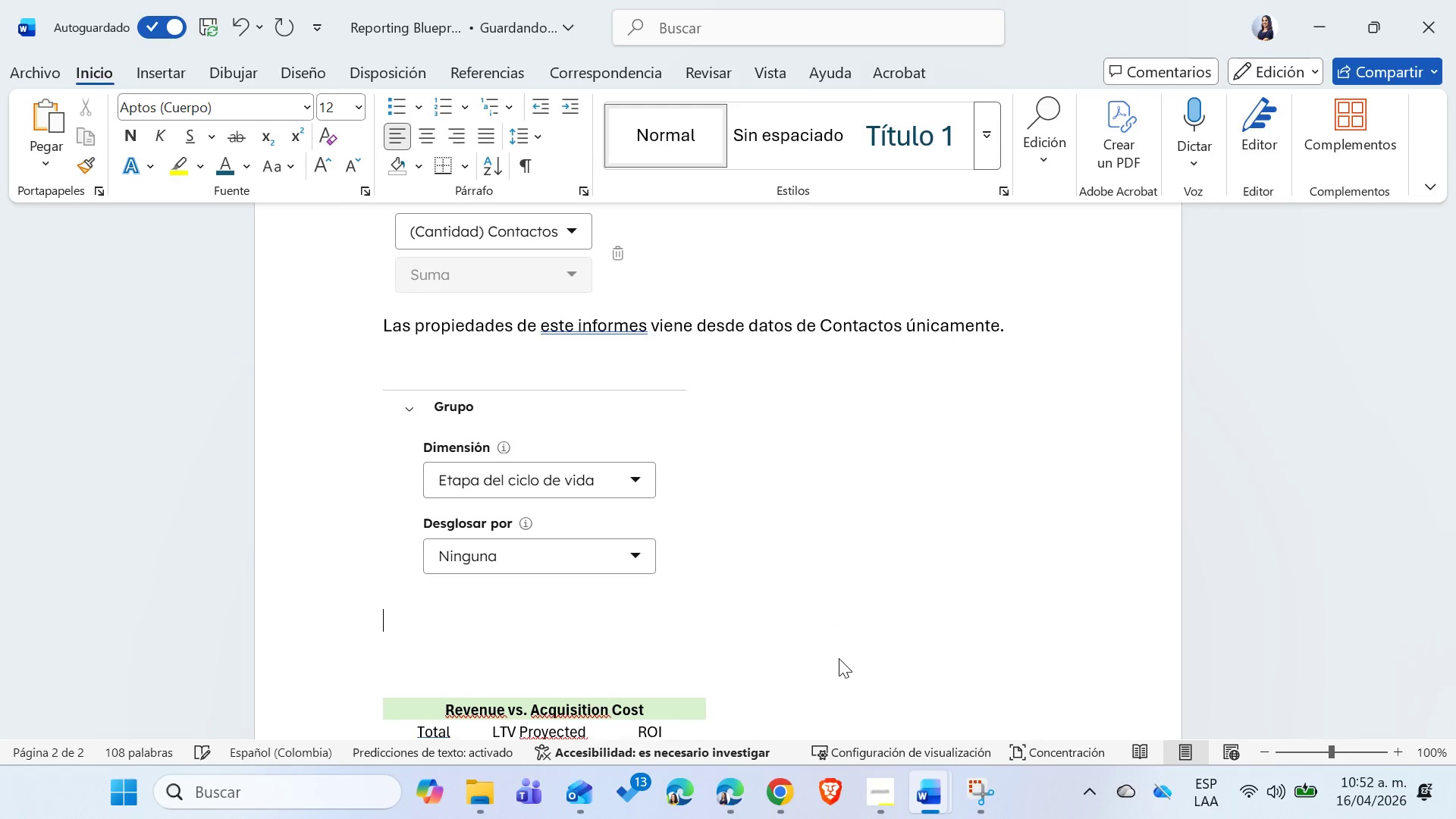 
scroll: coordinate [839, 658], scroll_direction: down, amount: 2.0
 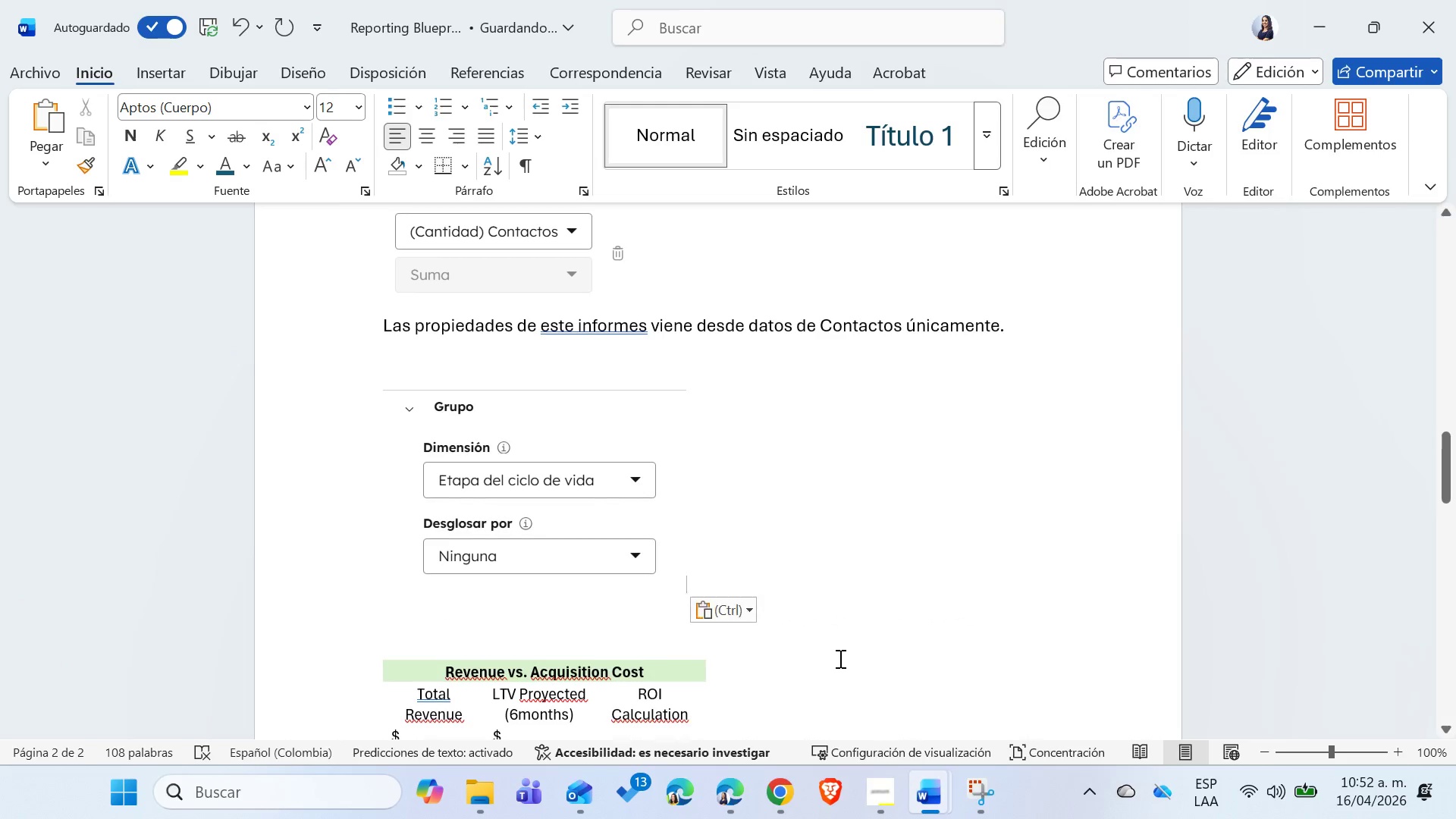 
type(y est;a dividido en)
 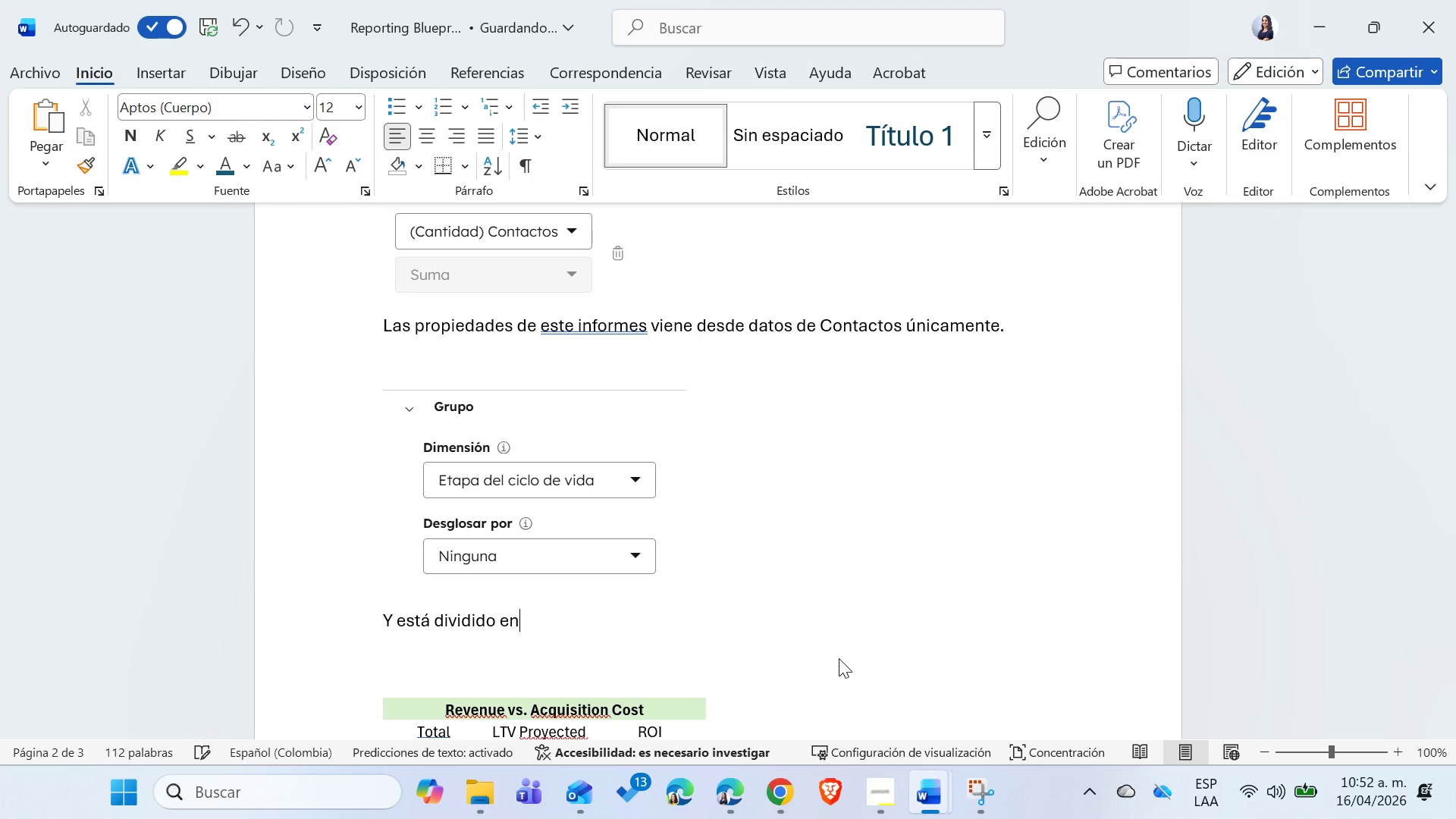 
type( la dimensi;on de @Etapa del ciclo de vida@)
 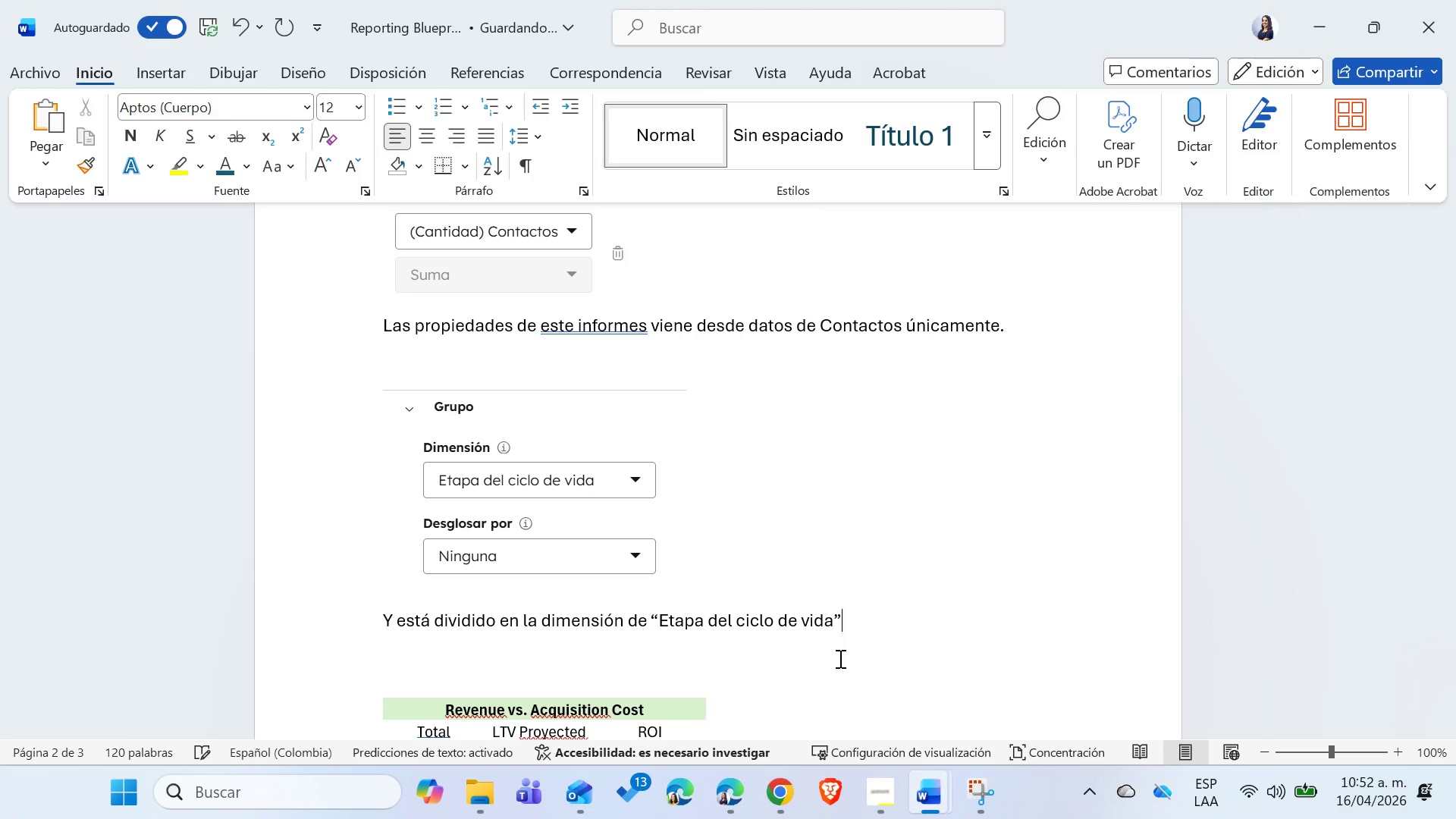 
wait(10.5)
 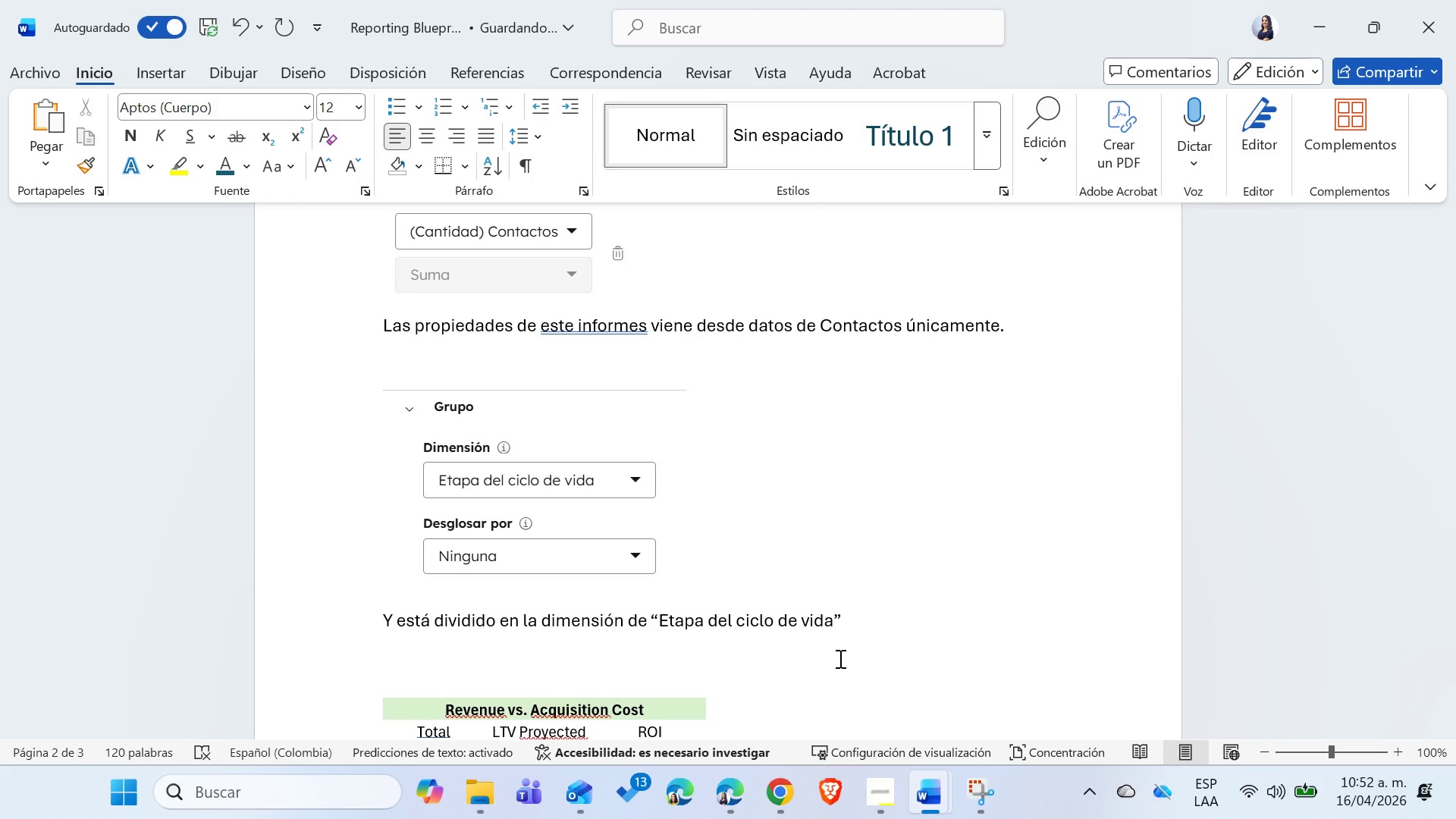 
type(, porque el ob)
key(Backspace)
key(Backspace)
key(Backspace)
key(Backspace)
type(. )
 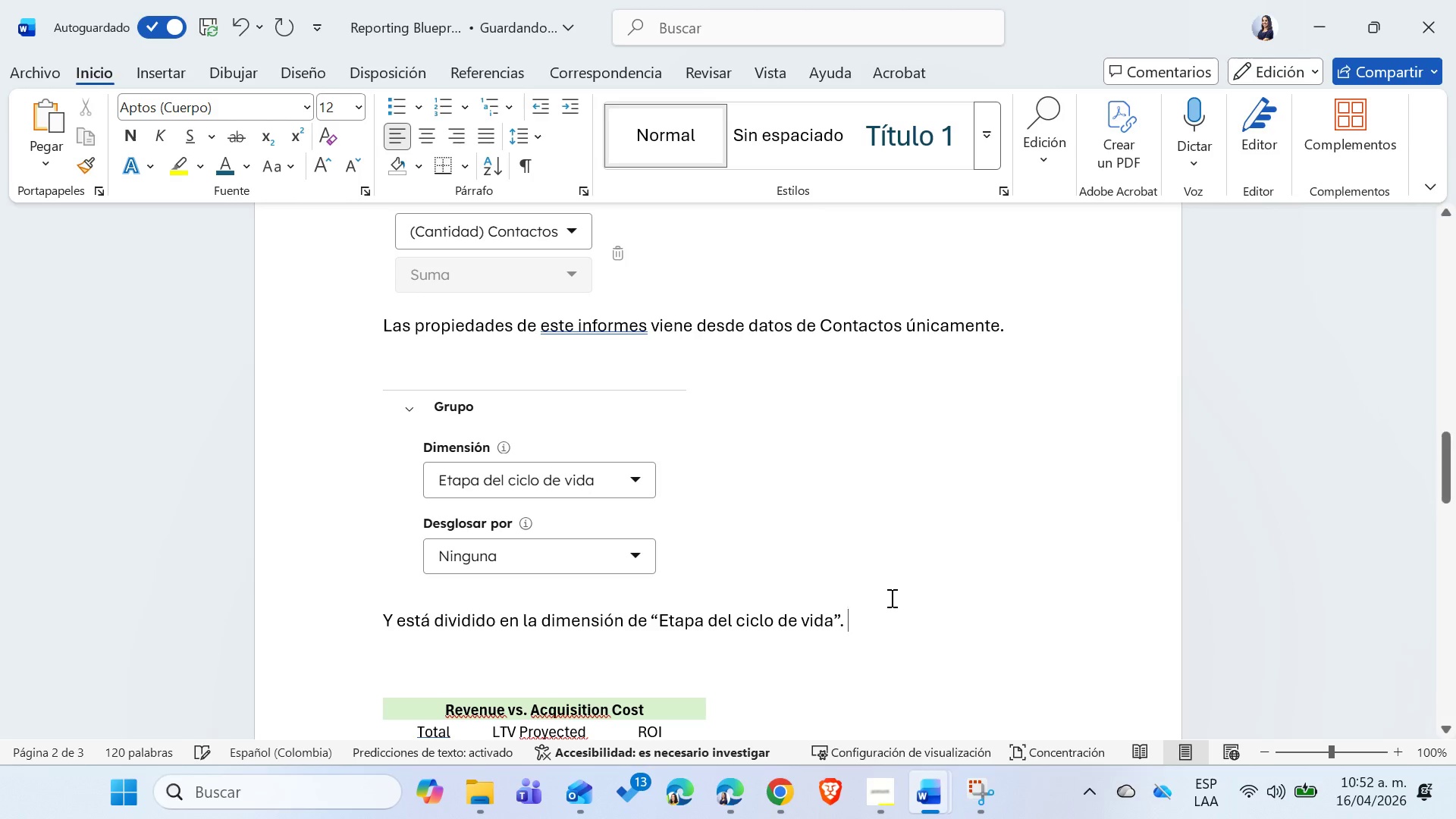 
scroll: coordinate [904, 592], scroll_direction: up, amount: 19.0
 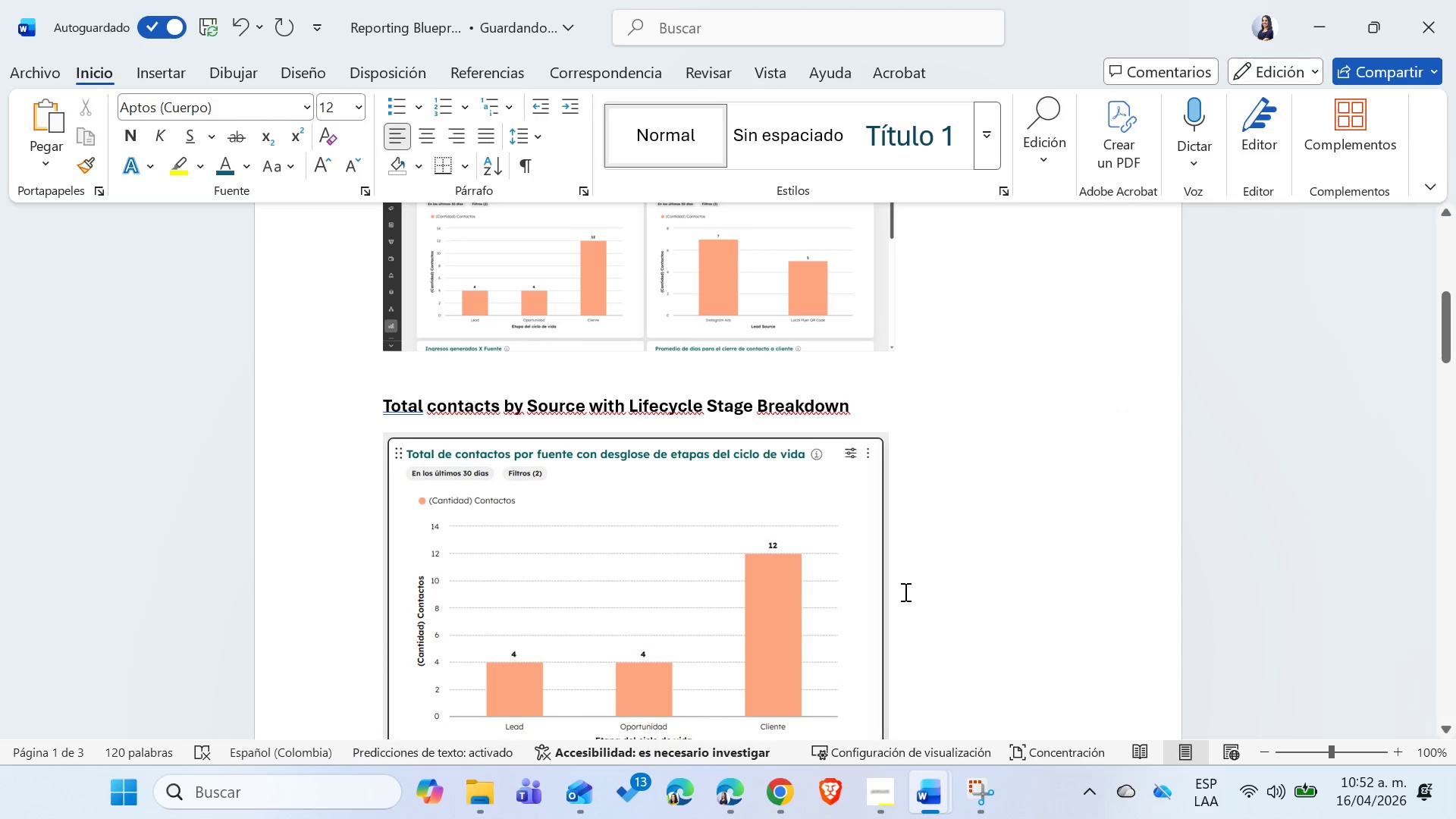 
scroll: coordinate [904, 592], scroll_direction: down, amount: 2.0
 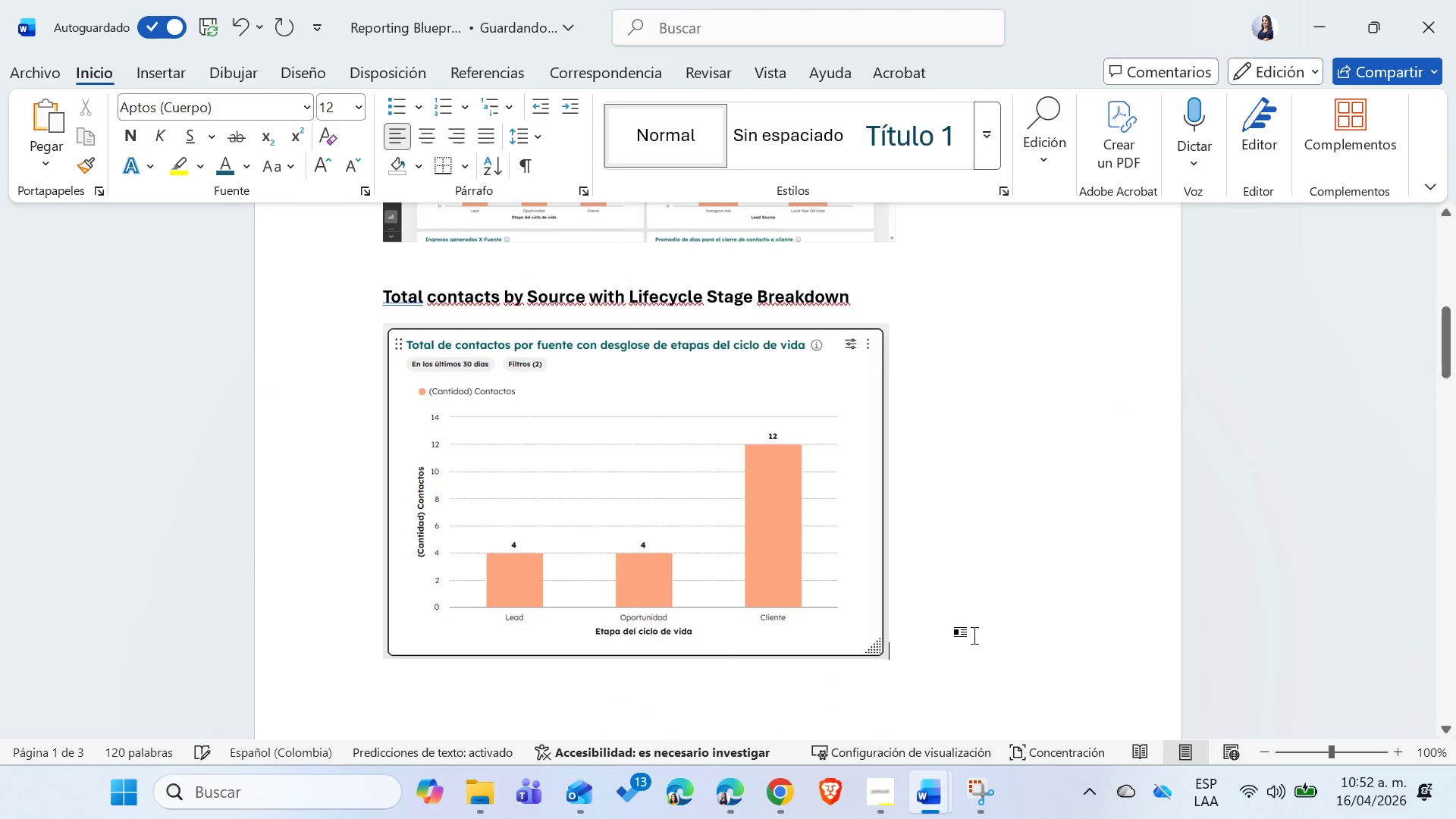 
key(Enter)
 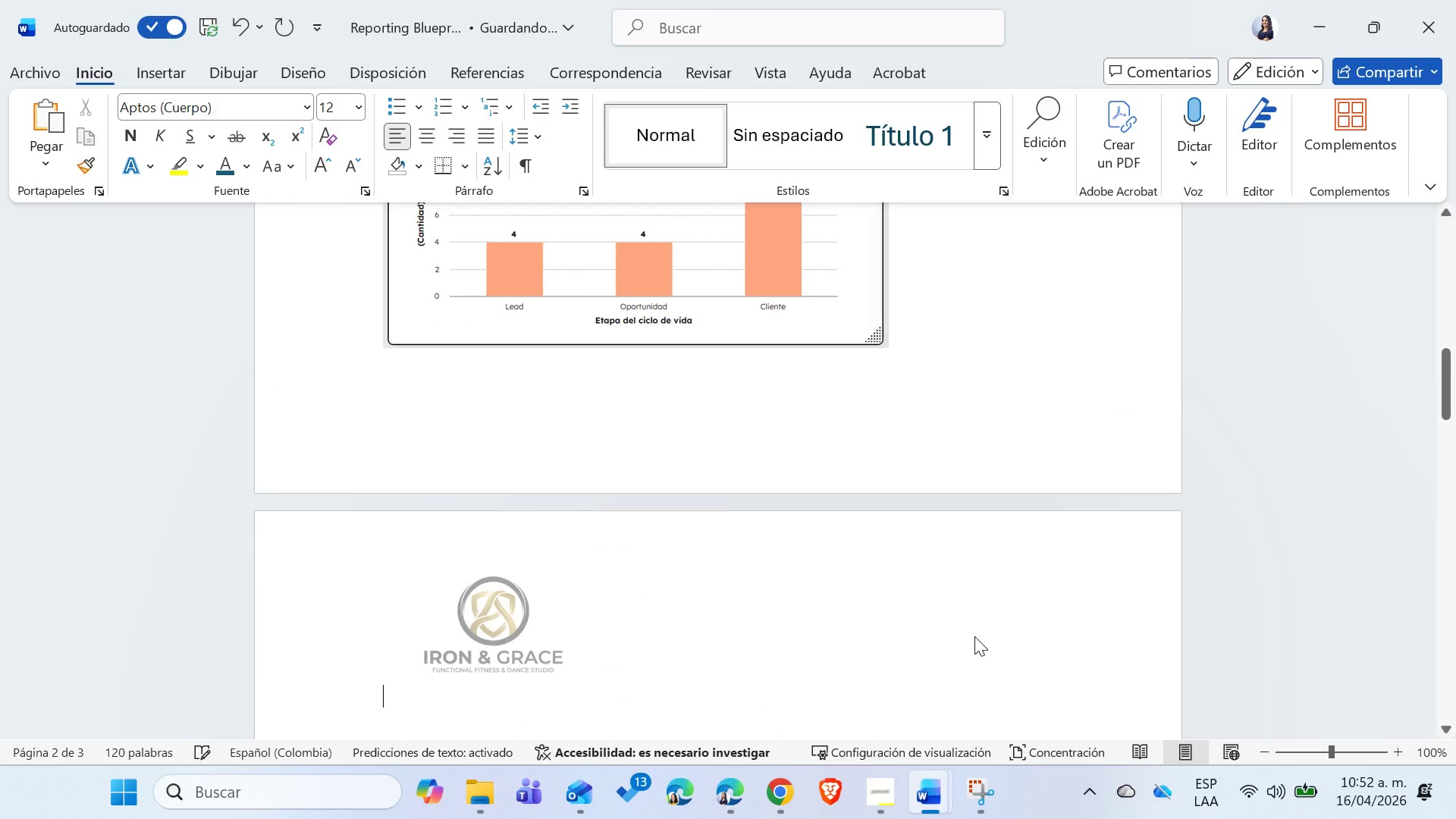 
type(El)
key(Backspace)
key(Backspace)
 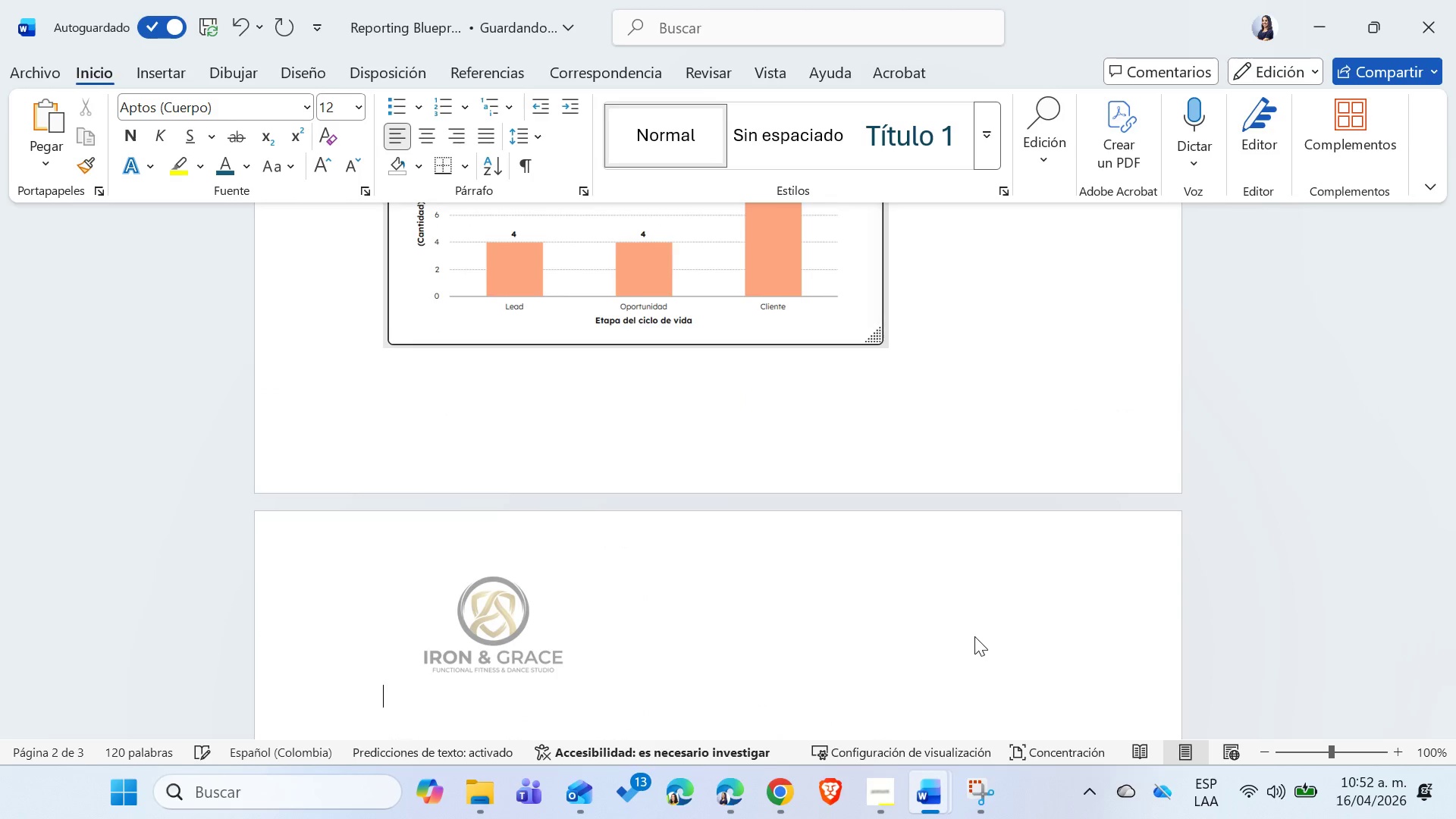 
key(Enter)
 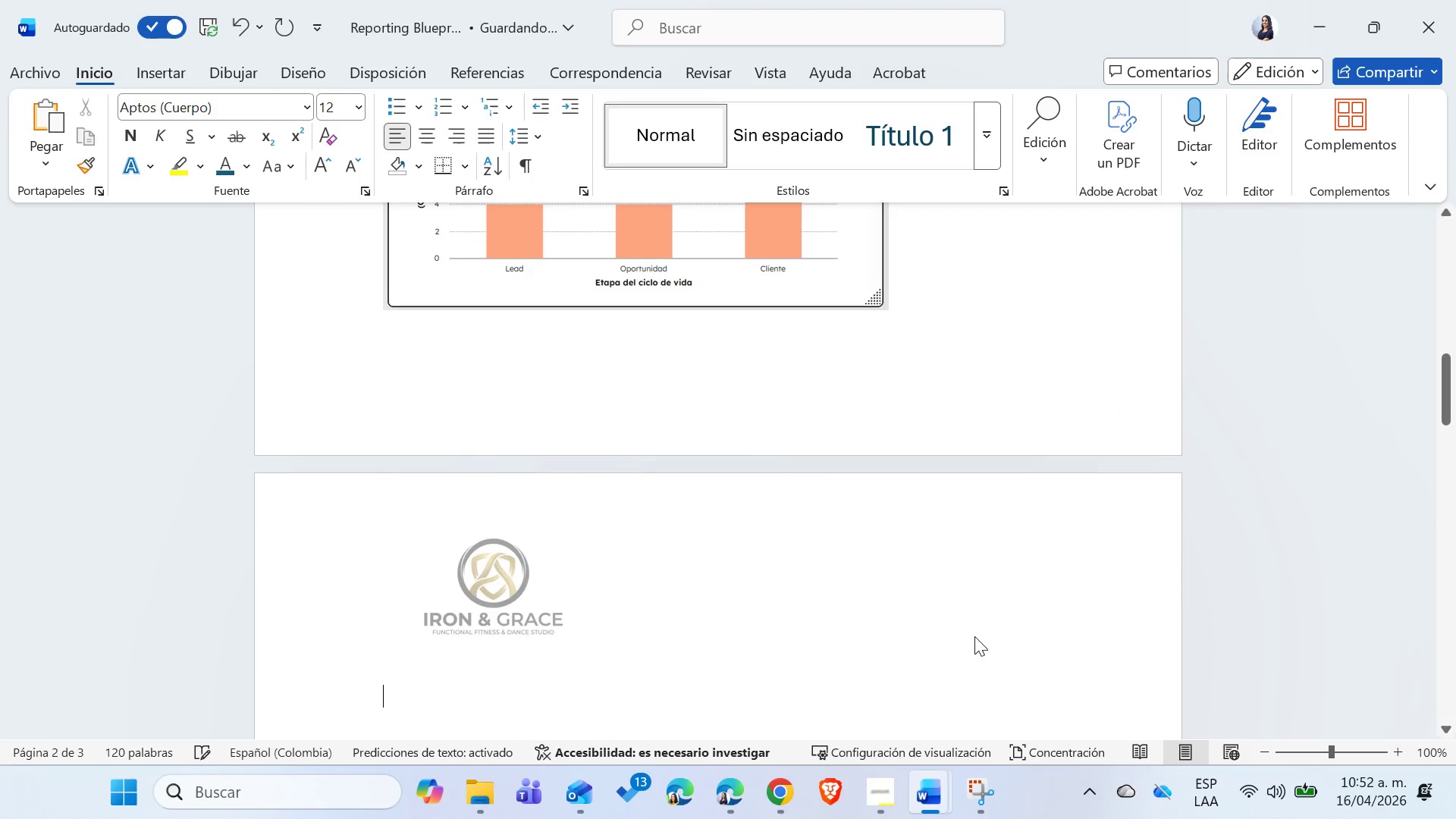 
type(el objetivo de este informe )
 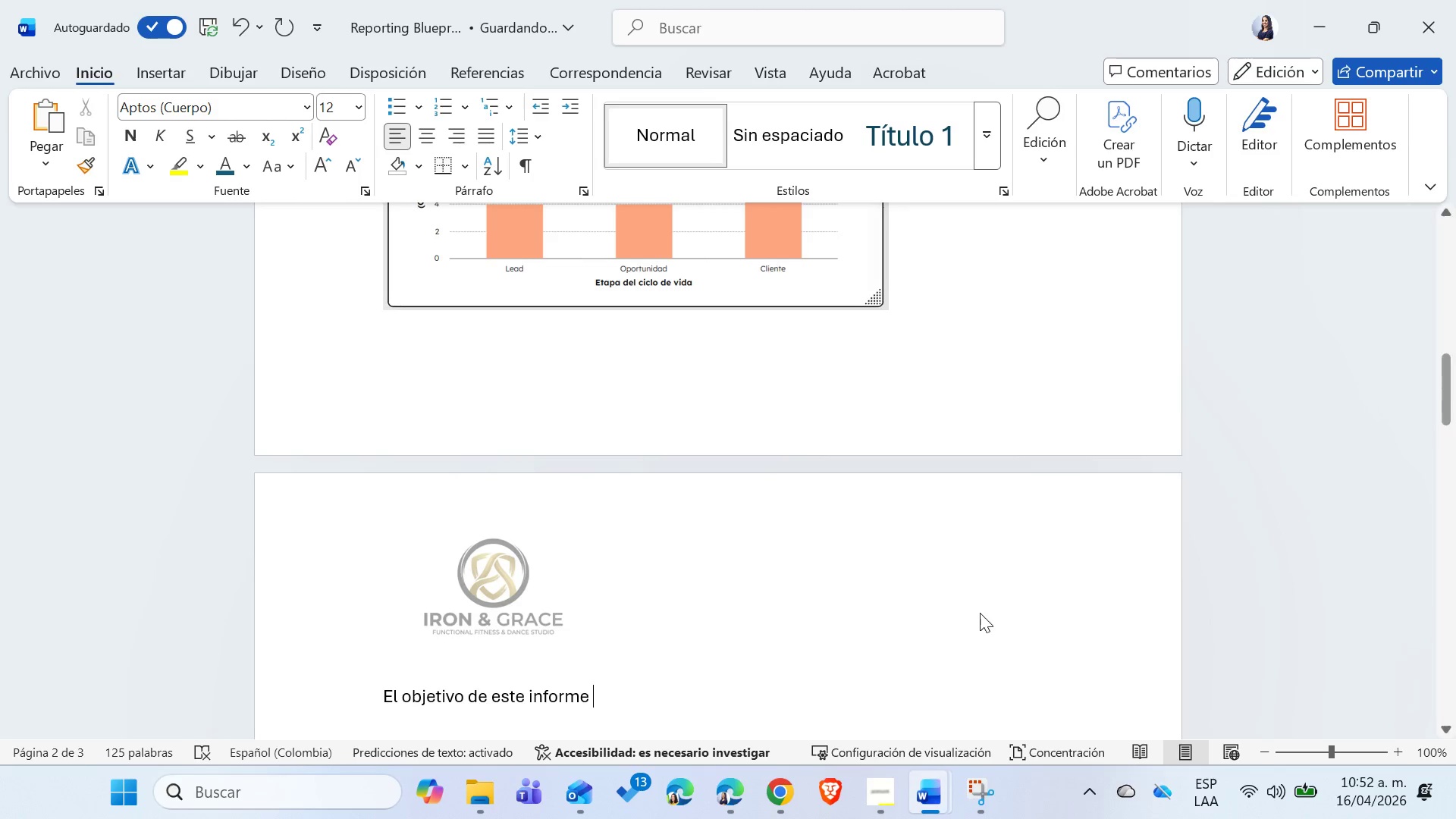 
scroll: coordinate [979, 608], scroll_direction: up, amount: 5.0
 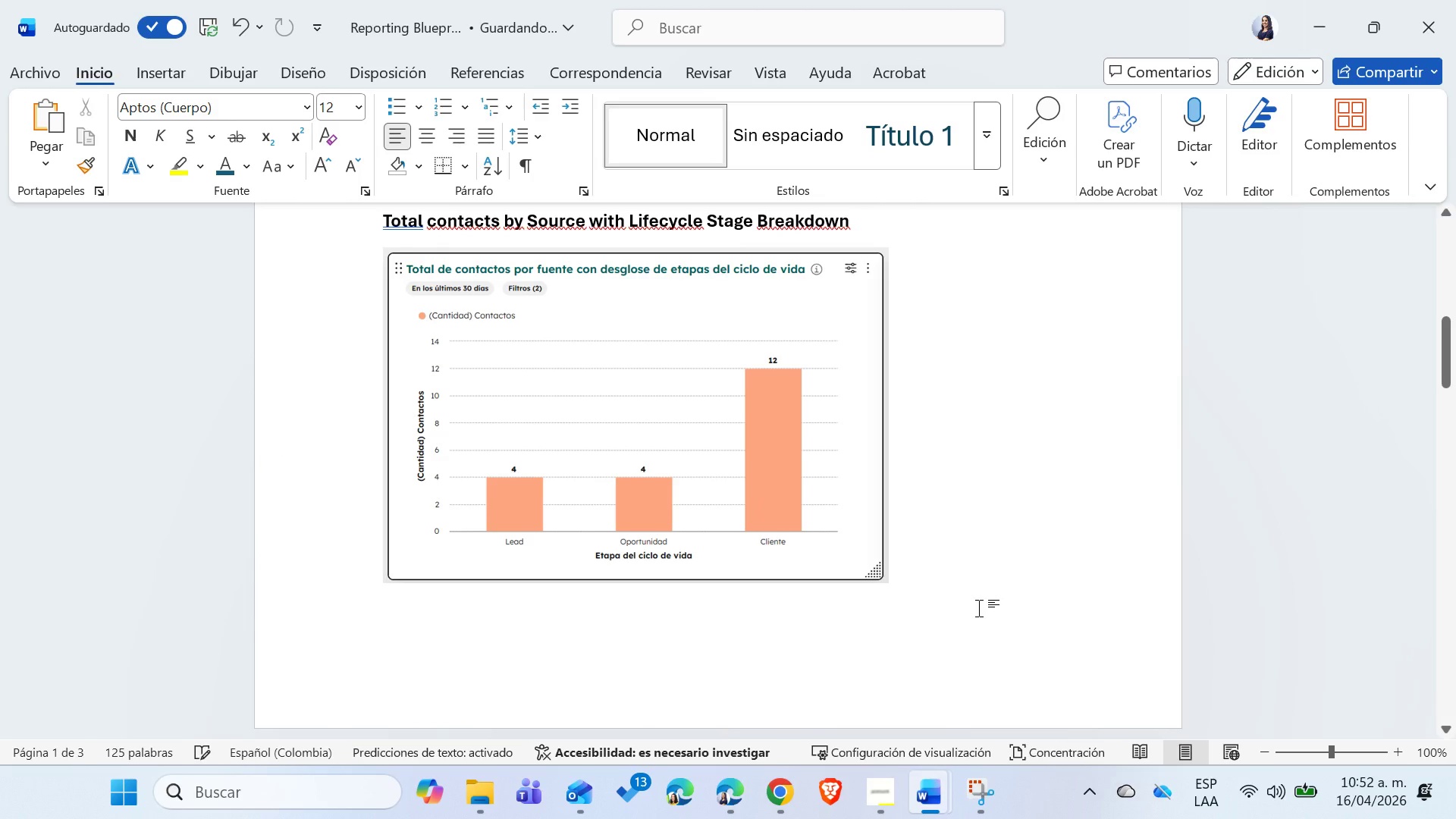 
scroll: coordinate [979, 608], scroll_direction: down, amount: 5.0
 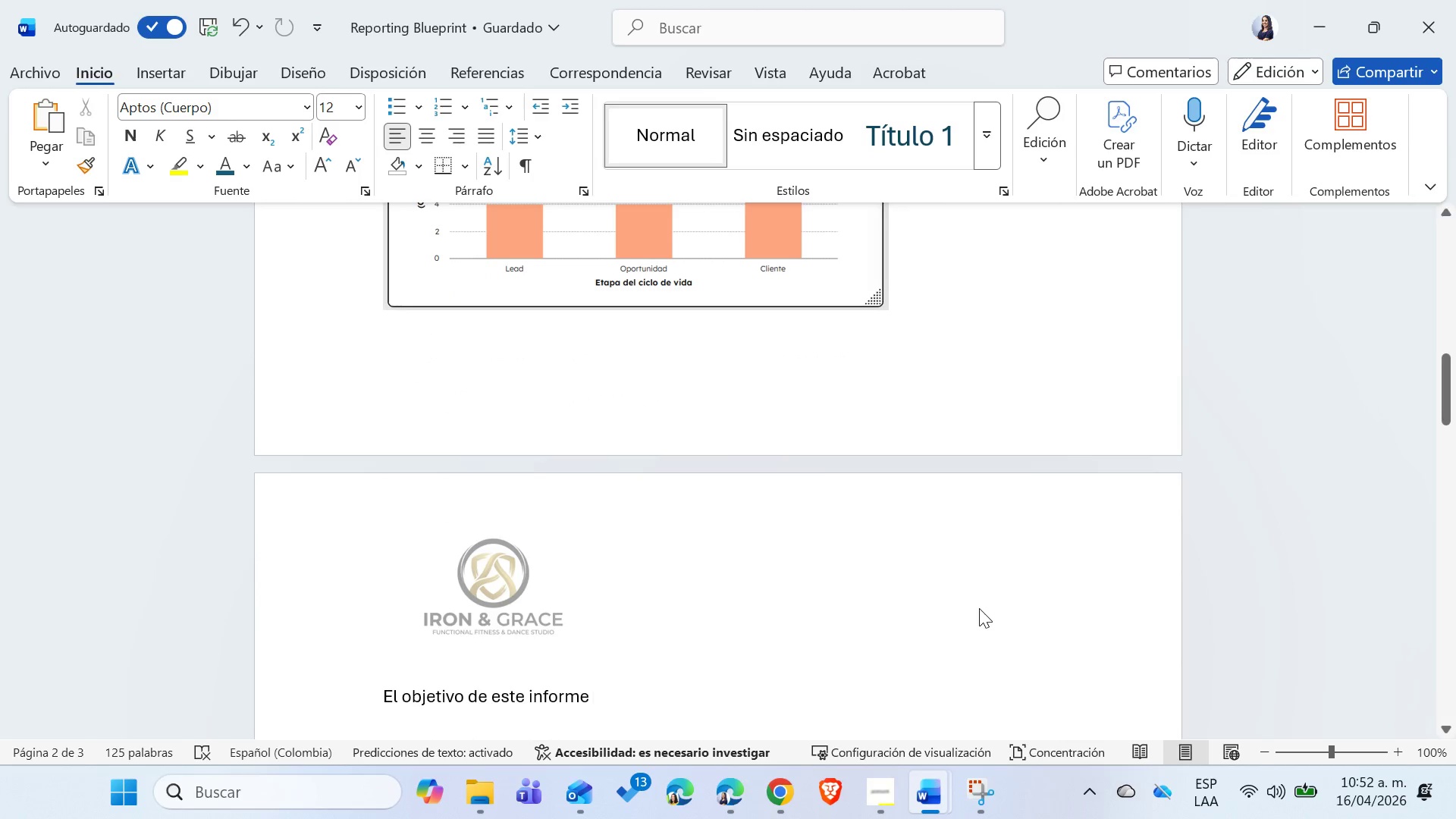 
type(es entender de todos los contactos que llegan por la camp`a F)
key(Backspace)
key(Backspace)
key(Backspace)
key(Backspace)
type(A~A Familu Sud)
key(Backspace)
key(Backspace)
key(Backspace)
type(Fusion )
 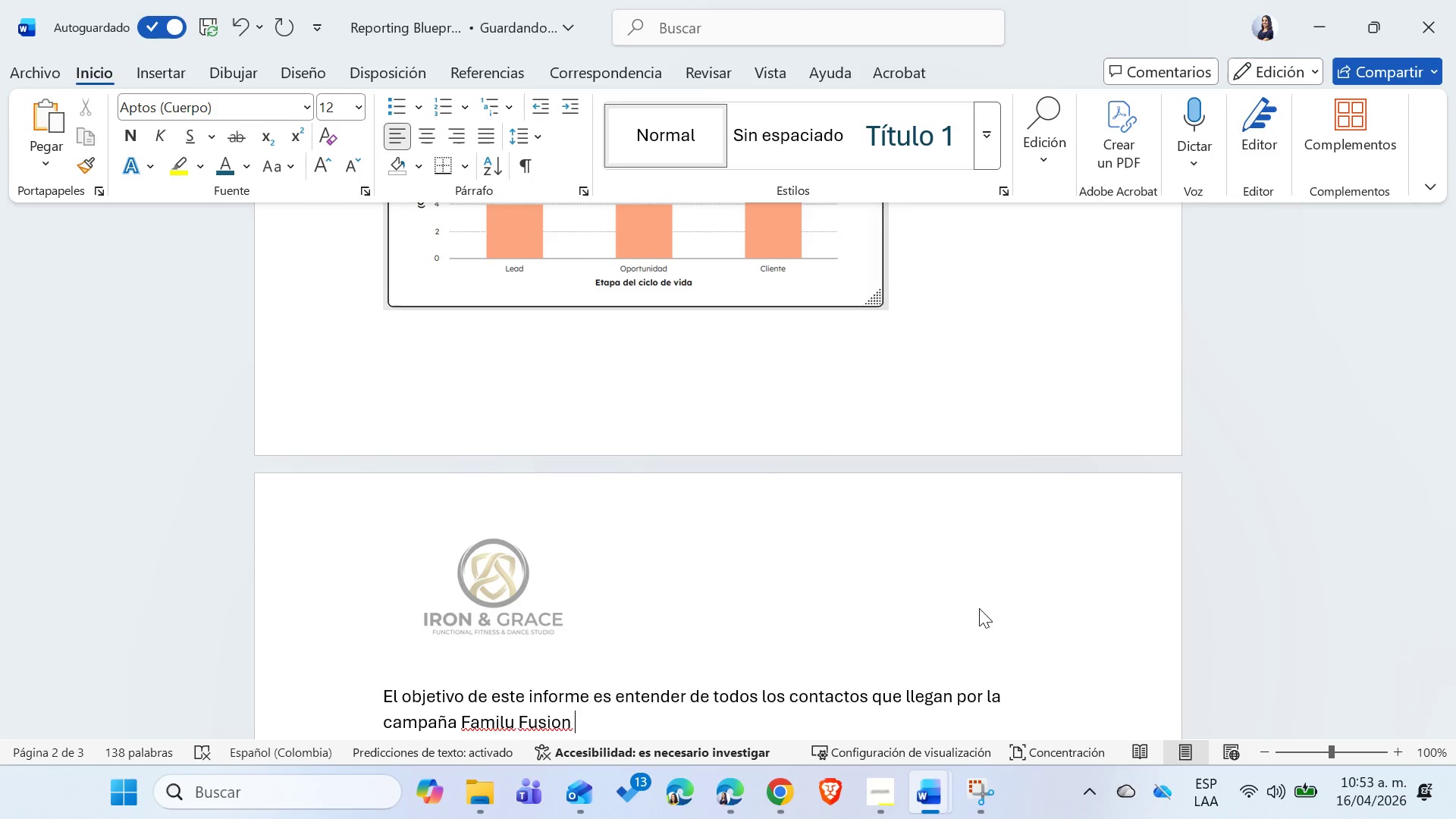 
key(ArrowLeft)
 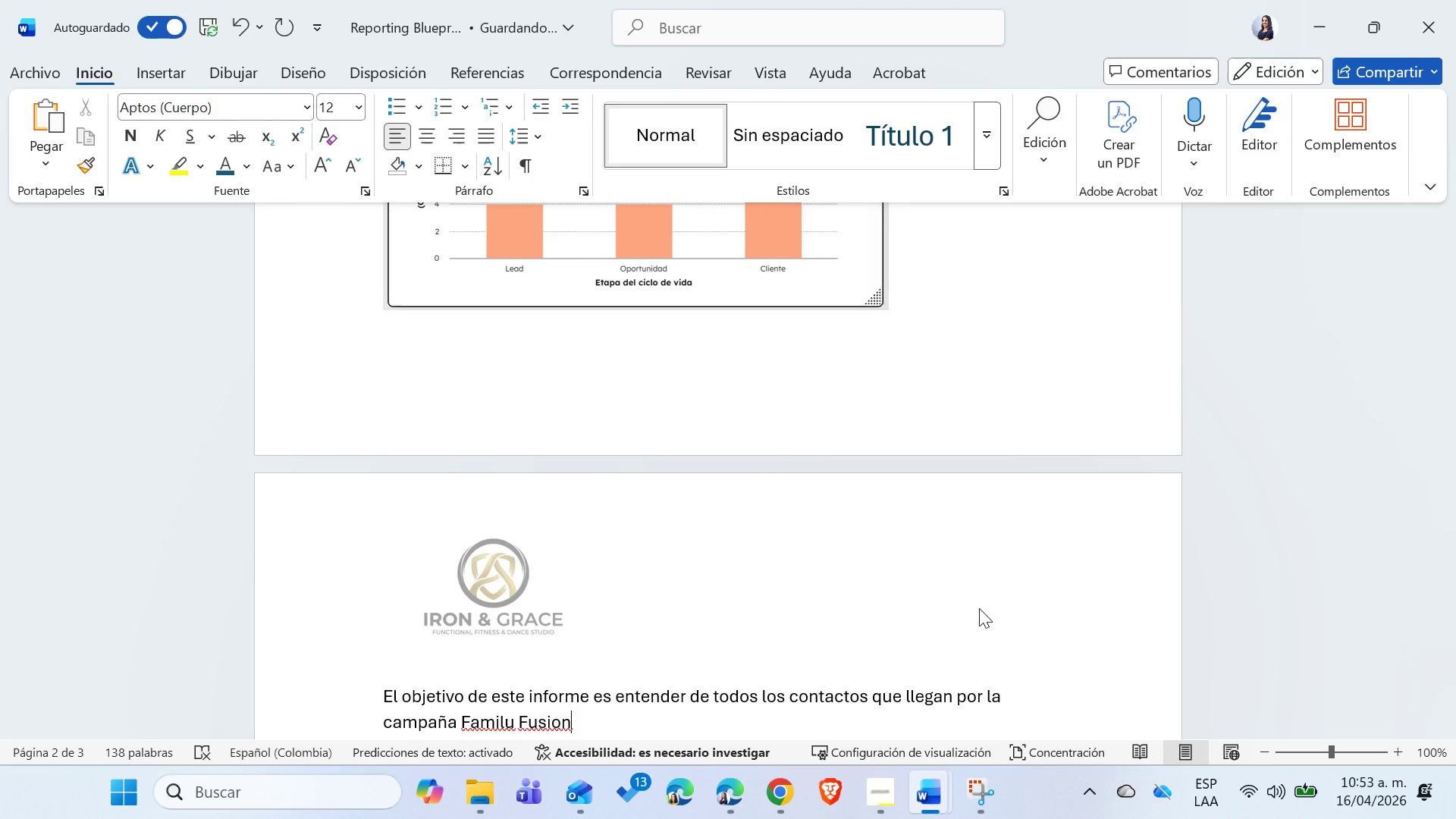 
key(ArrowLeft)
 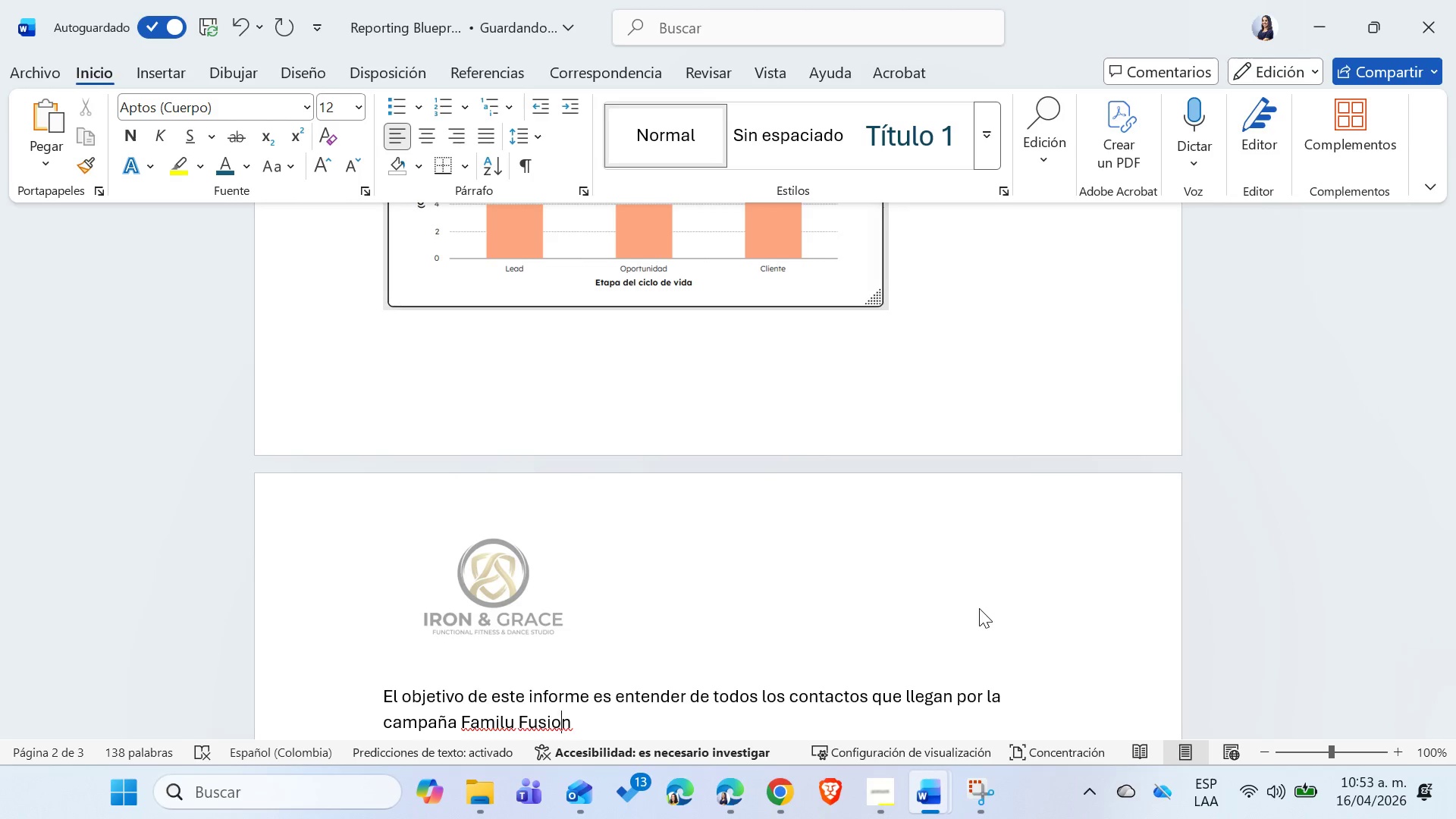 
key(ArrowLeft)
 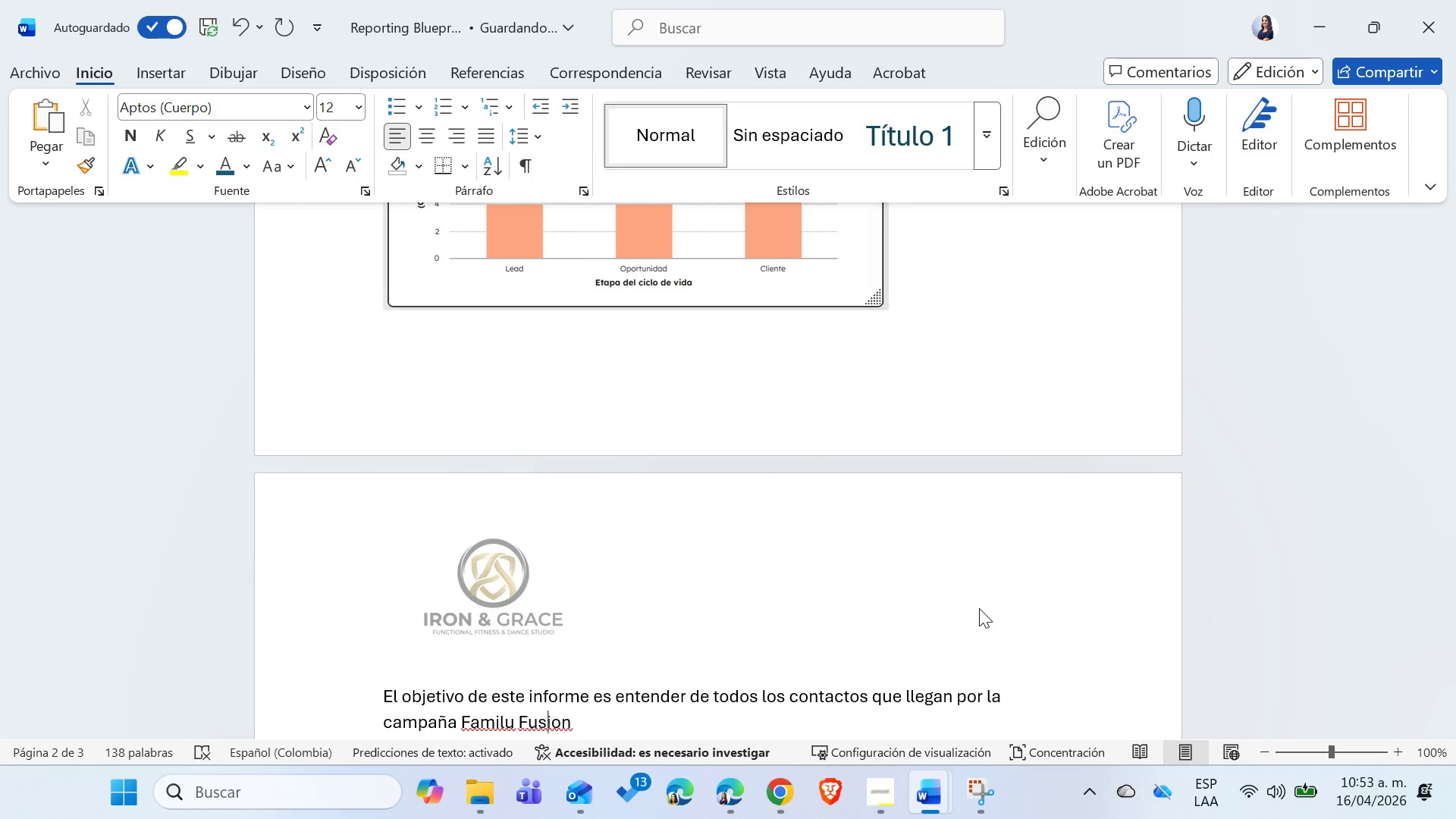 
key(ArrowLeft)
 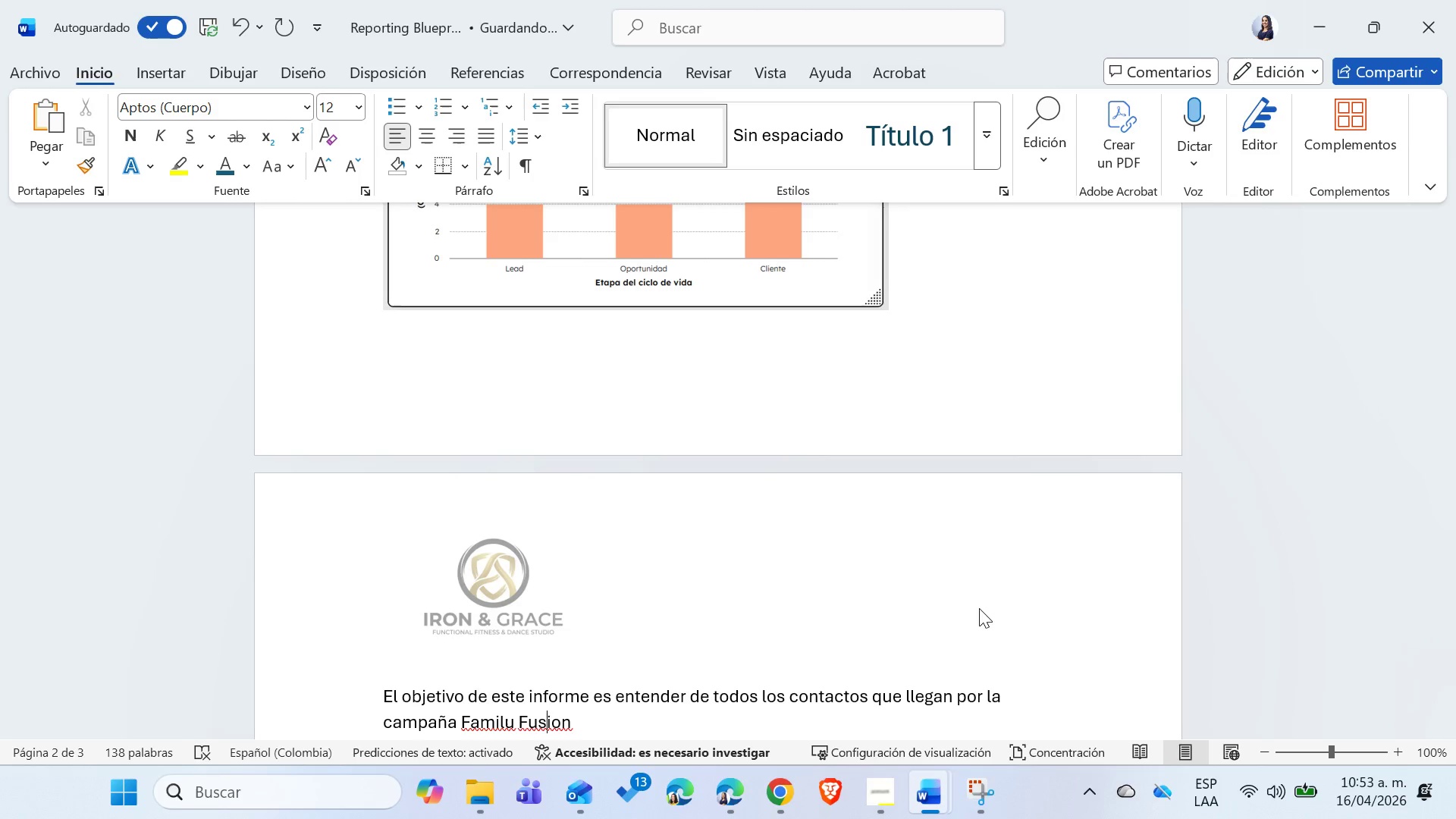 
key(ArrowLeft)
 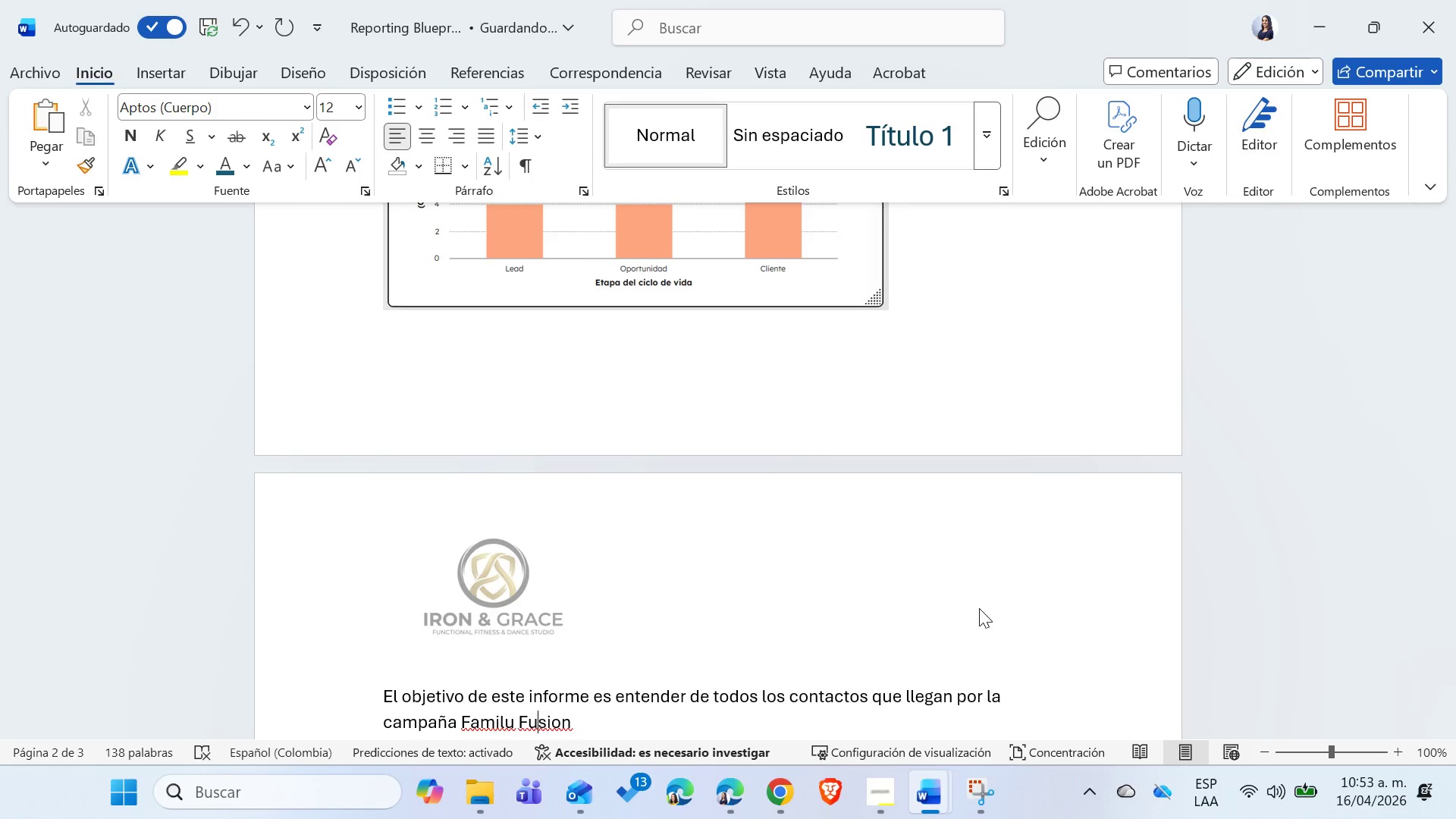 
key(ArrowLeft)
 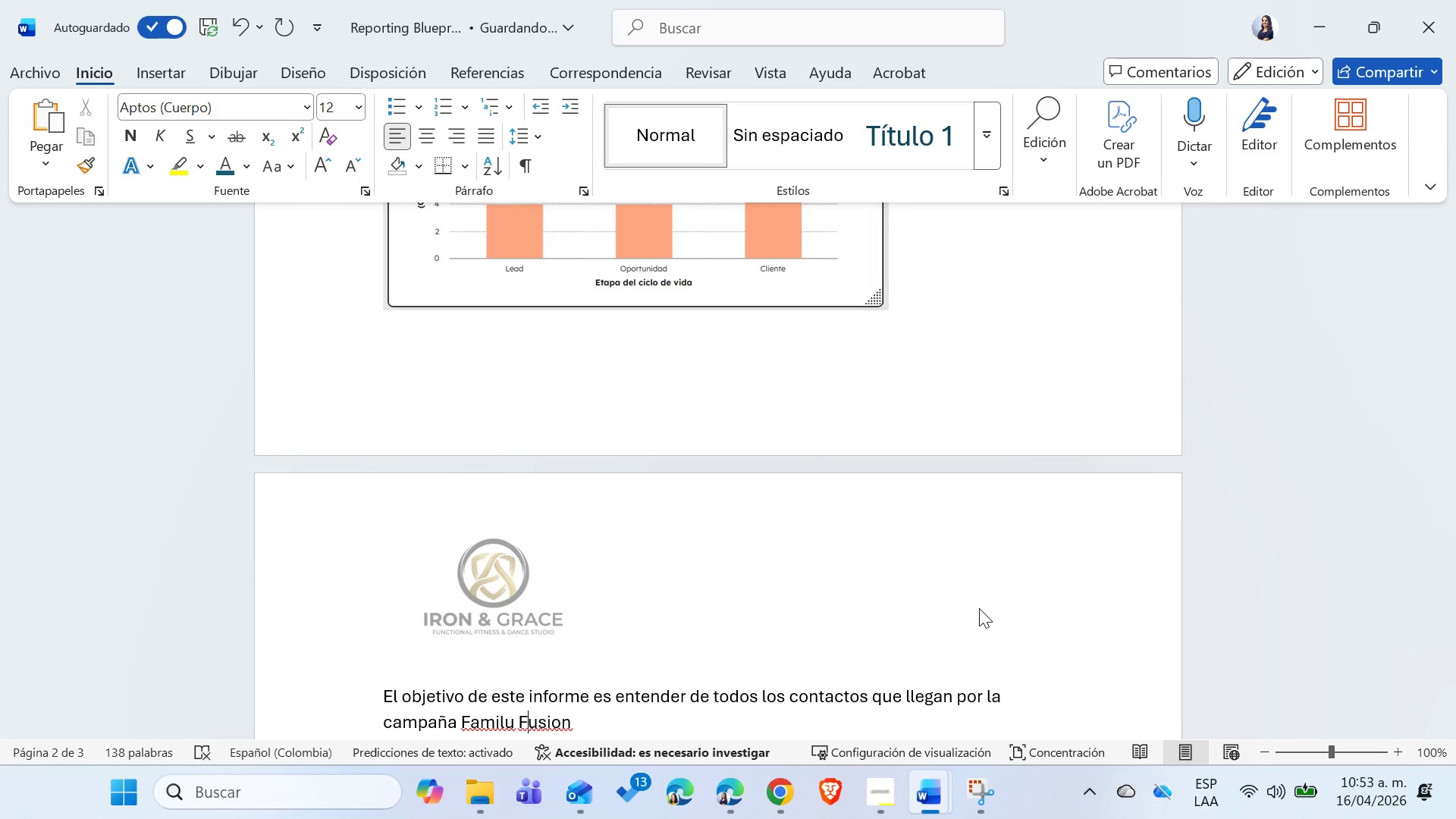 
key(ArrowLeft)
 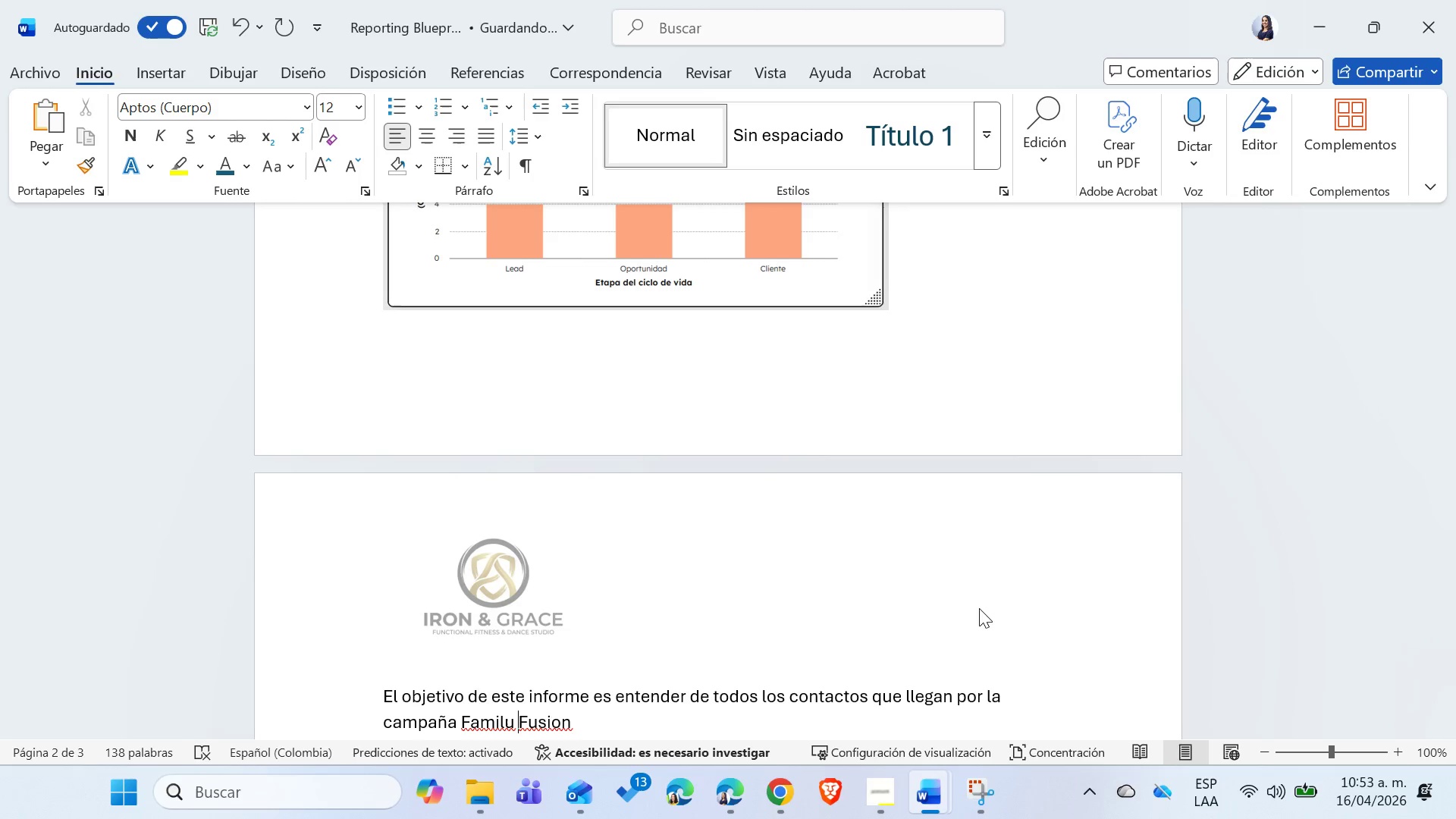 
key(ArrowLeft)
 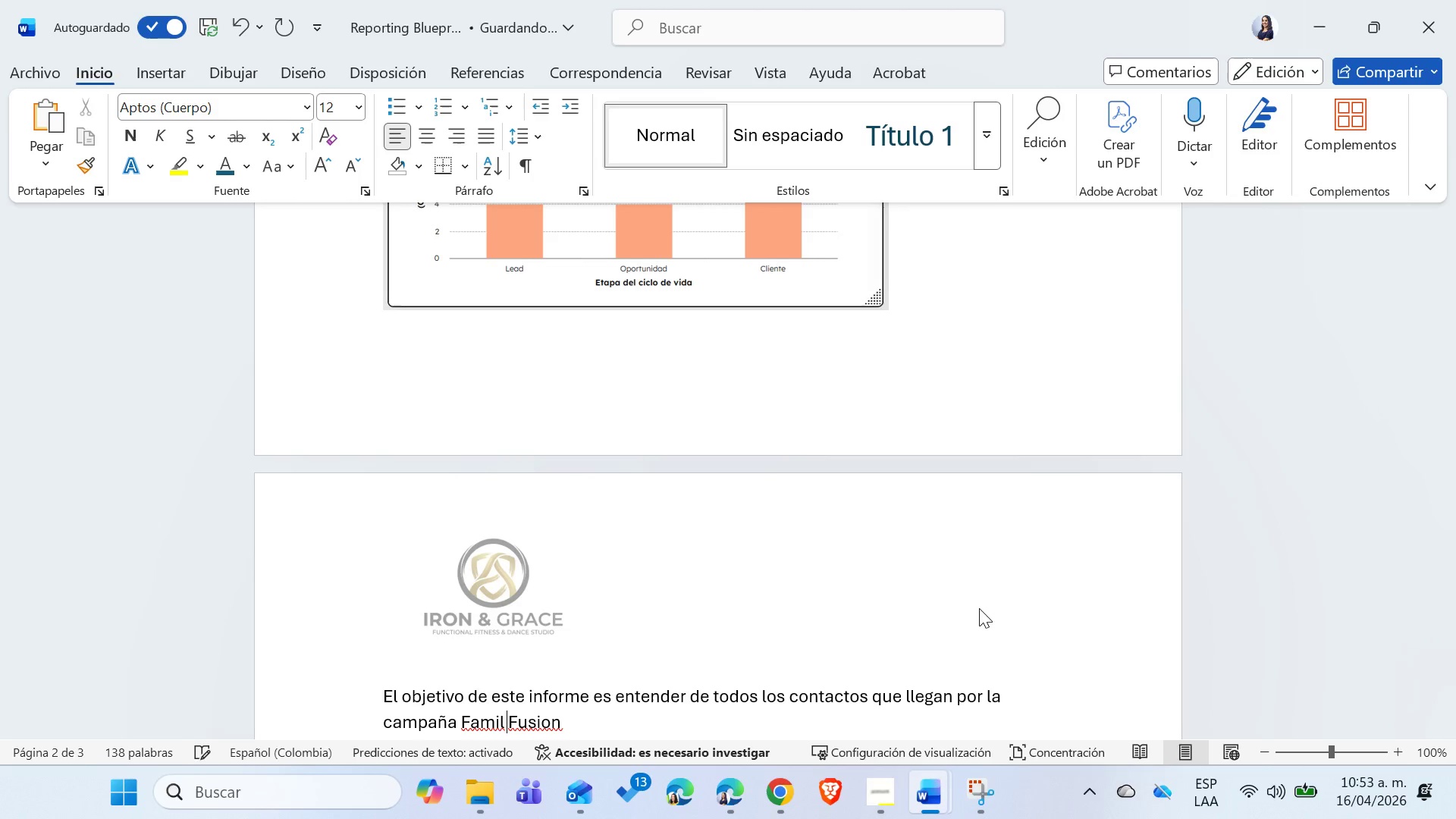 
key(Backspace)
 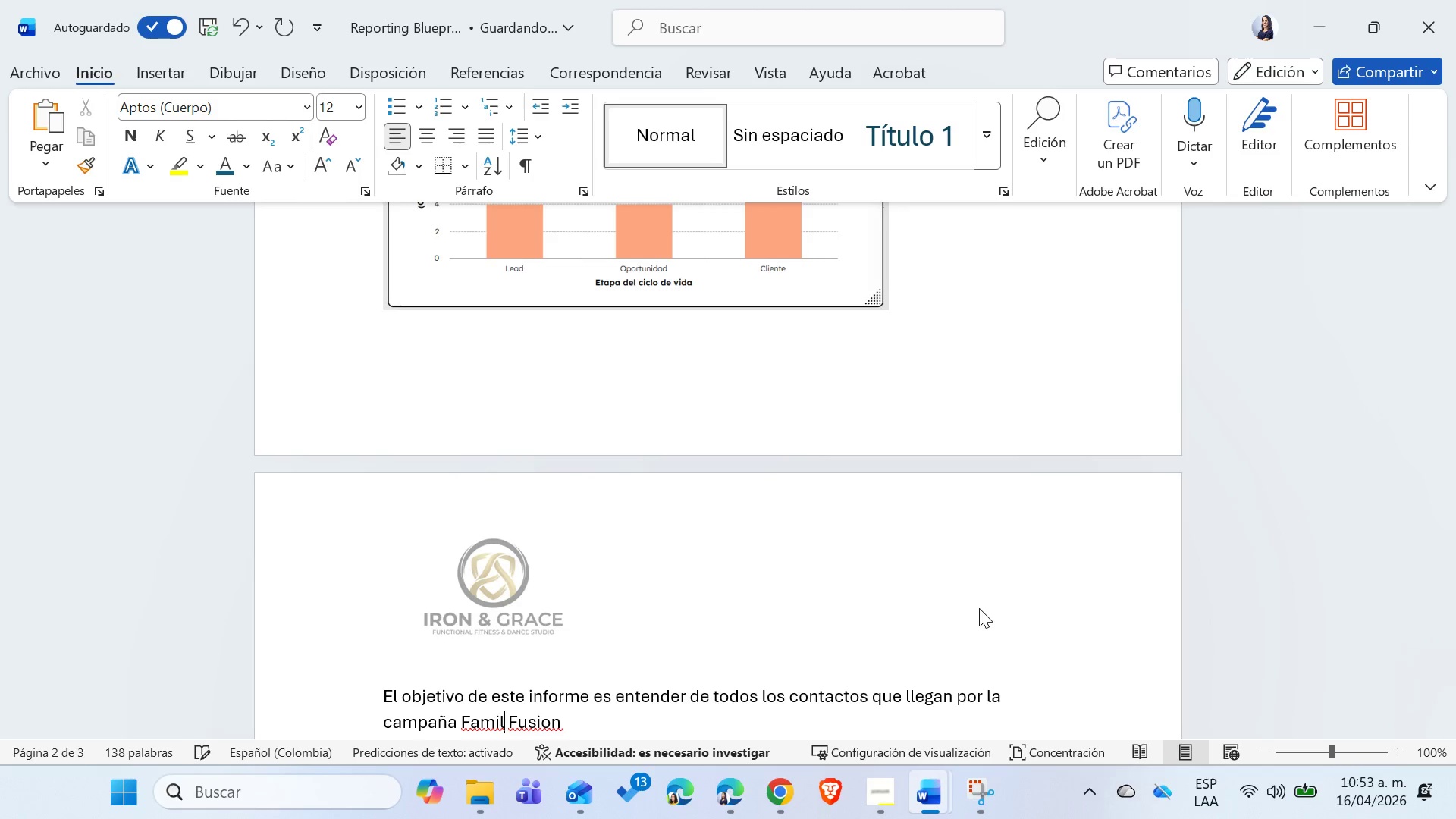 
key(Y)
 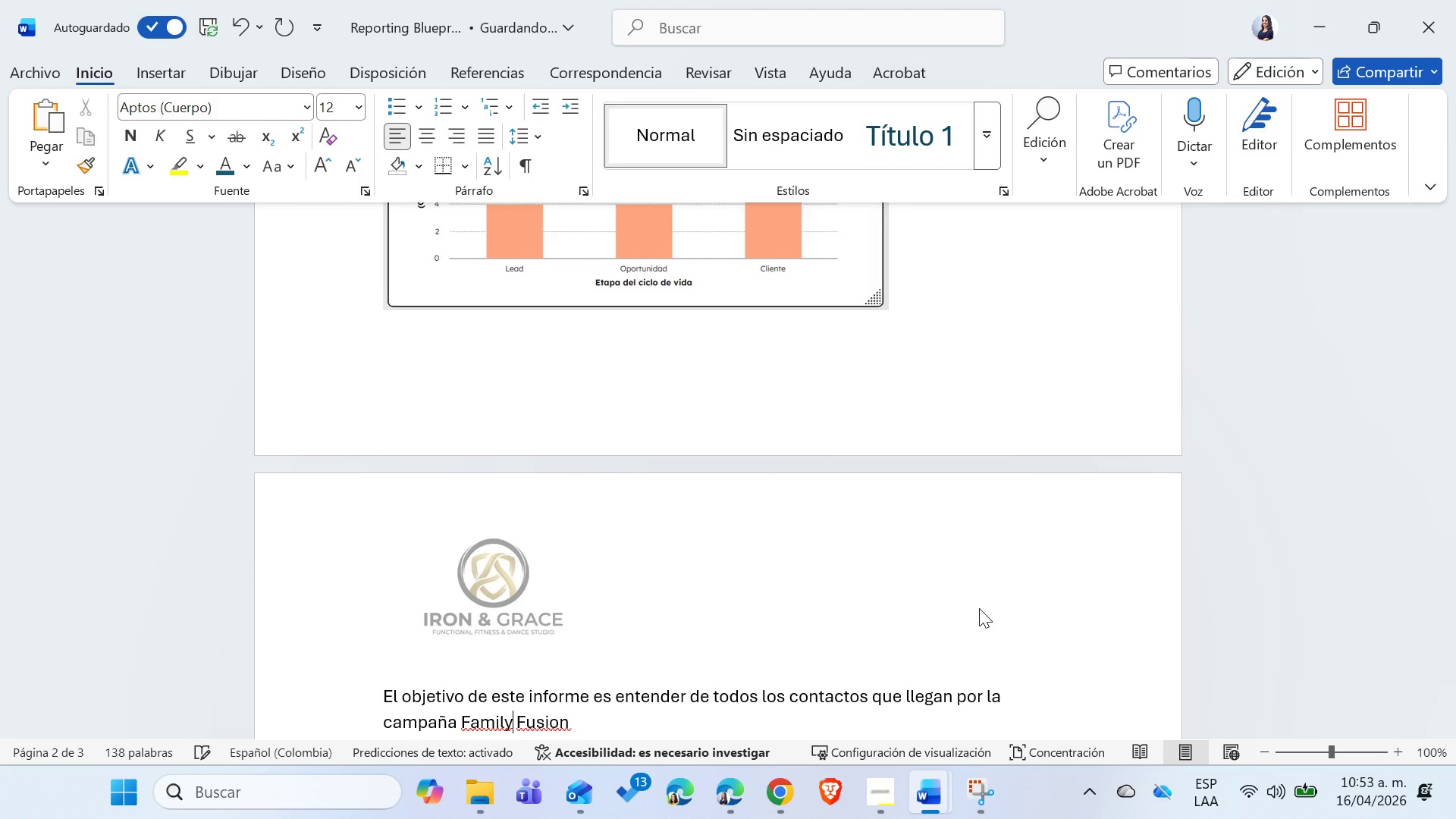 
key(ArrowRight)
 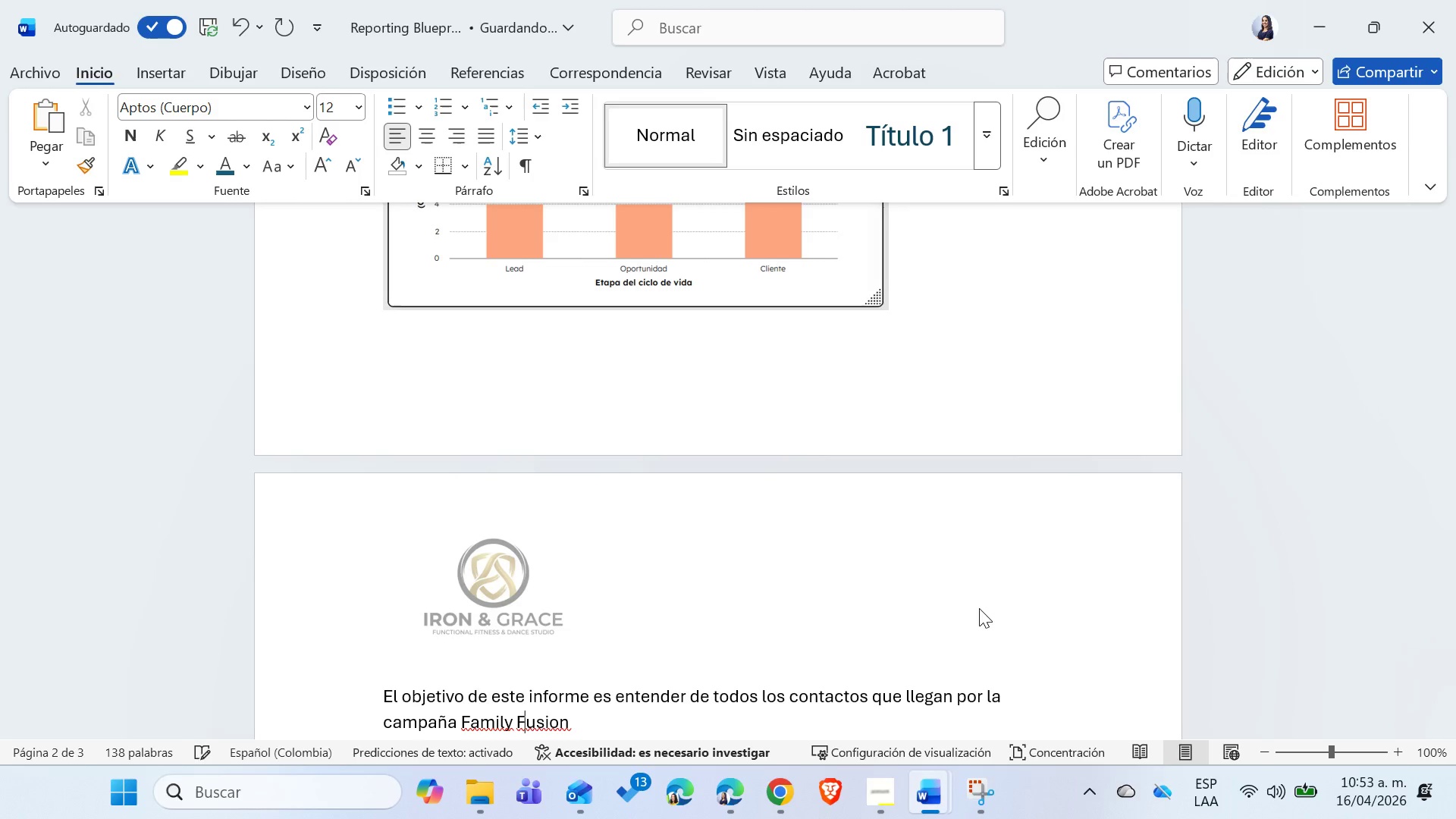 
key(ArrowRight)
 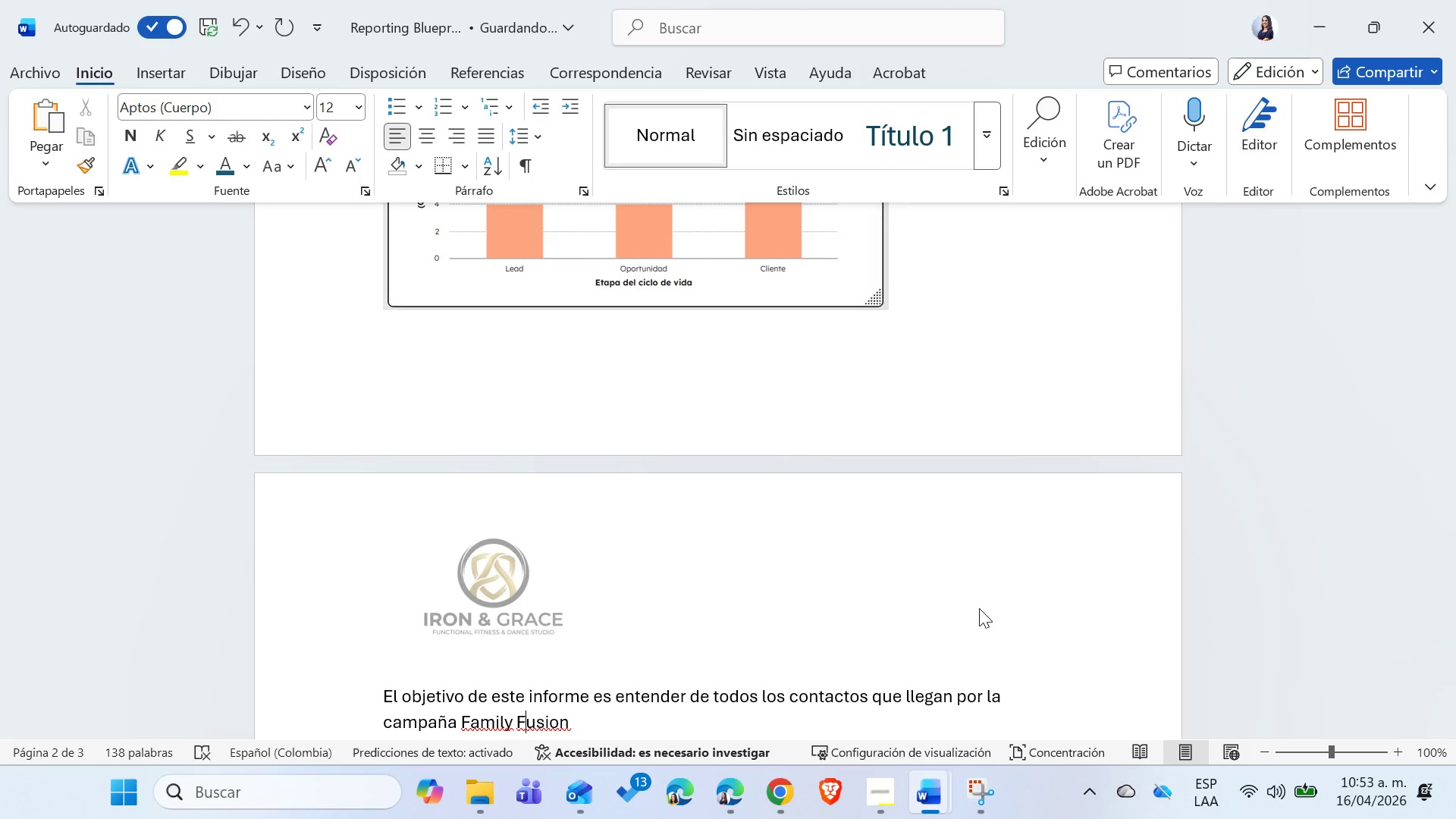 
key(ArrowRight)
 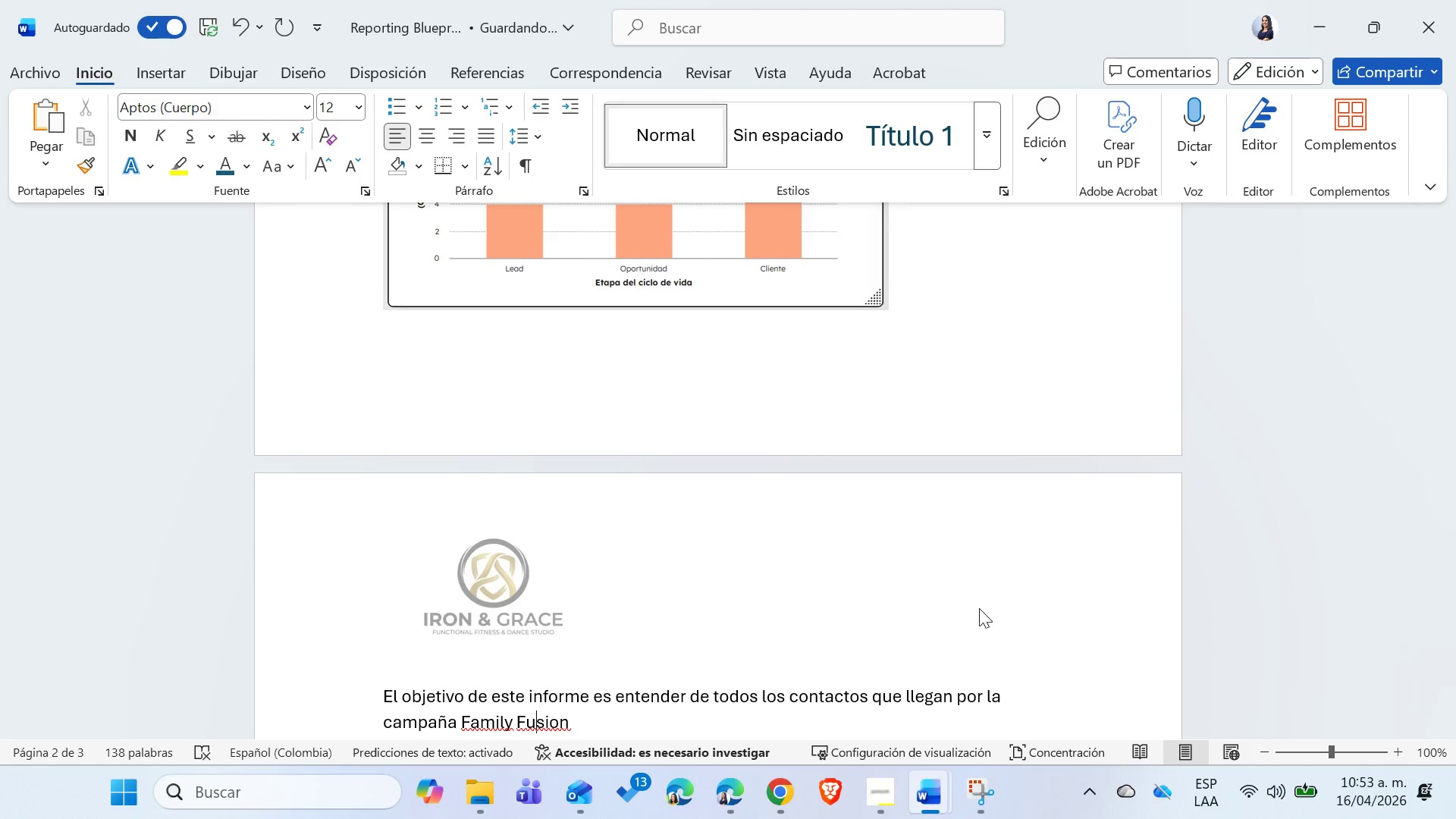 
key(ArrowRight)
 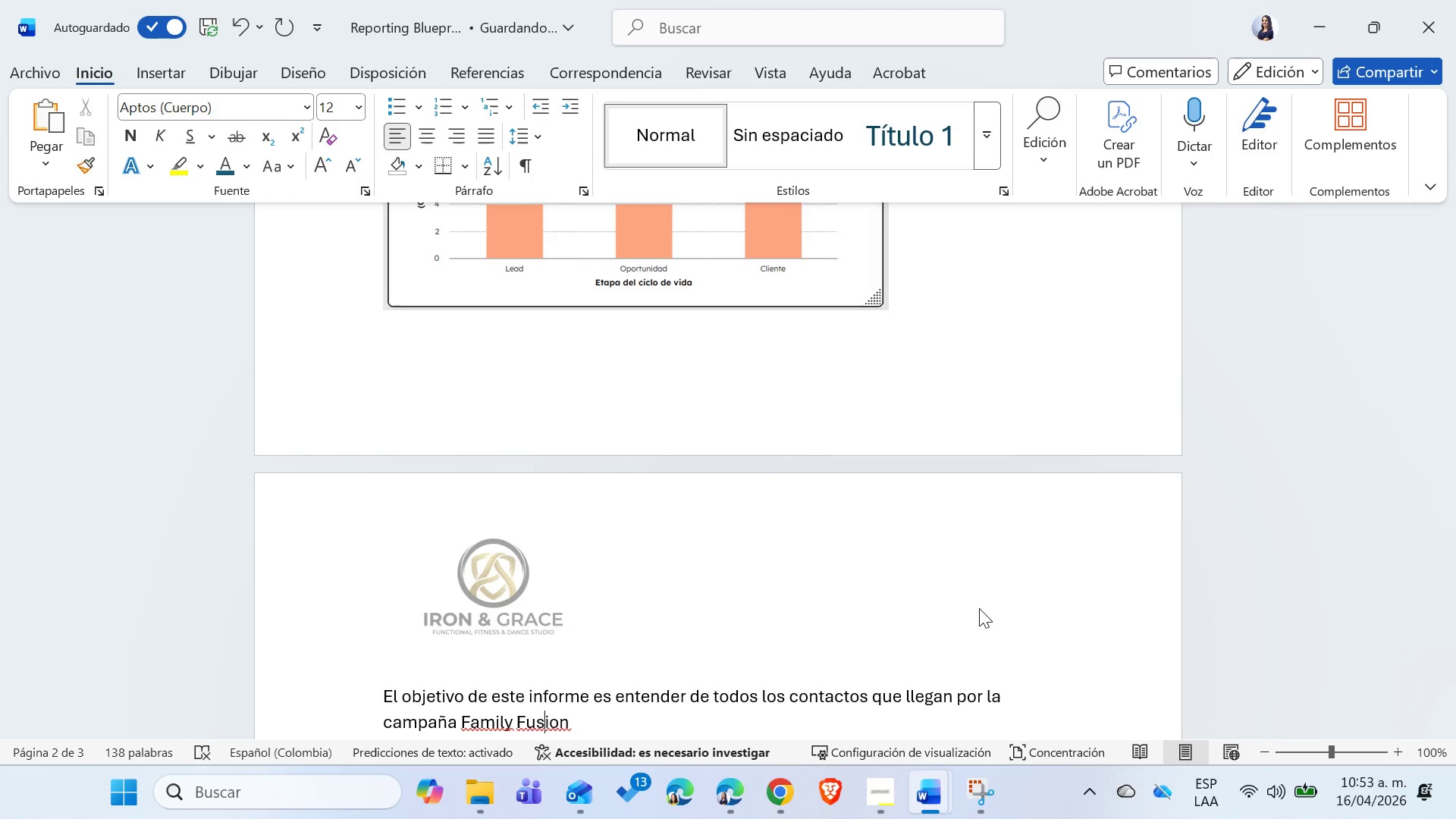 
key(ArrowRight)
 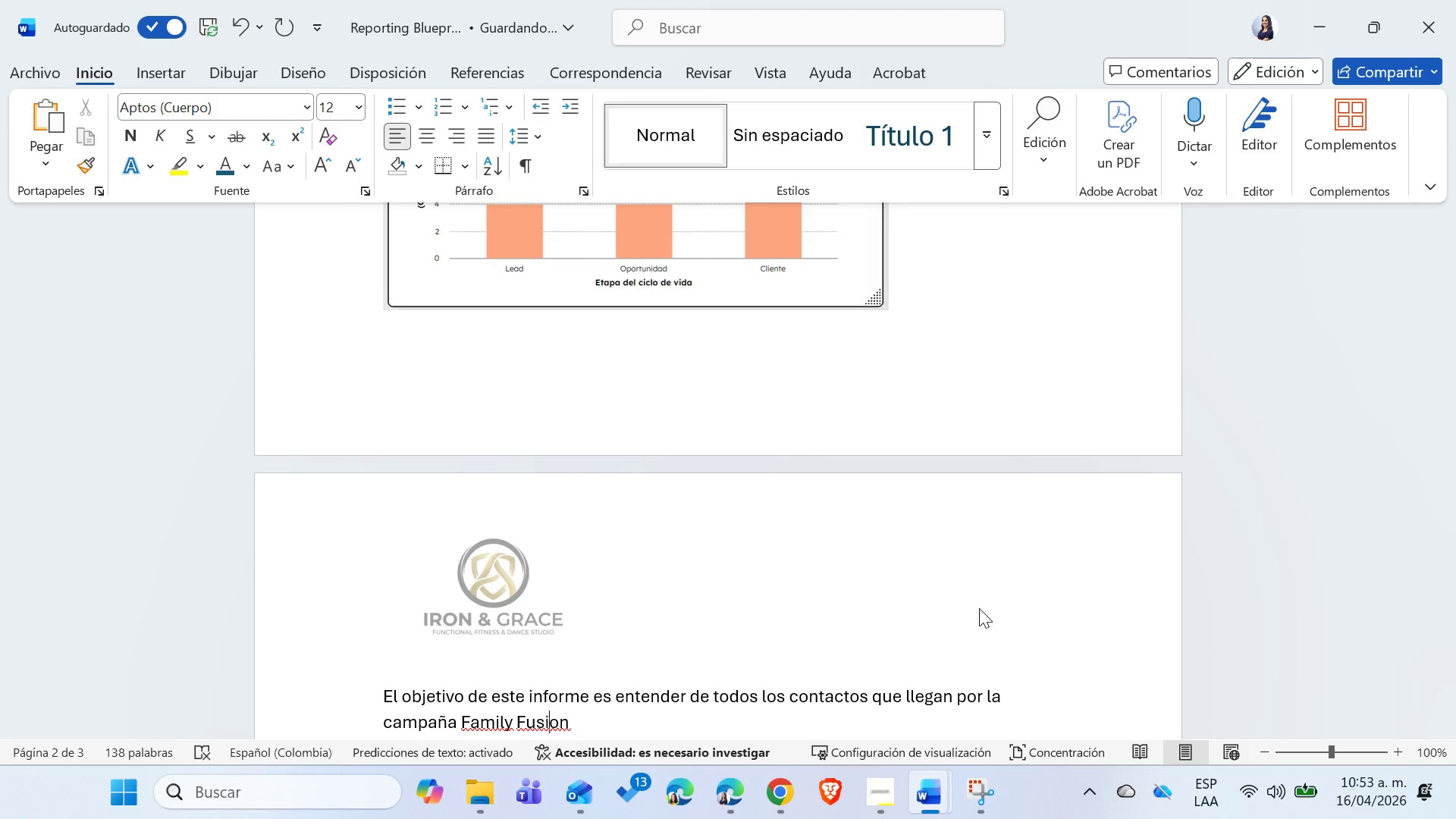 
key(ArrowRight)
 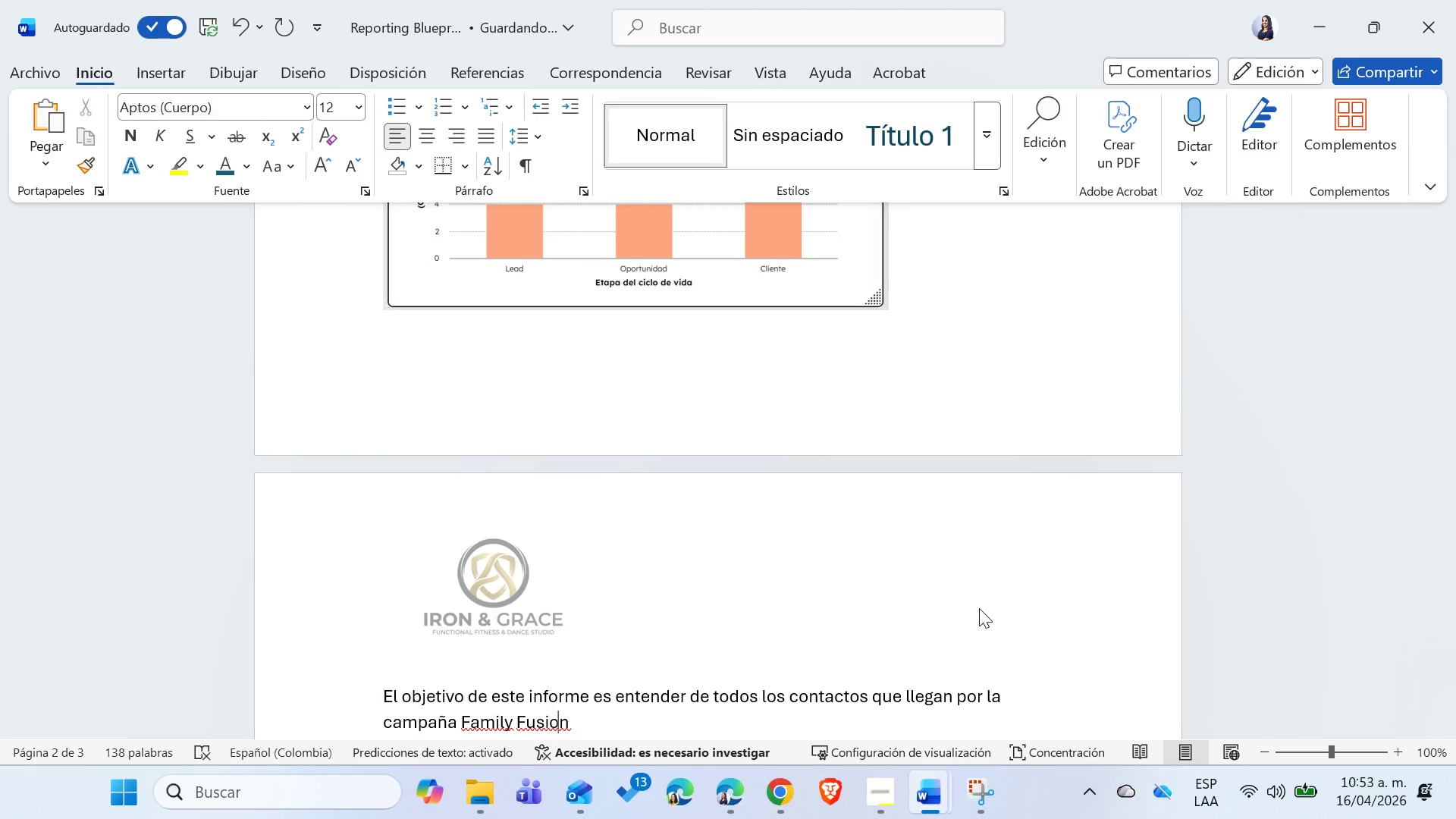 
key(ArrowRight)
 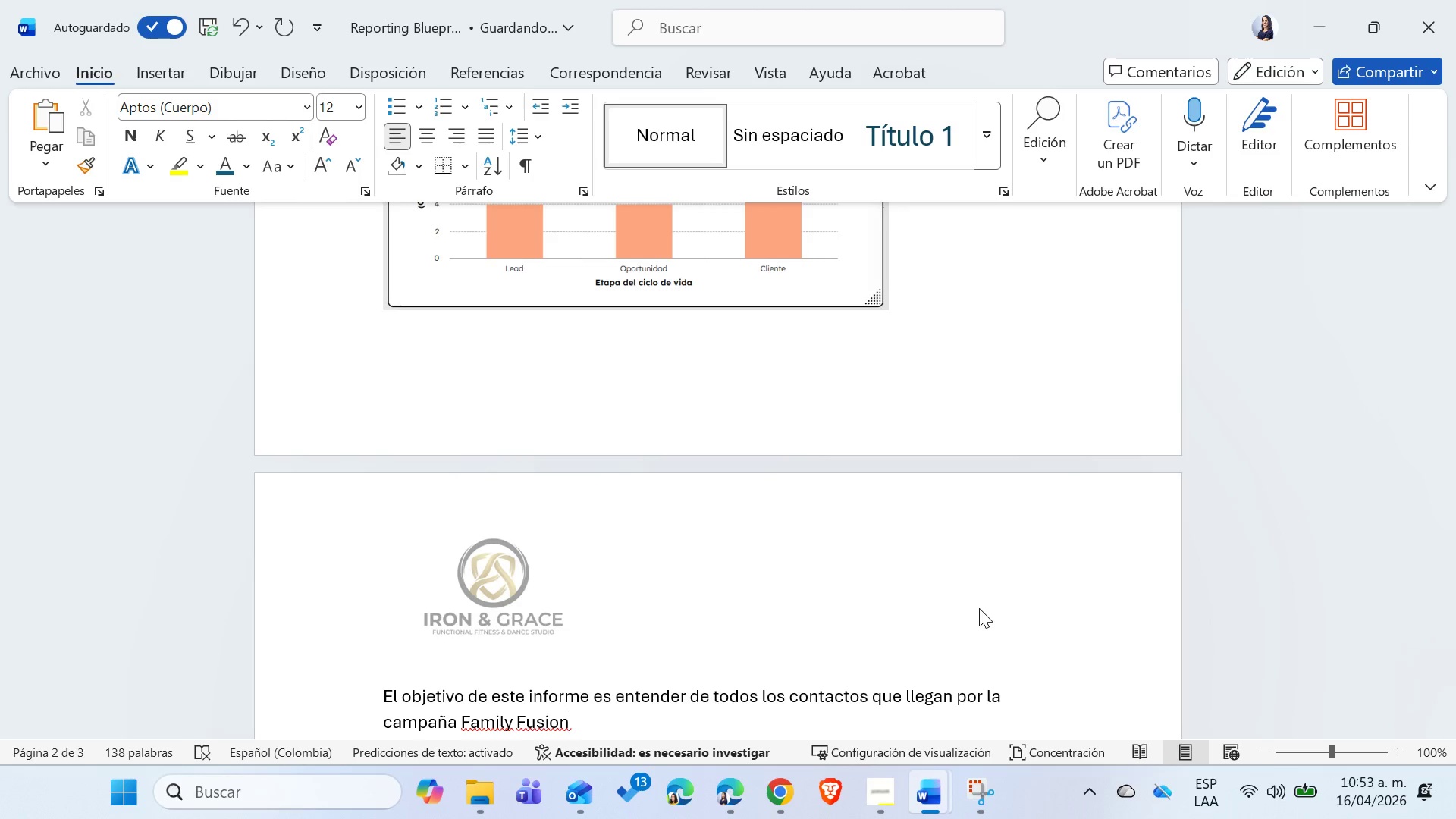 
type(, cu;antos est;an en las etapas de Lead, Oportunidad o cliente. Esto nos permit;e empezar el an;alisis con una overviw w)
key(Backspace)
key(Backspace)
type(w)
key(Backspace)
type(e de qu)
key(Backspace)
key(Backspace)
key(Backspace)
key(Backspace)
key(Backspace)
key(Backspace)
key(Backspace)
key(Backspace)
type(ew de c;omo ha sido el avance de la conversi;on. )
 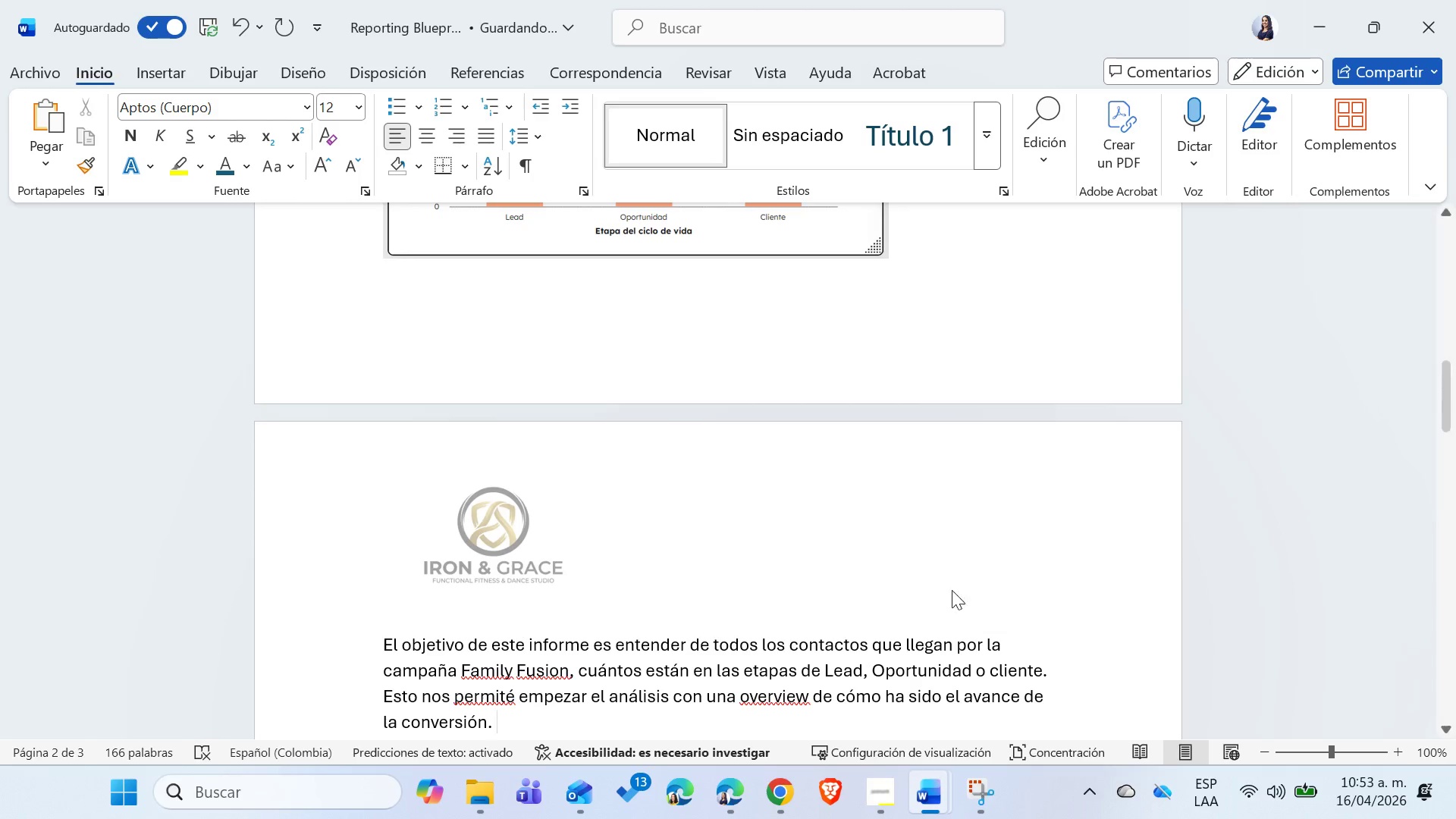 
scroll: coordinate [902, 554], scroll_direction: down, amount: 3.0
 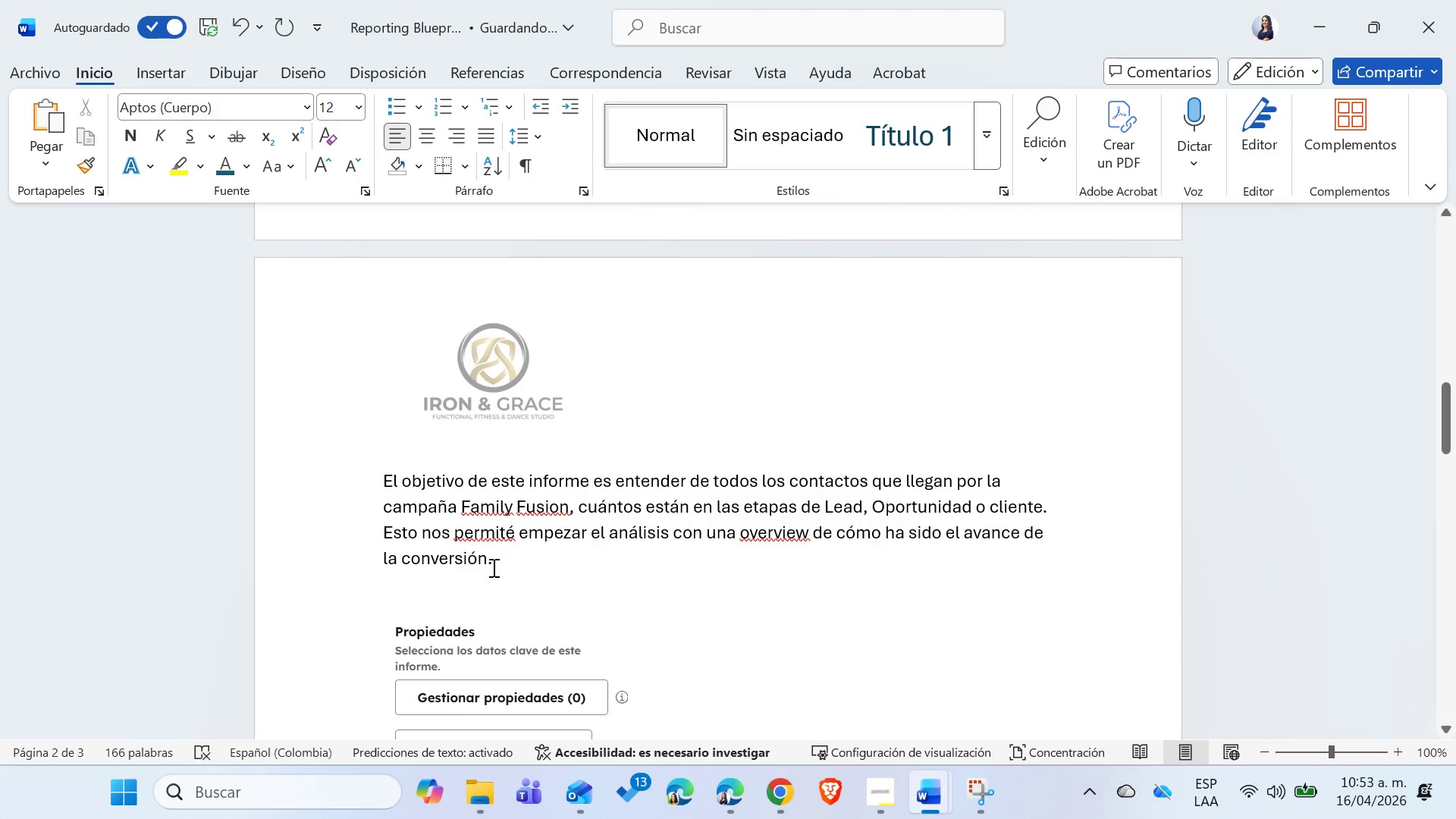 
left_click_drag(start_coordinate=[496, 566], to_coordinate=[368, 479])
 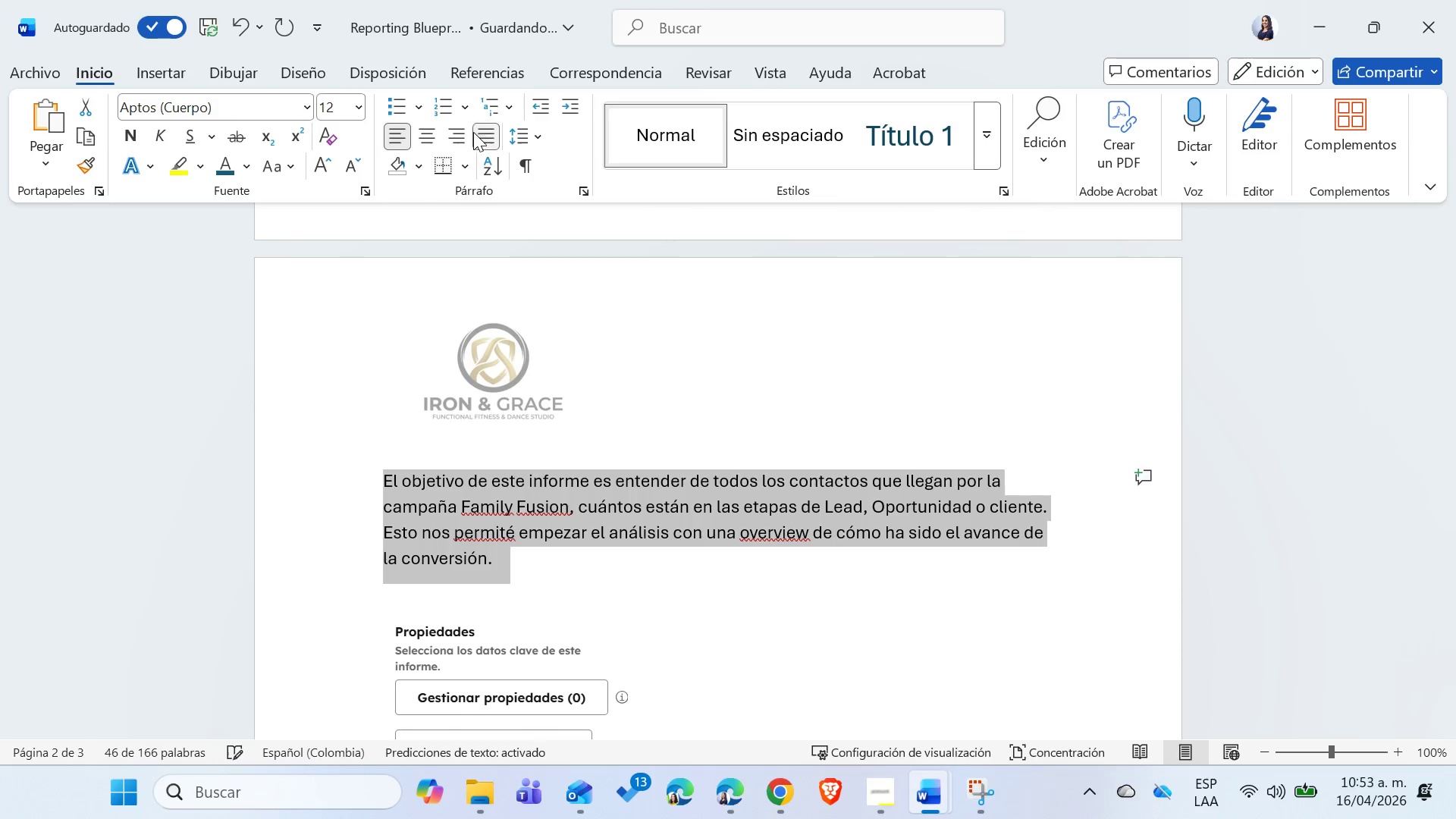 
double_click([483, 507])
 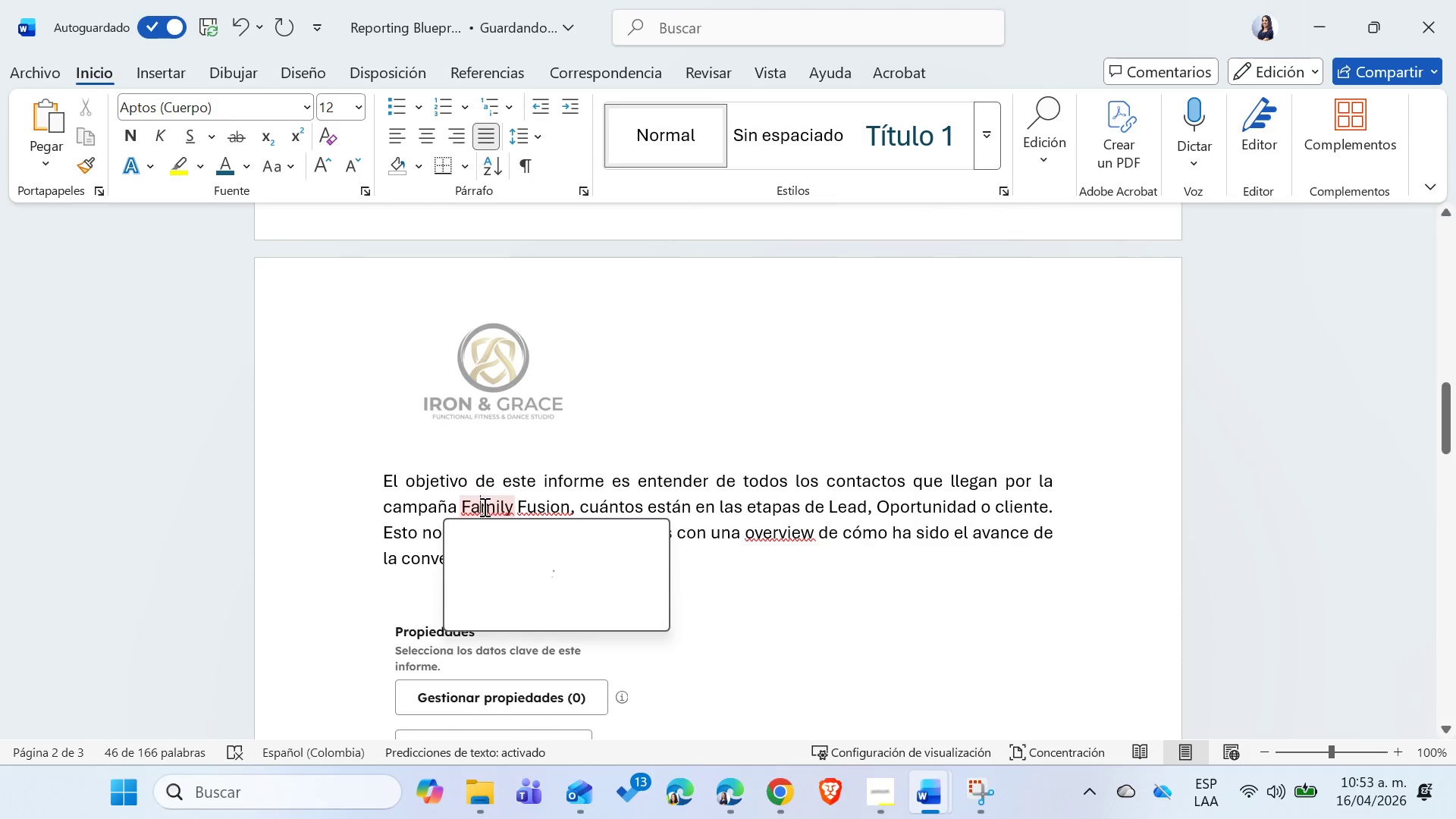 
scroll: coordinate [483, 507], scroll_direction: down, amount: 2.0
 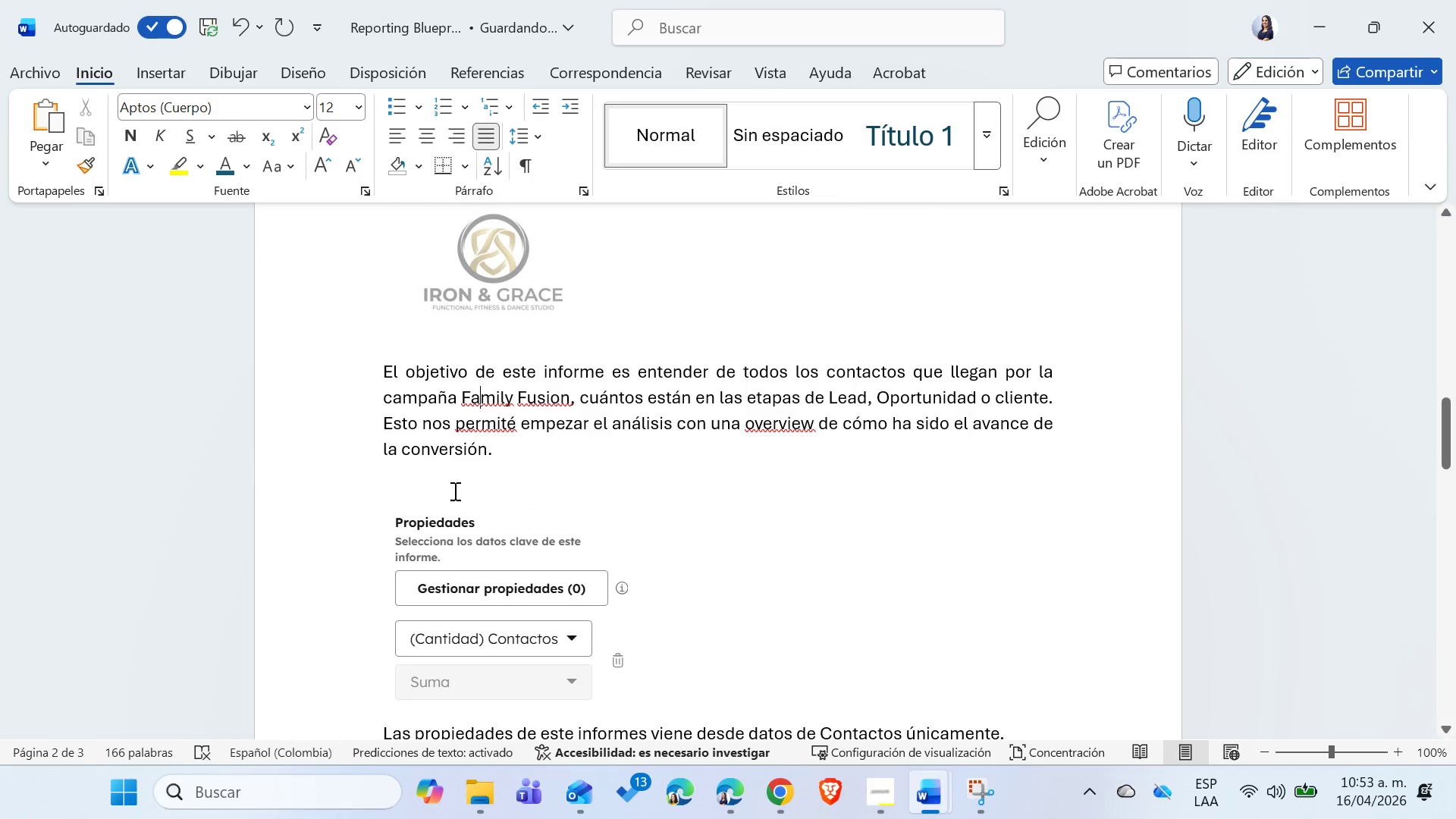 
left_click([445, 479])
 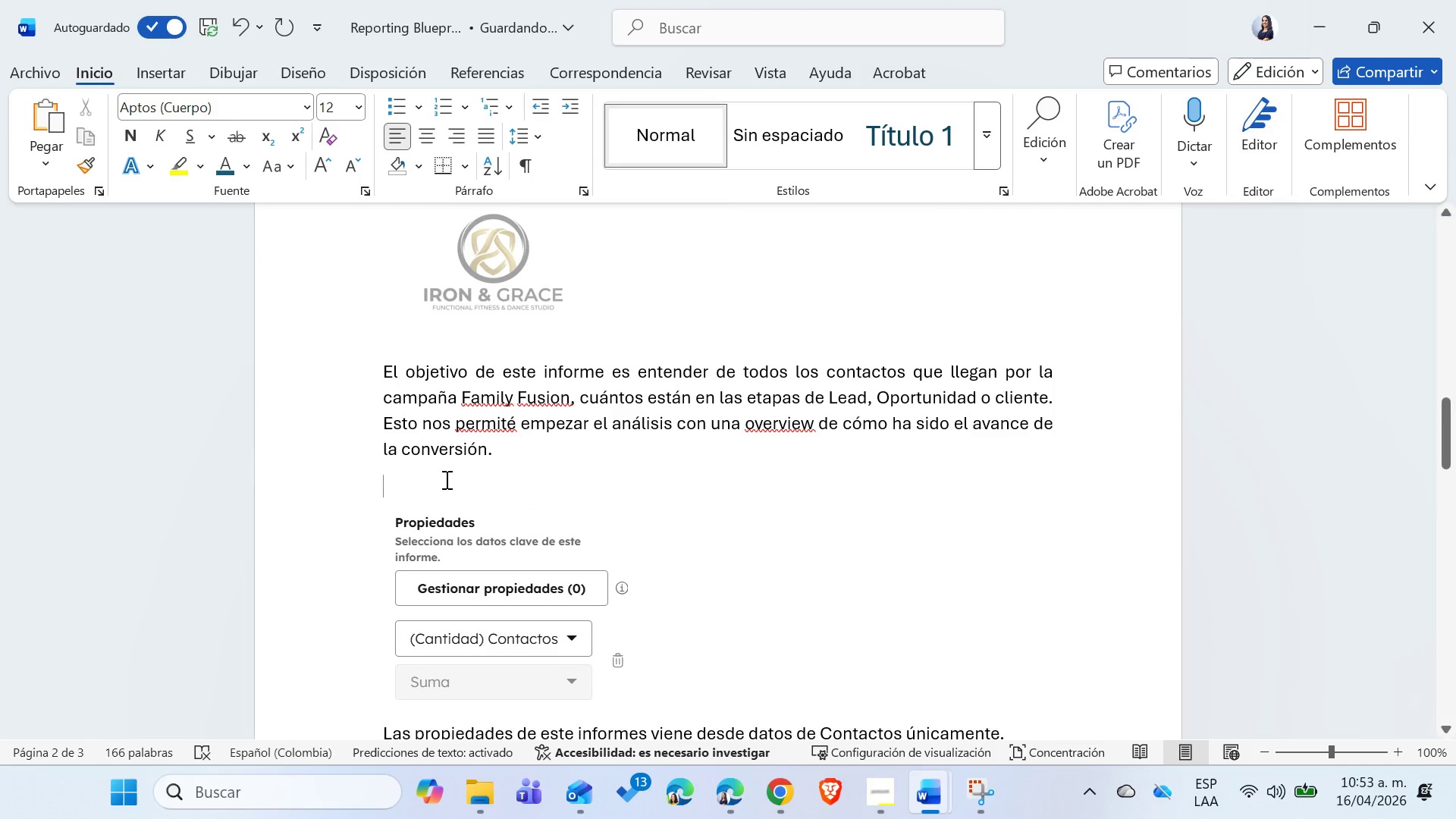 
key(Backspace)
 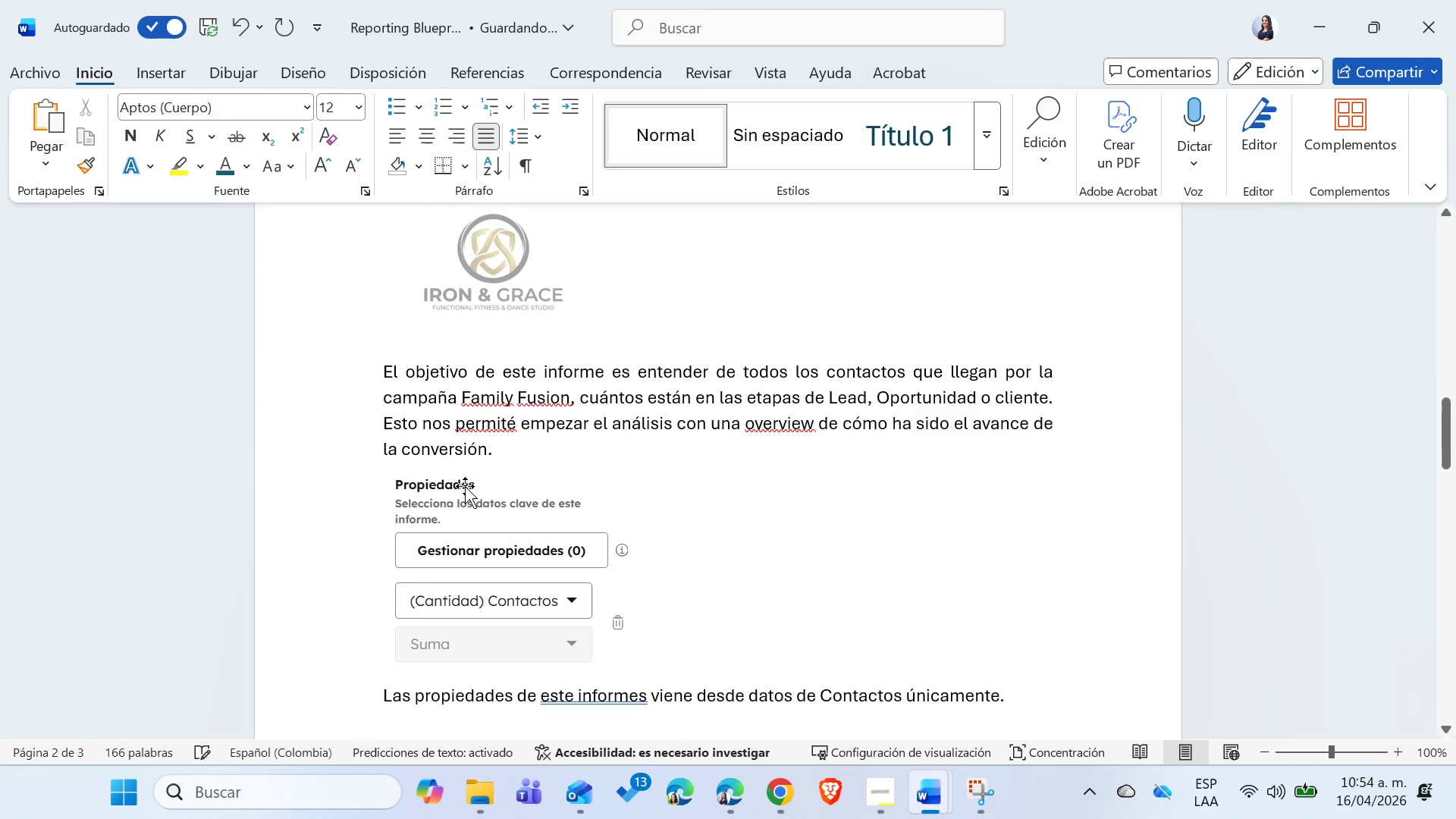 
scroll: coordinate [469, 489], scroll_direction: down, amount: 3.0
 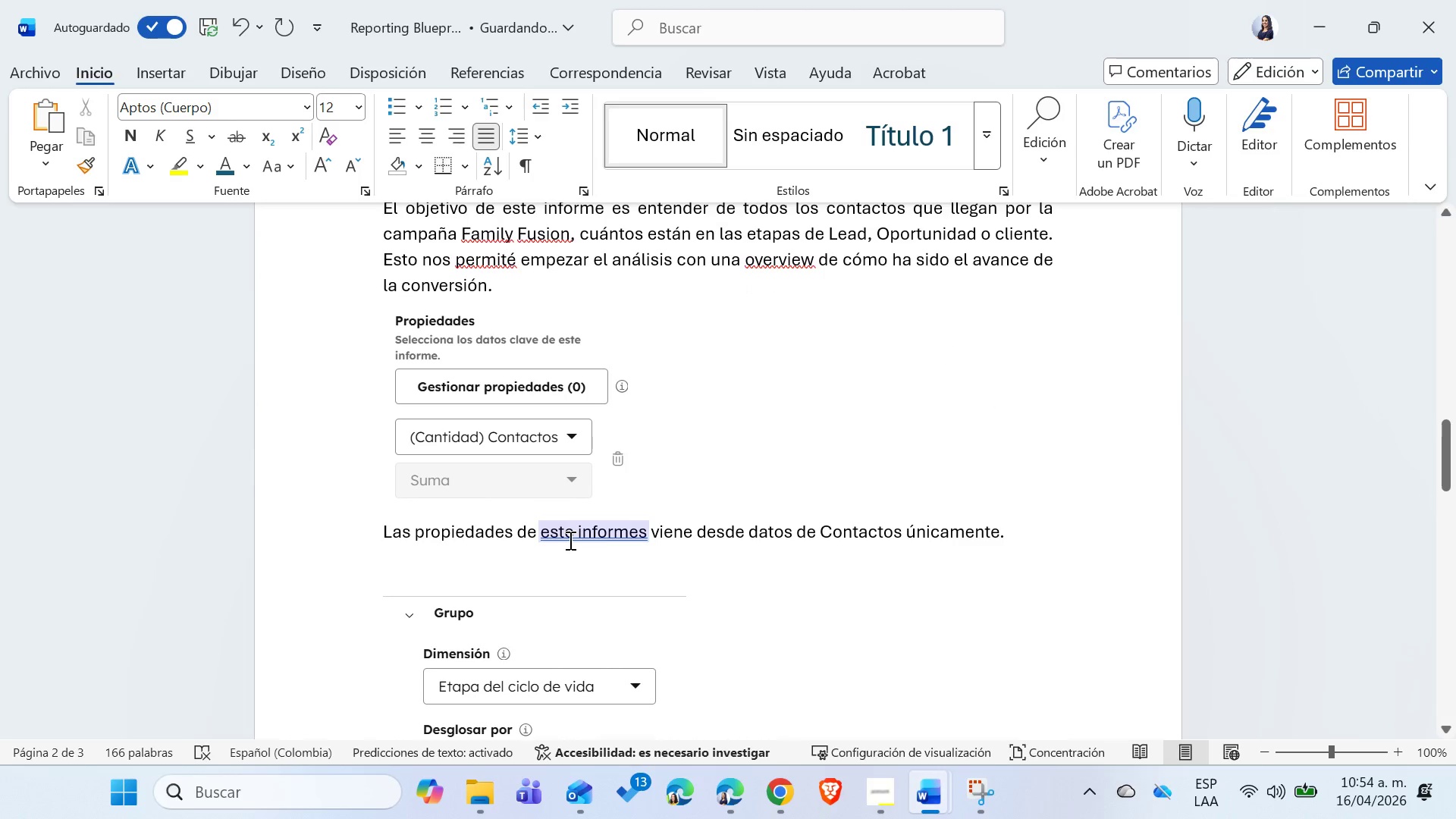 
left_click([573, 537])
 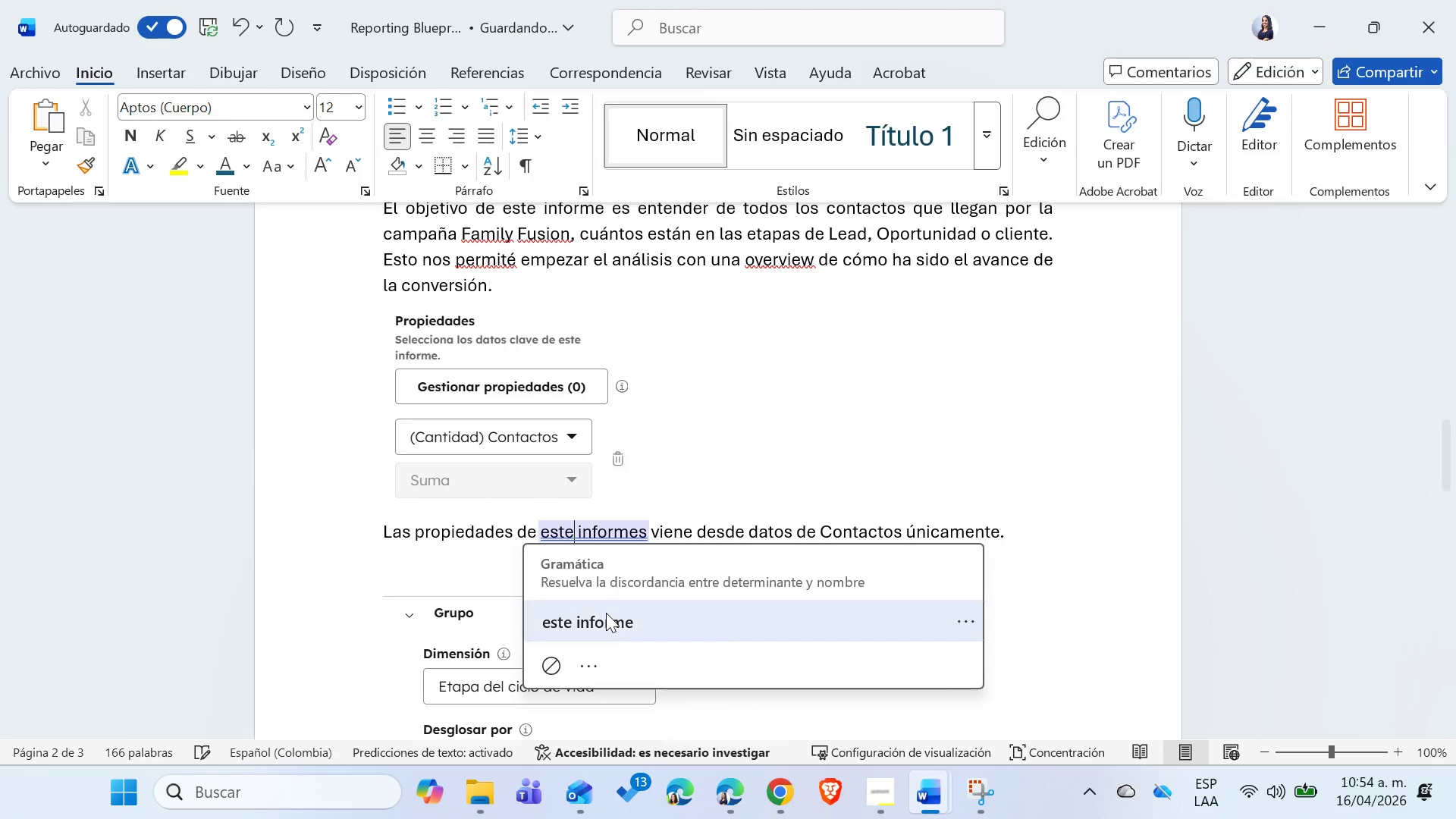 
left_click([606, 613])
 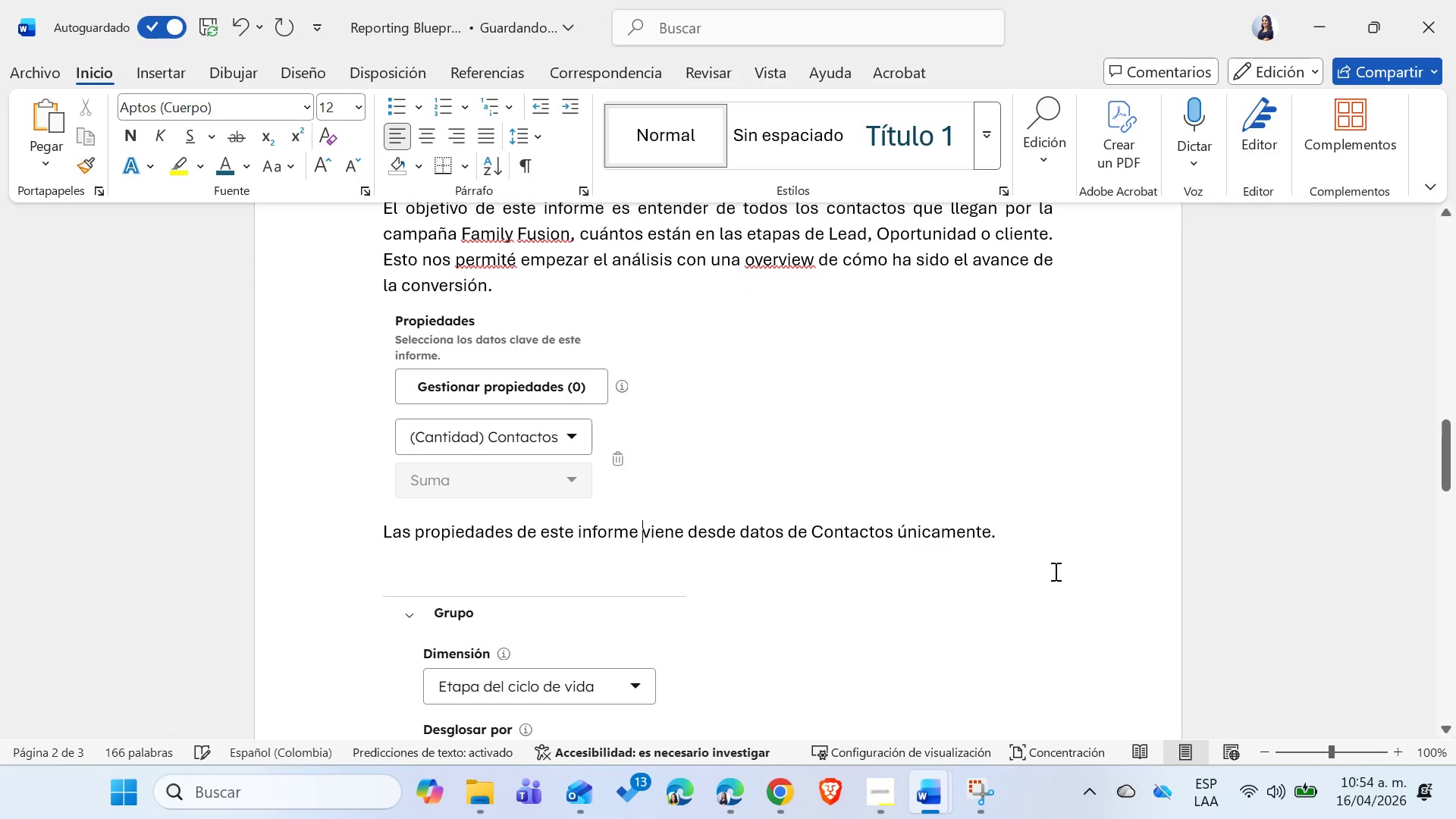 
left_click([1051, 528])
 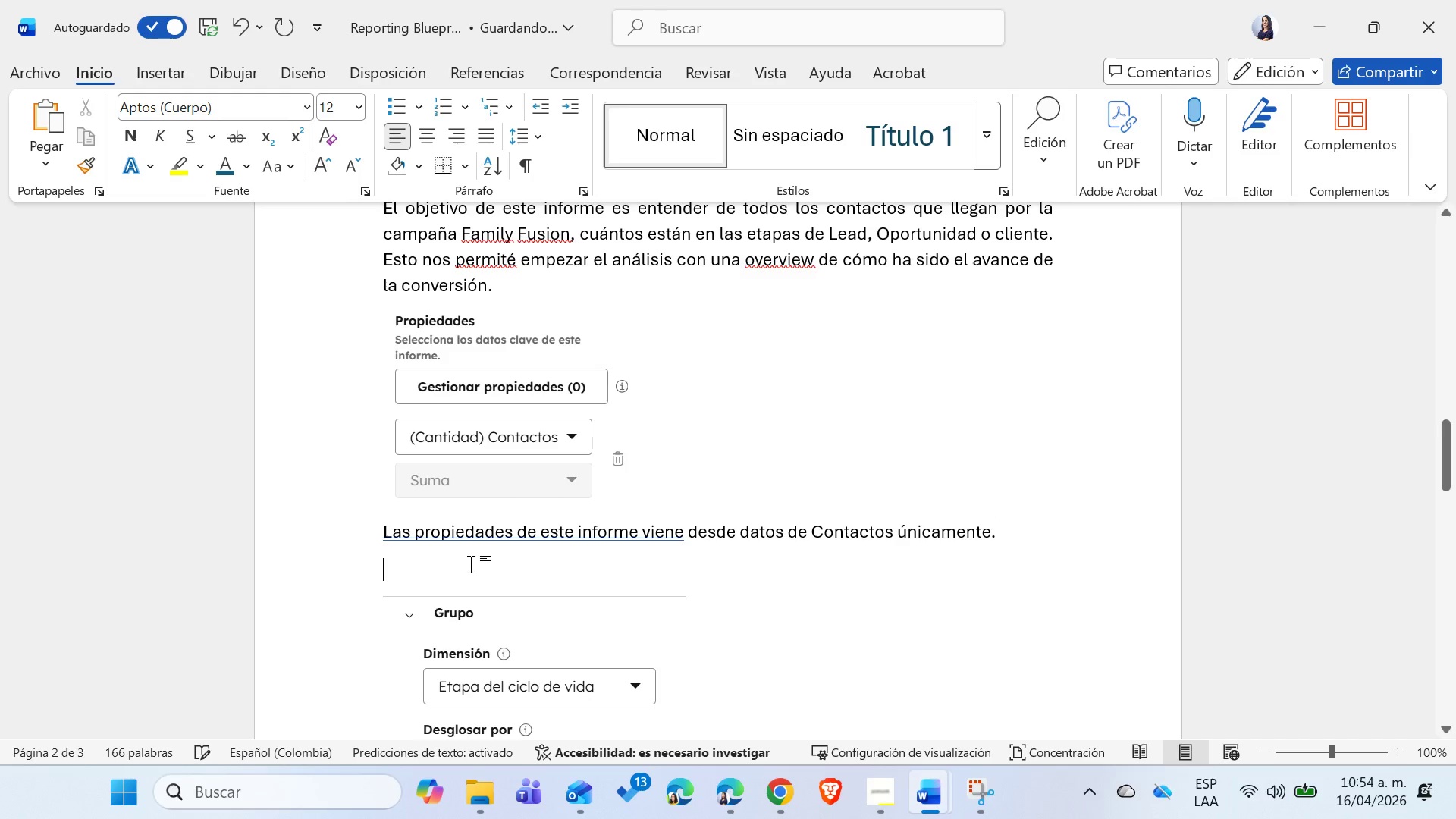 
key(Backspace)
 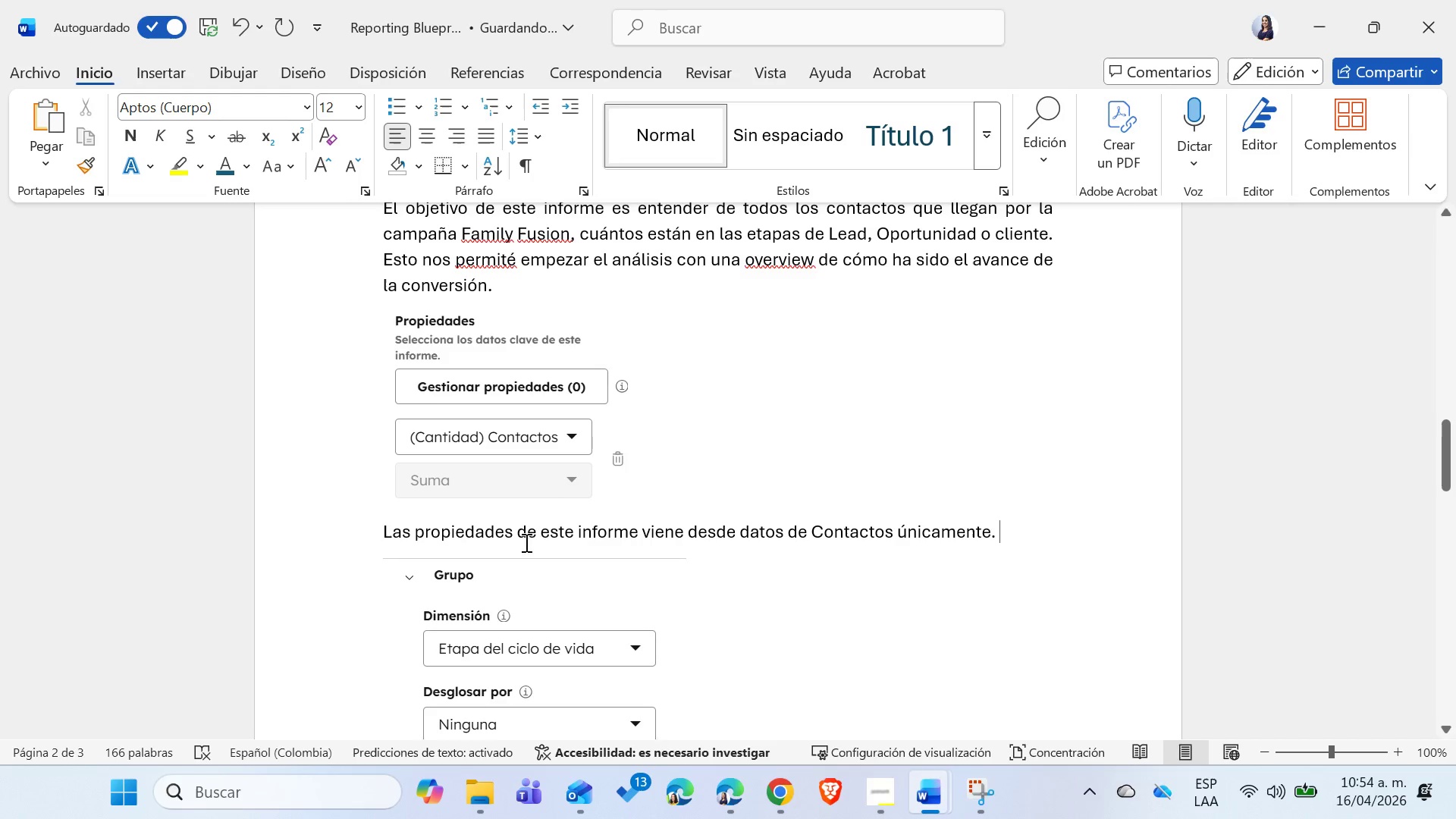 
left_click([795, 632])
 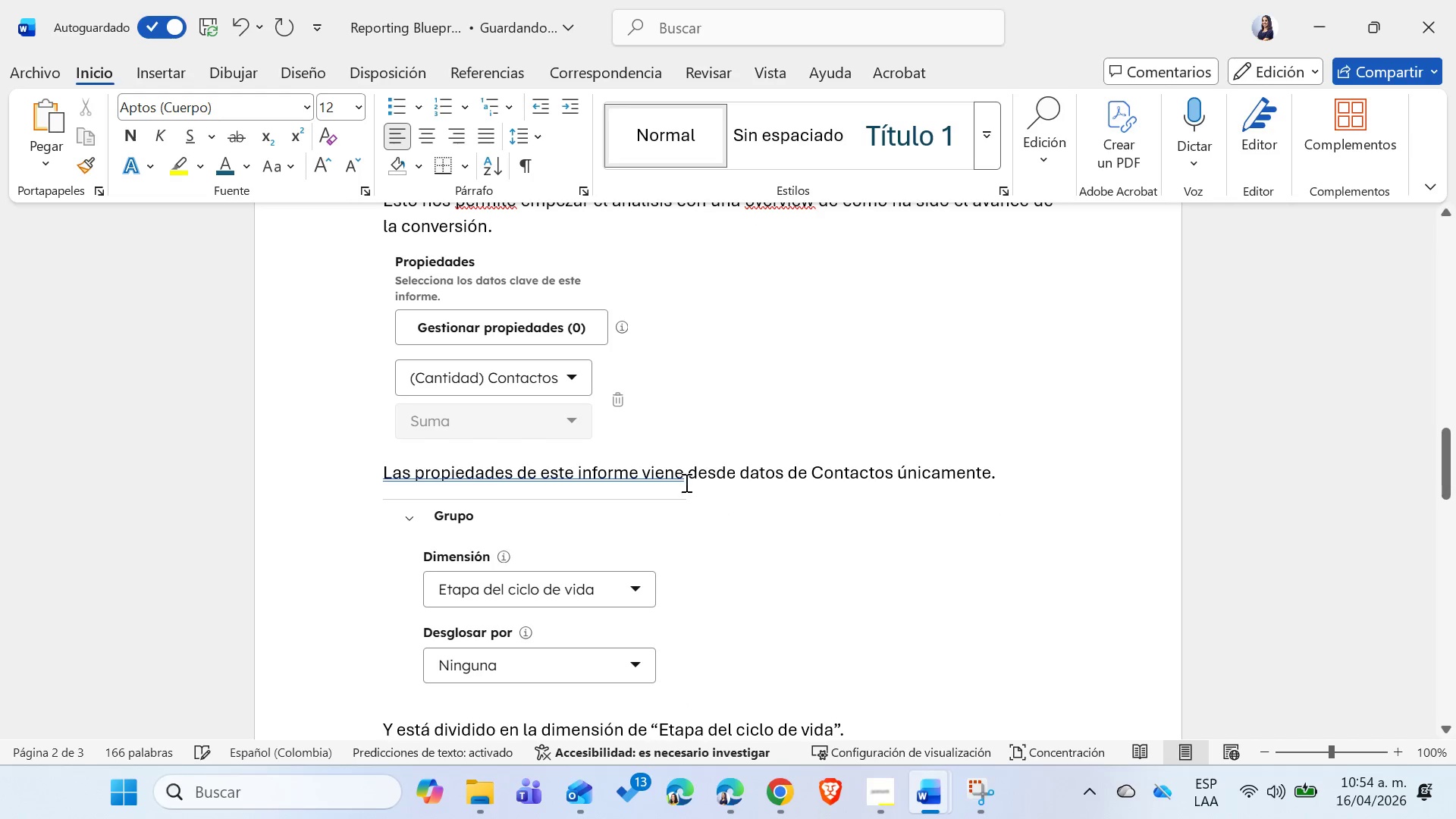 
left_click([665, 466])
 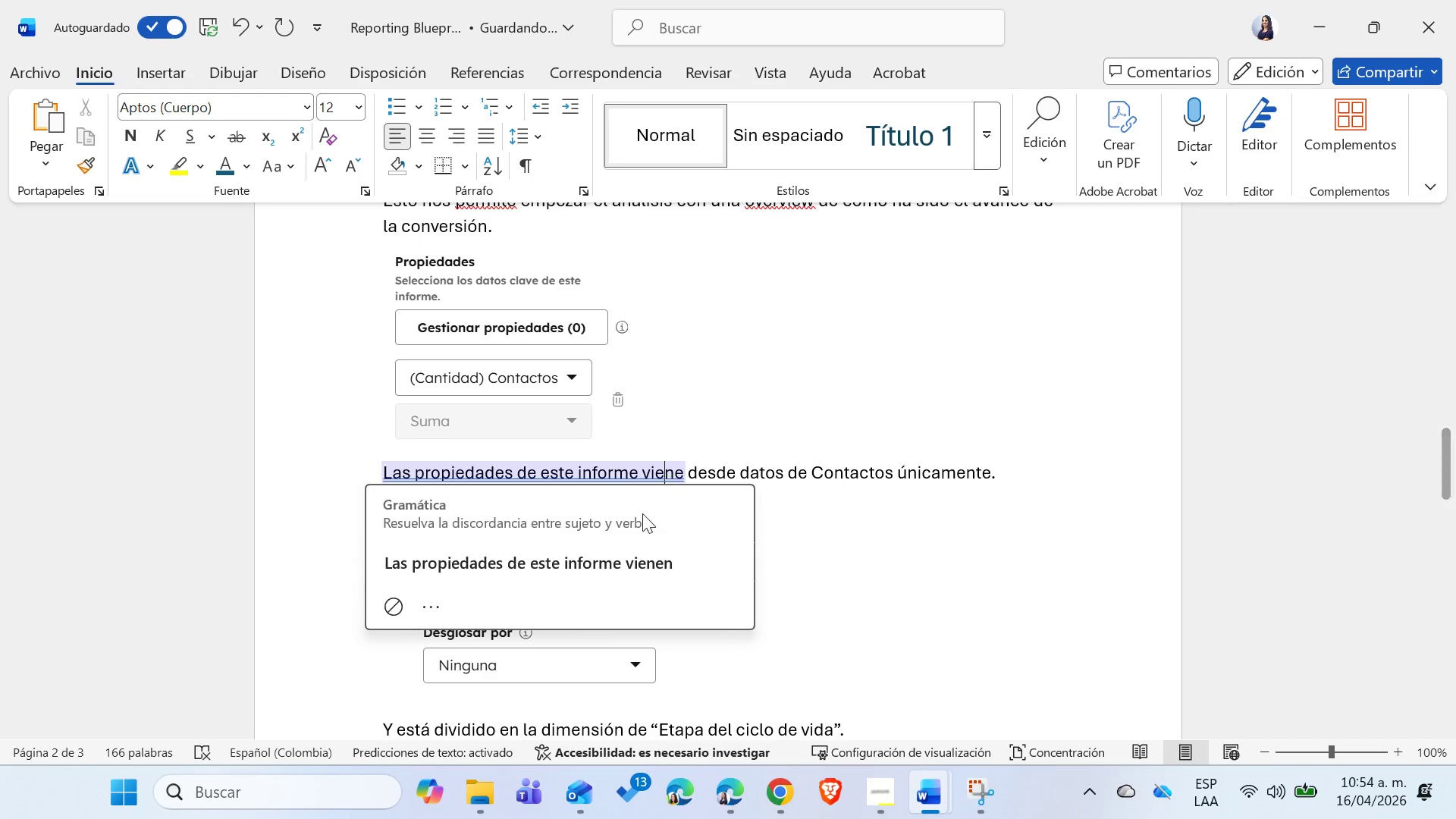 
left_click([617, 566])
 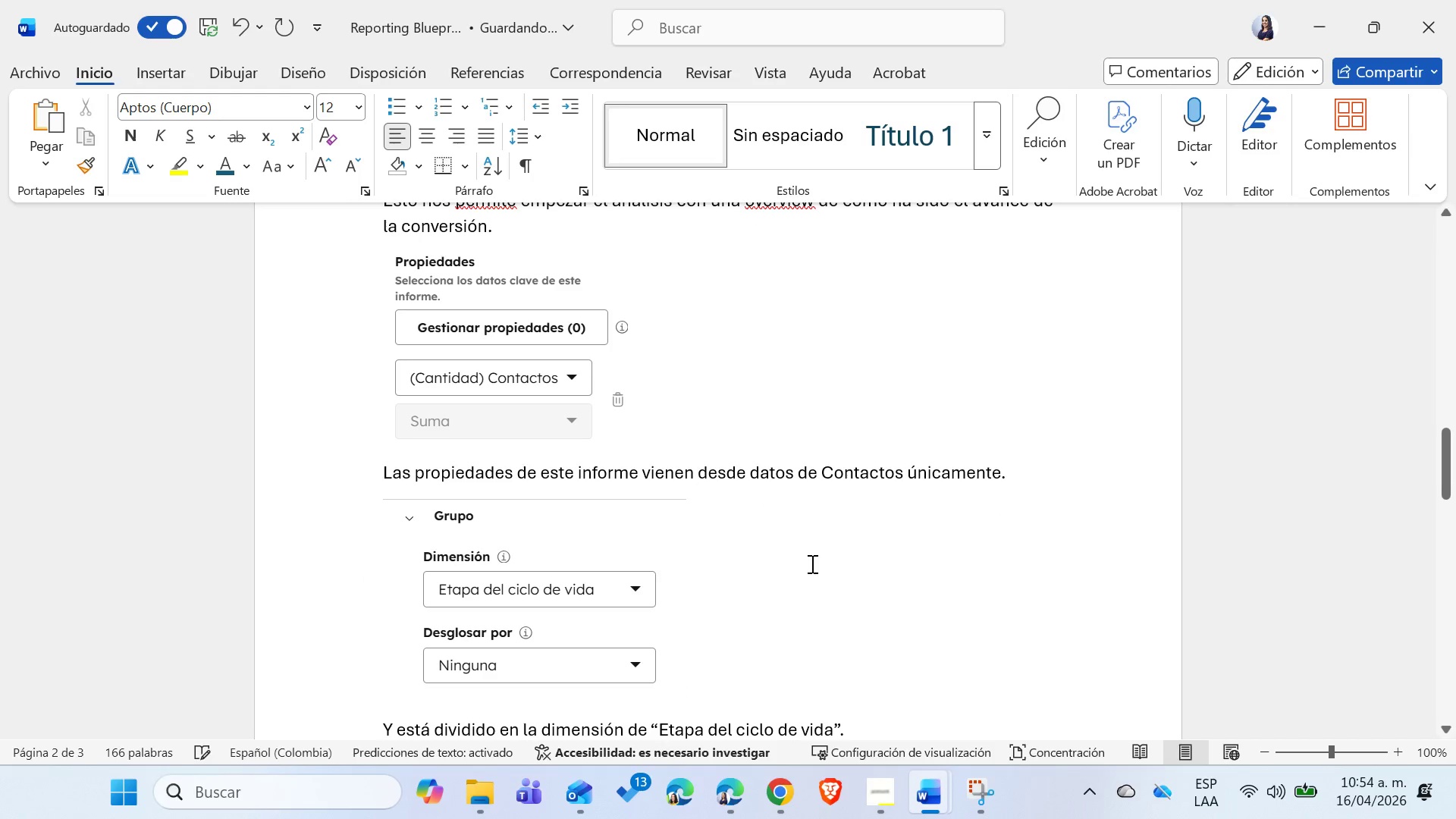 
scroll: coordinate [811, 563], scroll_direction: down, amount: 3.0
 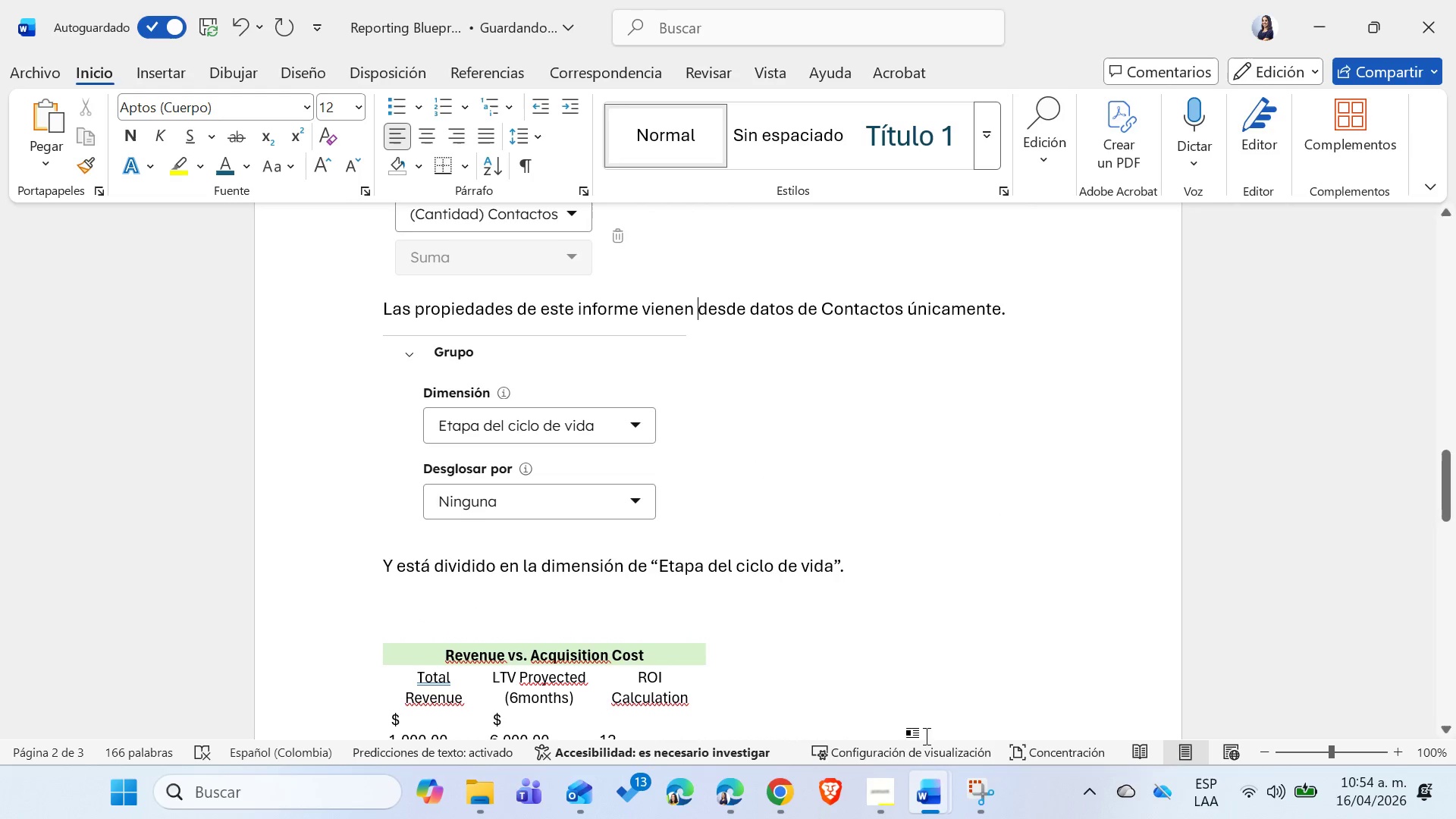 
mouse_move([798, 787])
 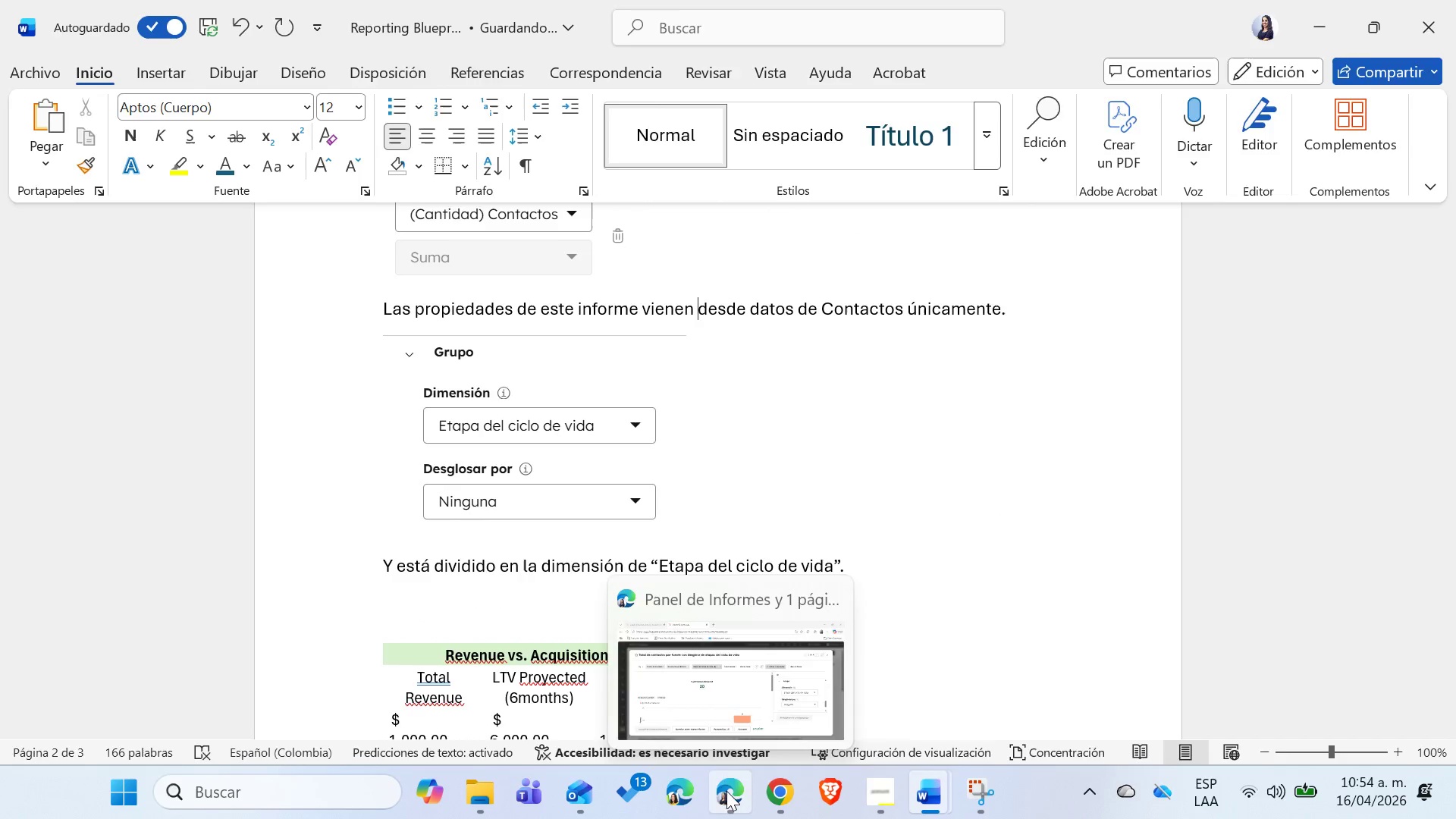 
left_click([726, 791])
 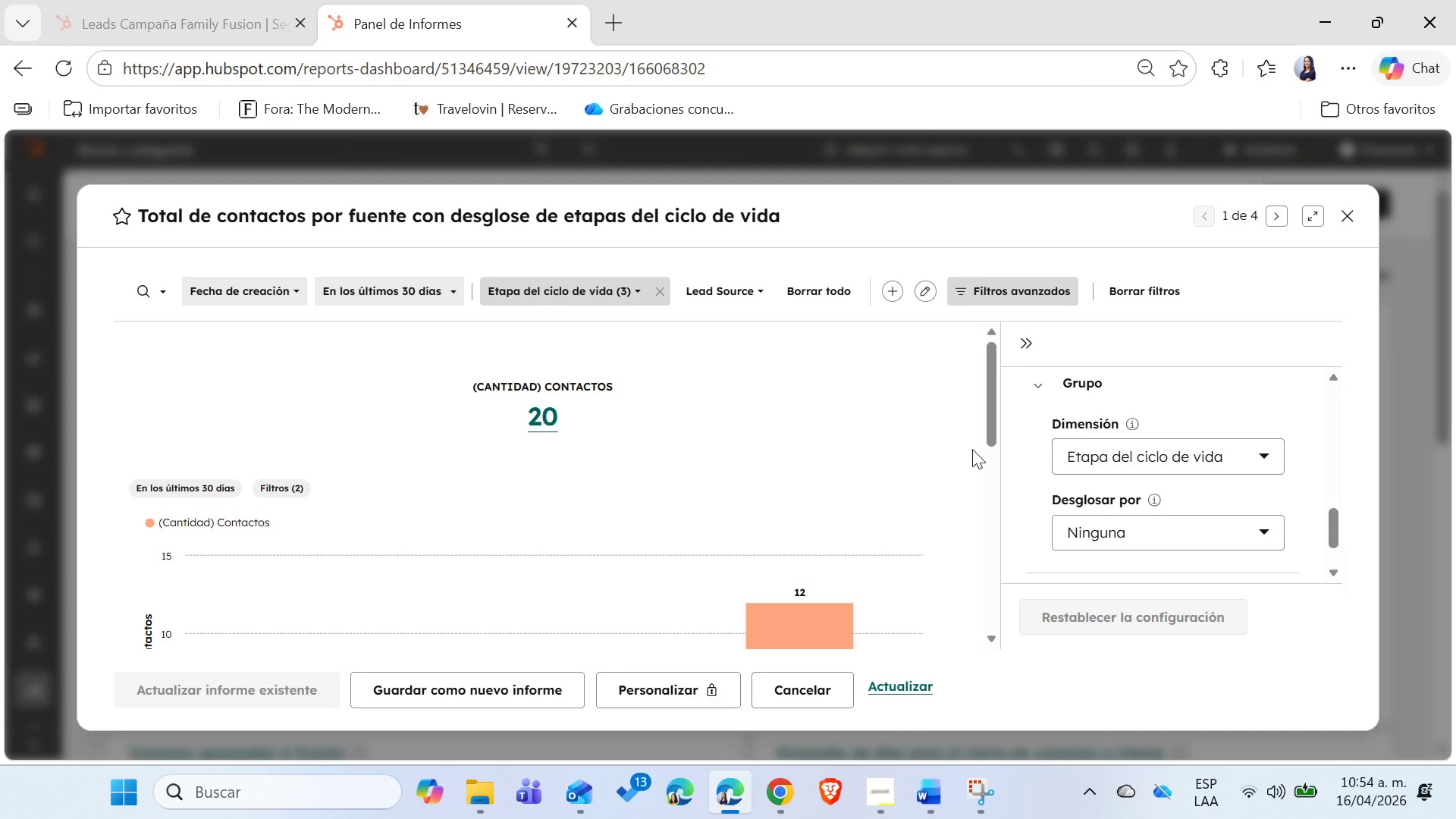 
scroll: coordinate [878, 423], scroll_direction: up, amount: 12.0
 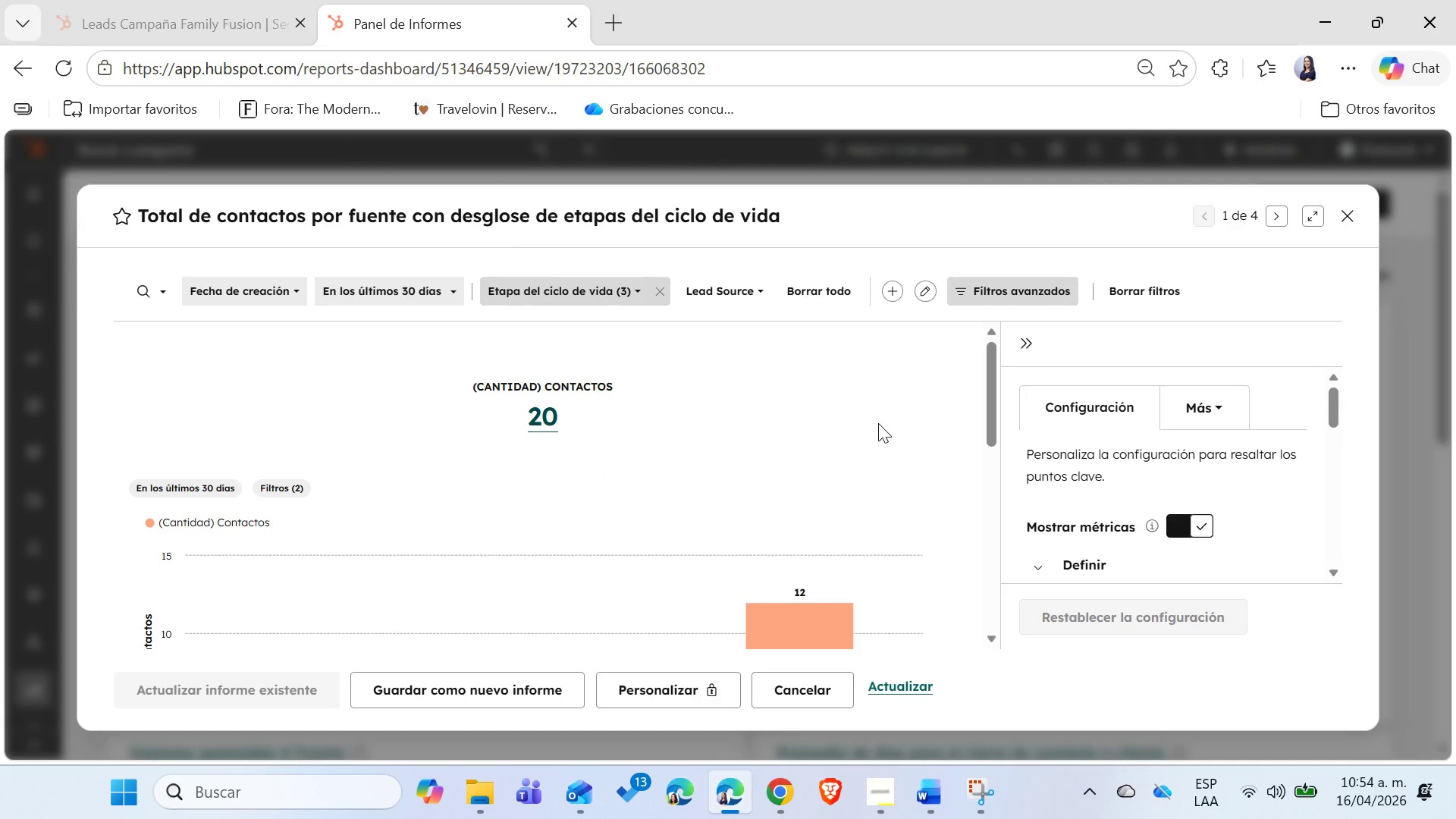 
scroll: coordinate [878, 423], scroll_direction: down, amount: 7.0
 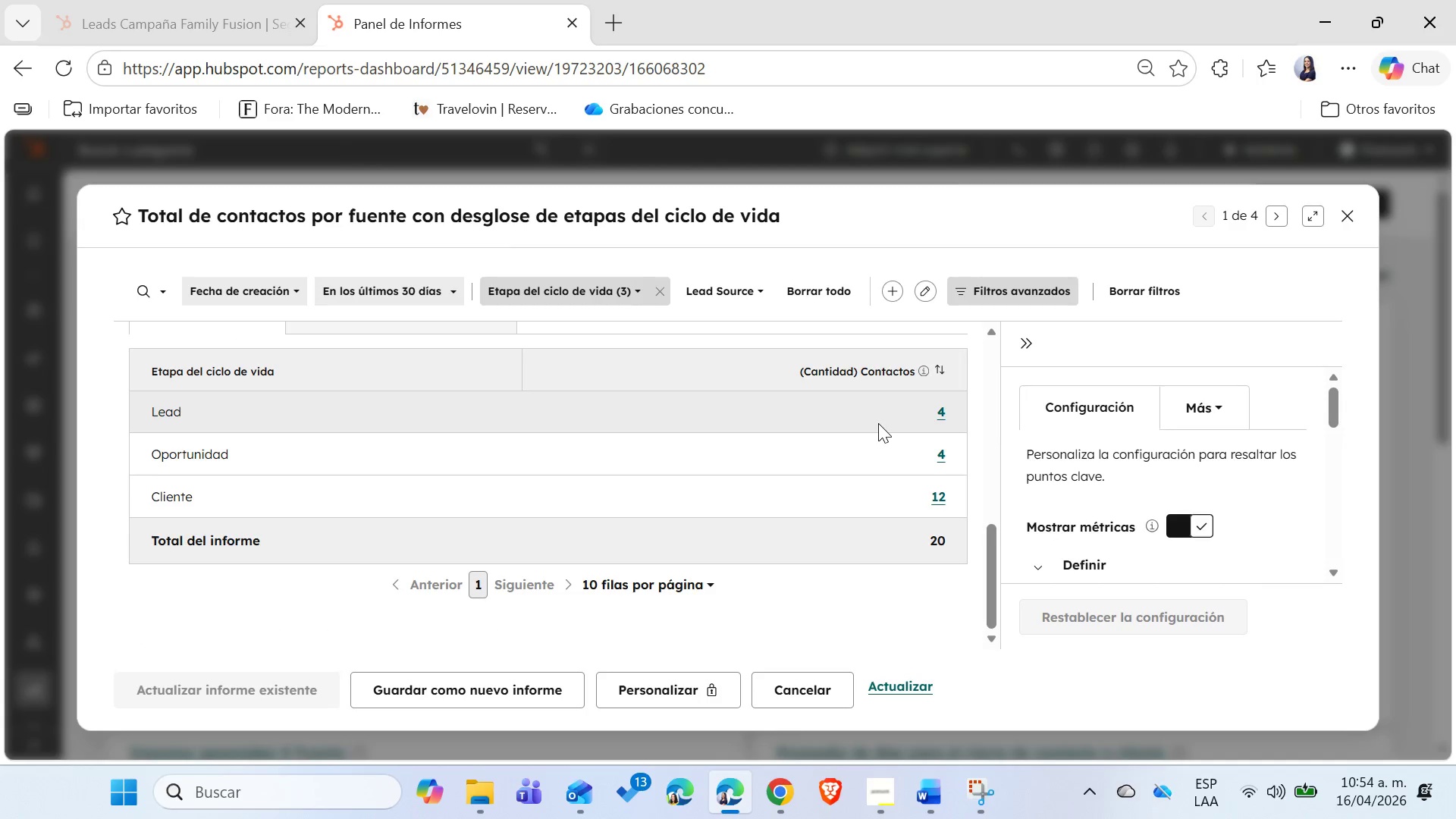 
scroll: coordinate [878, 423], scroll_direction: up, amount: 12.0
 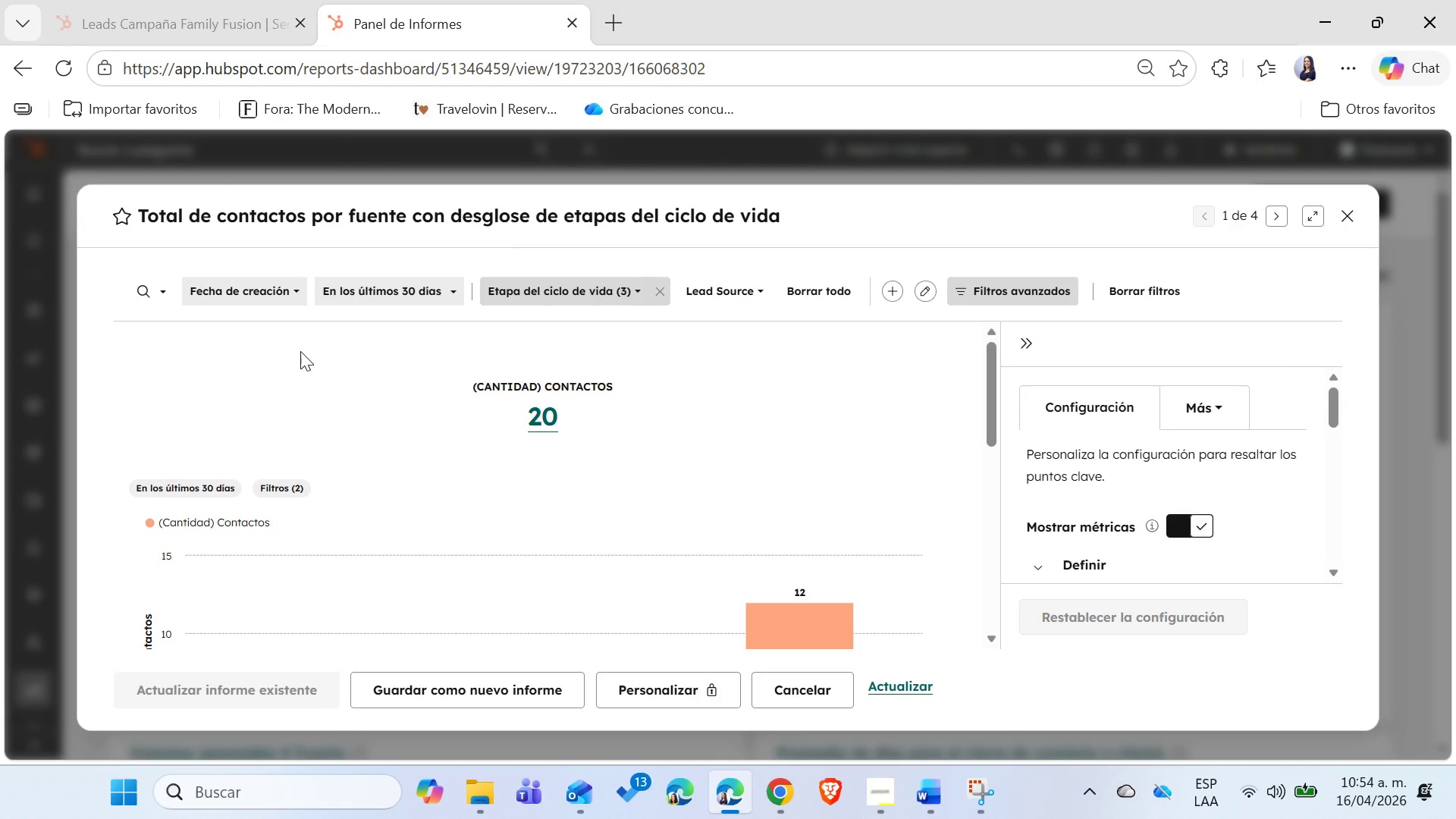 
left_click([290, 301])
 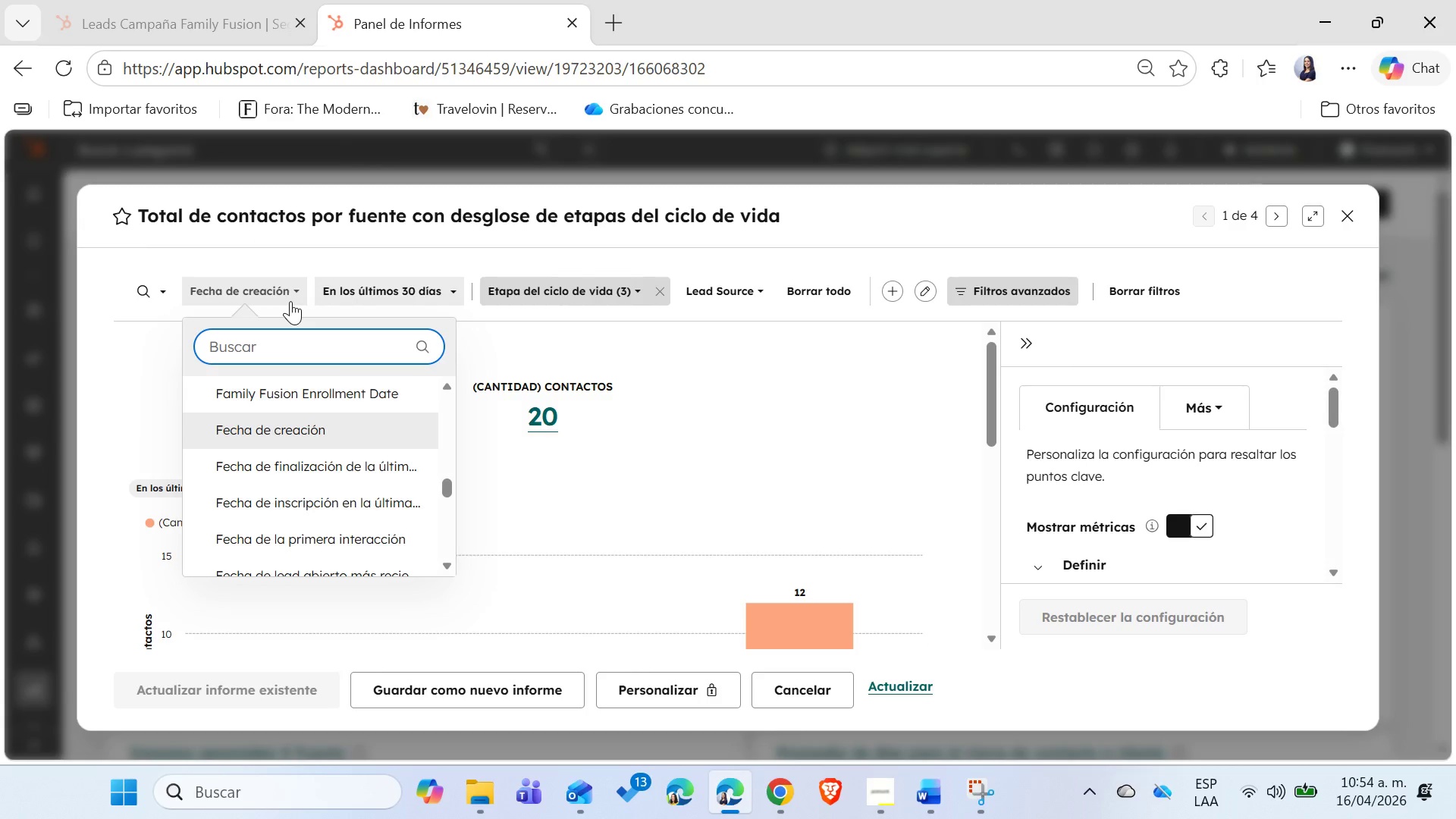 
key(Meta+Shift+MetaLeft)
 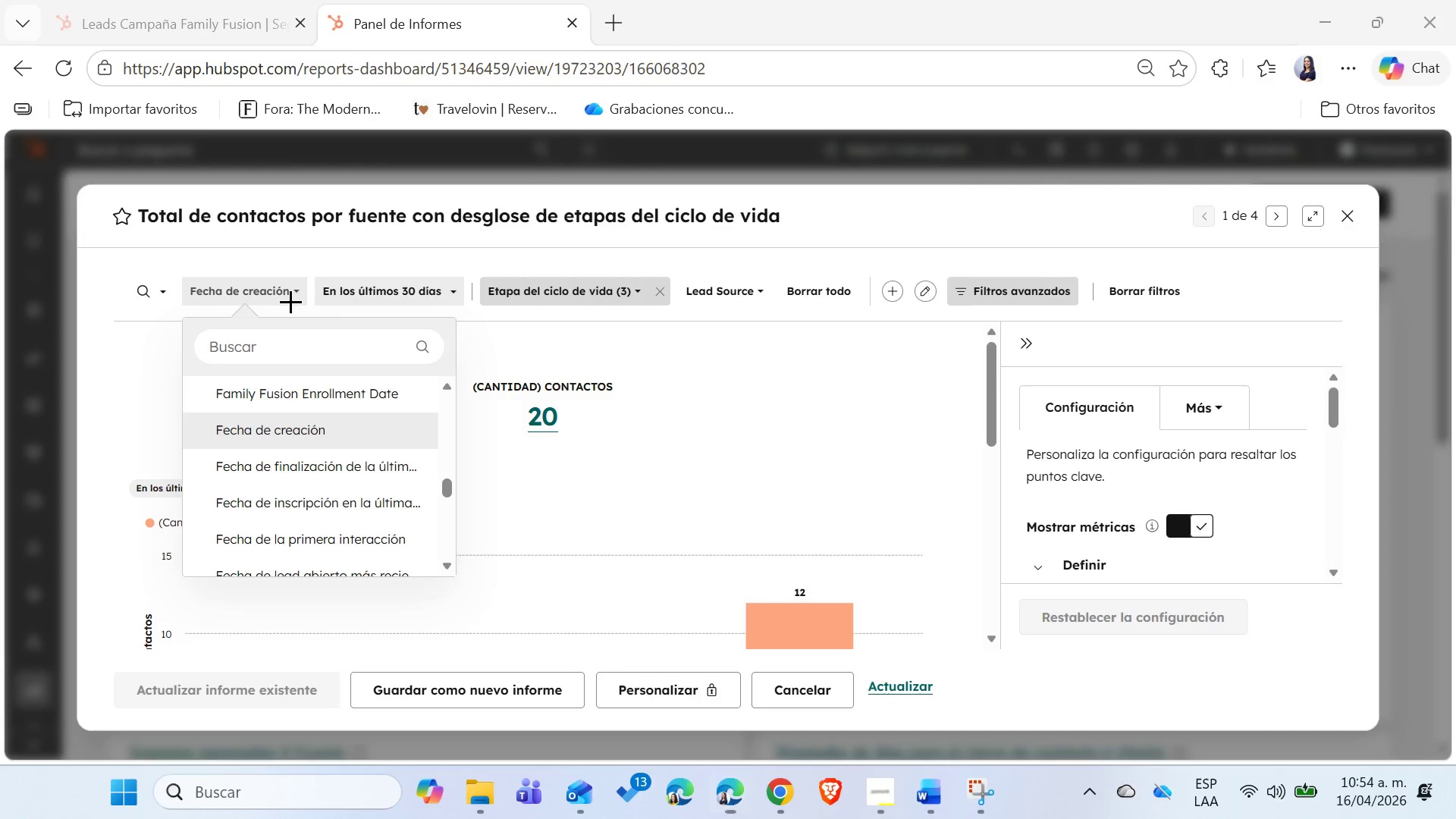 
key(Shift+ShiftLeft)
 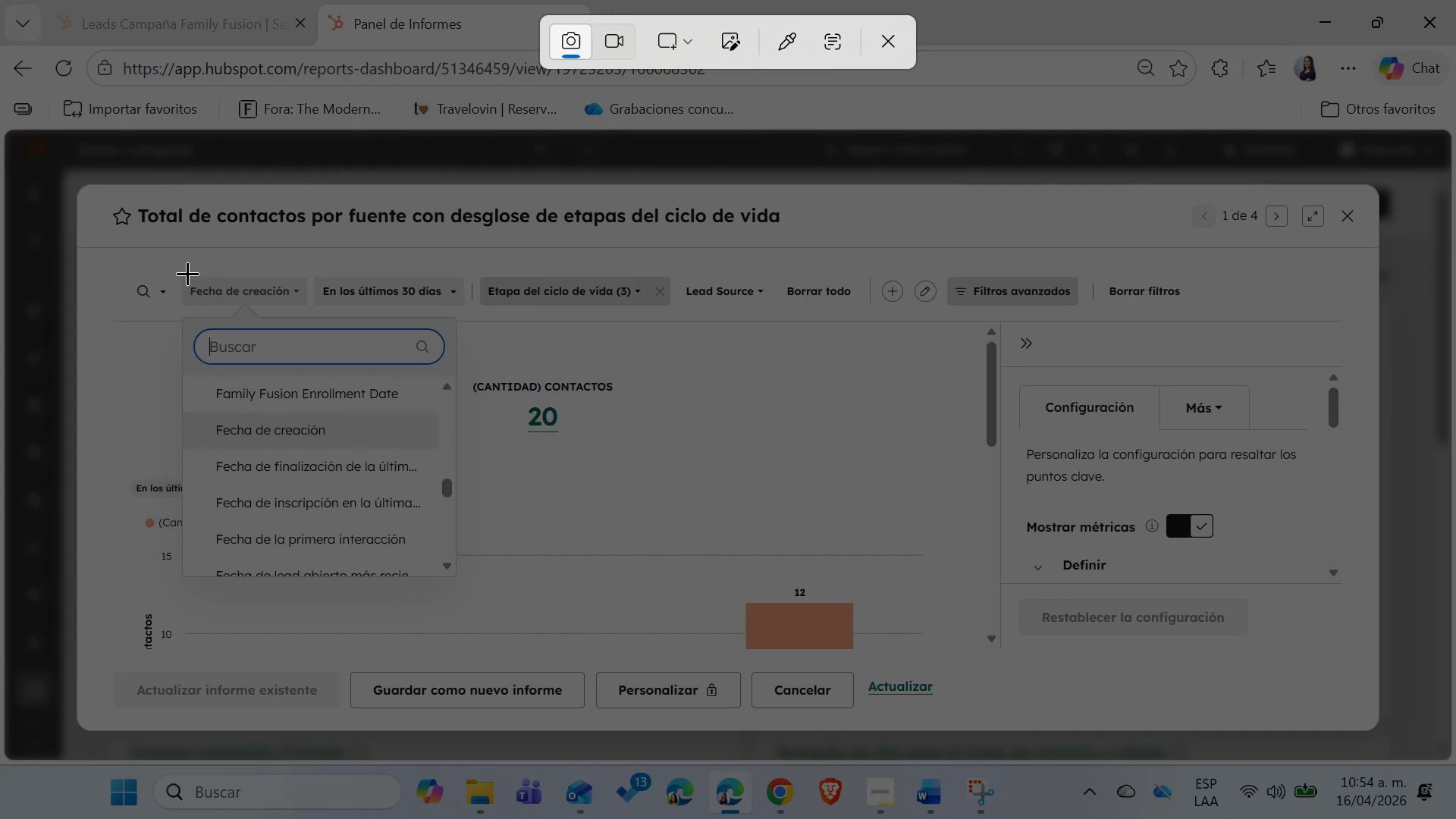 
key(Meta+Shift+S)
 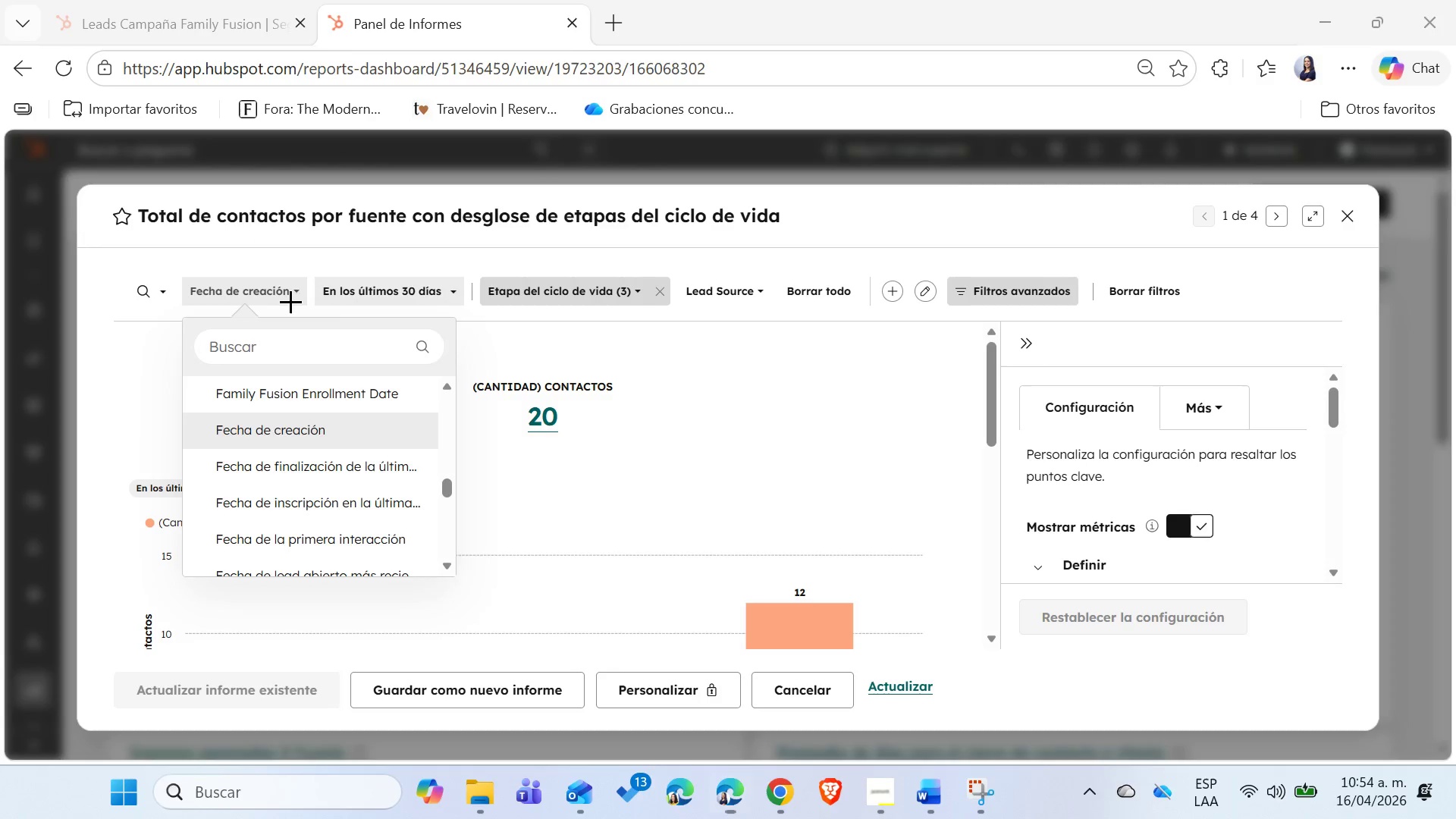 
left_click_drag(start_coordinate=[110, 267], to_coordinate=[469, 590])
 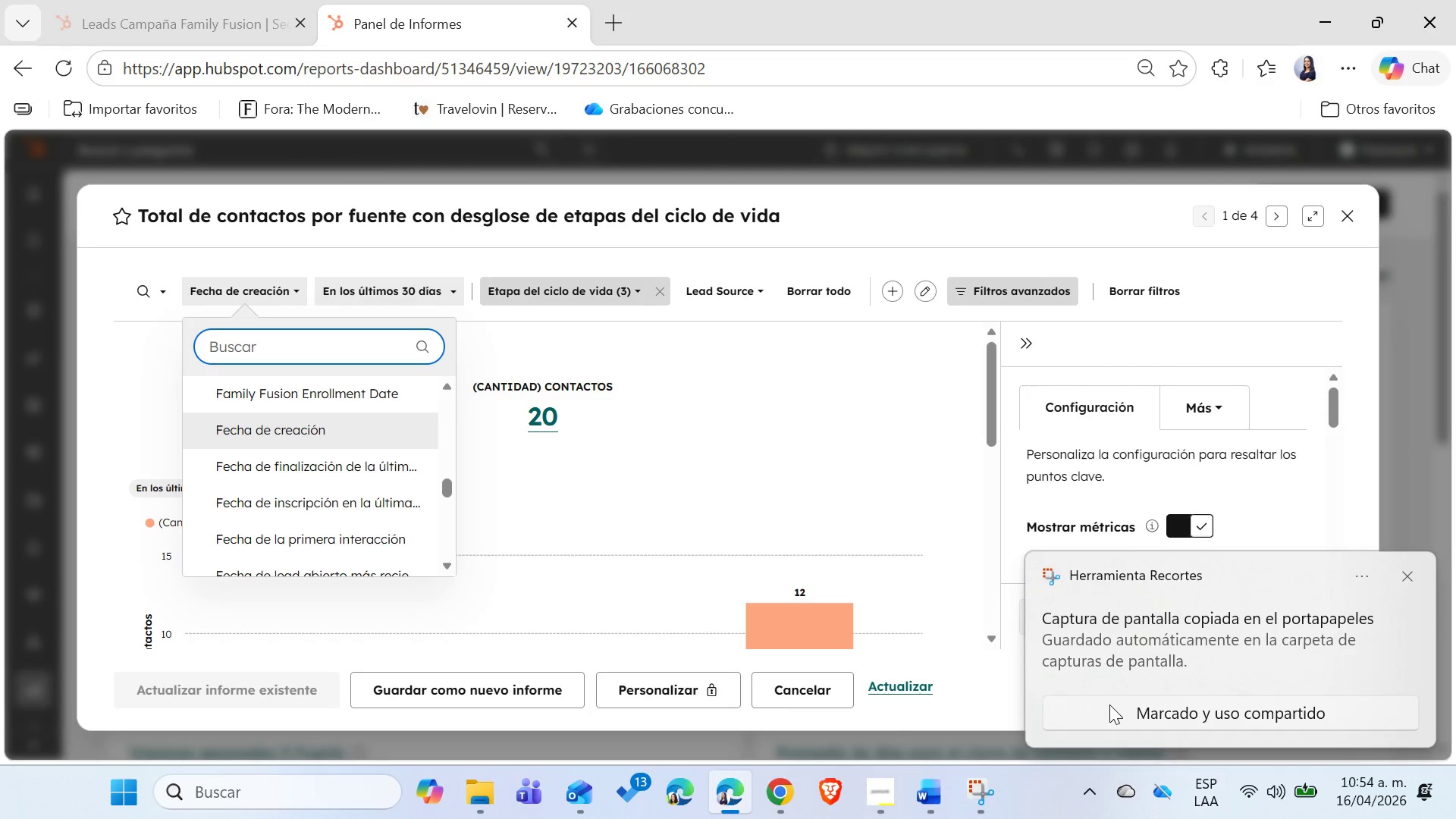 
left_click([1125, 695])
 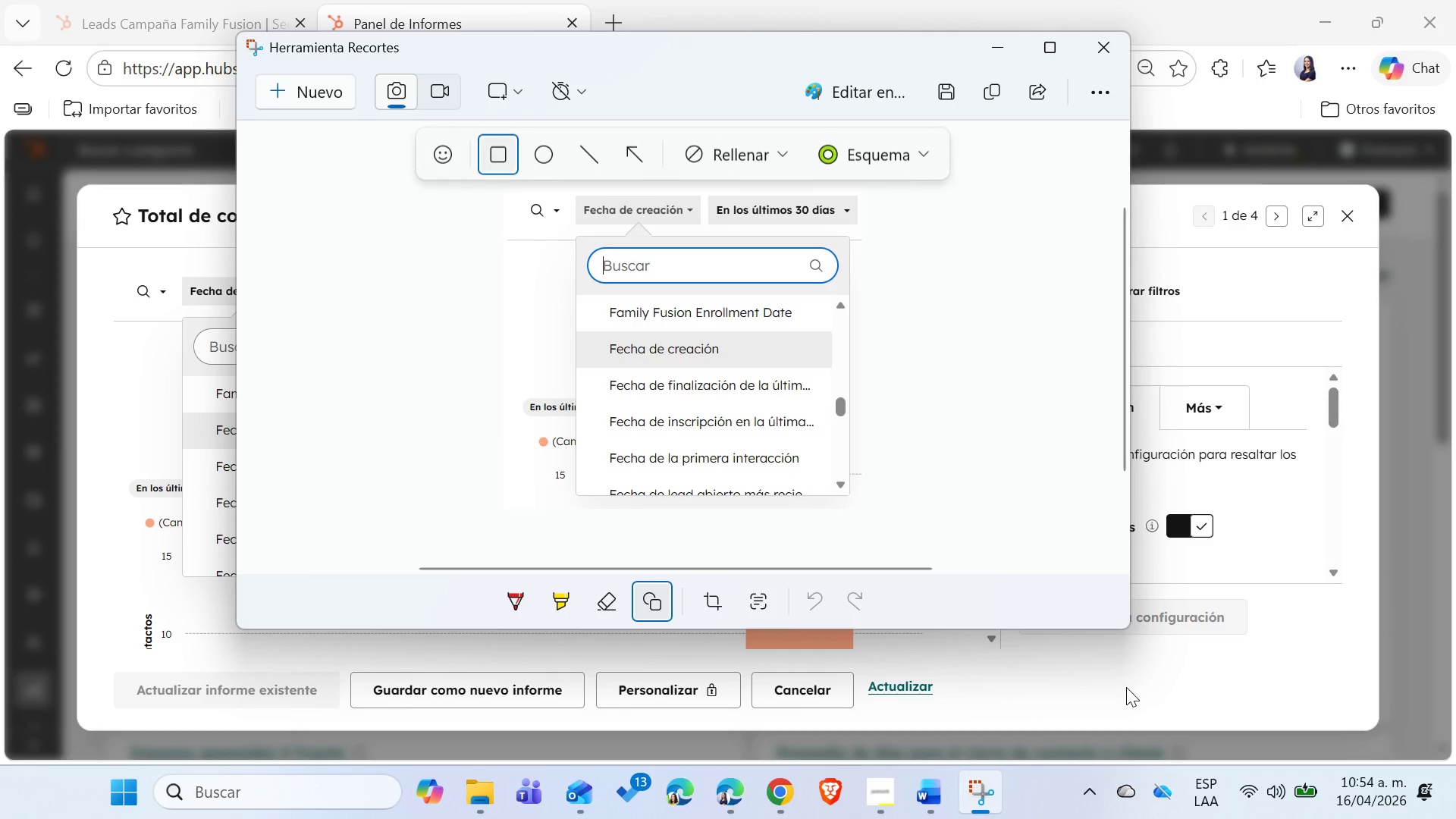 
left_click([1040, 601])
 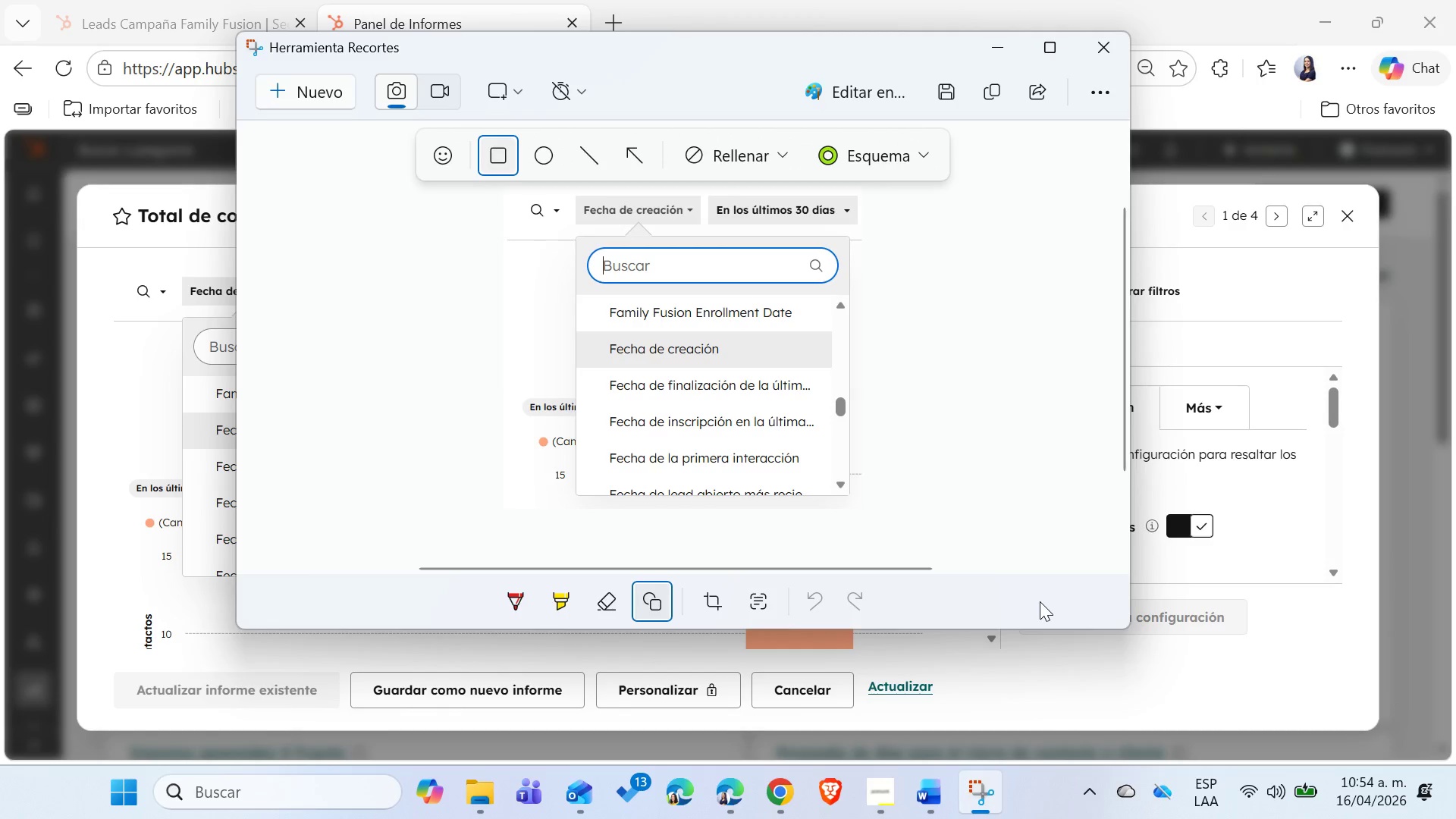 
key(Control+C)
 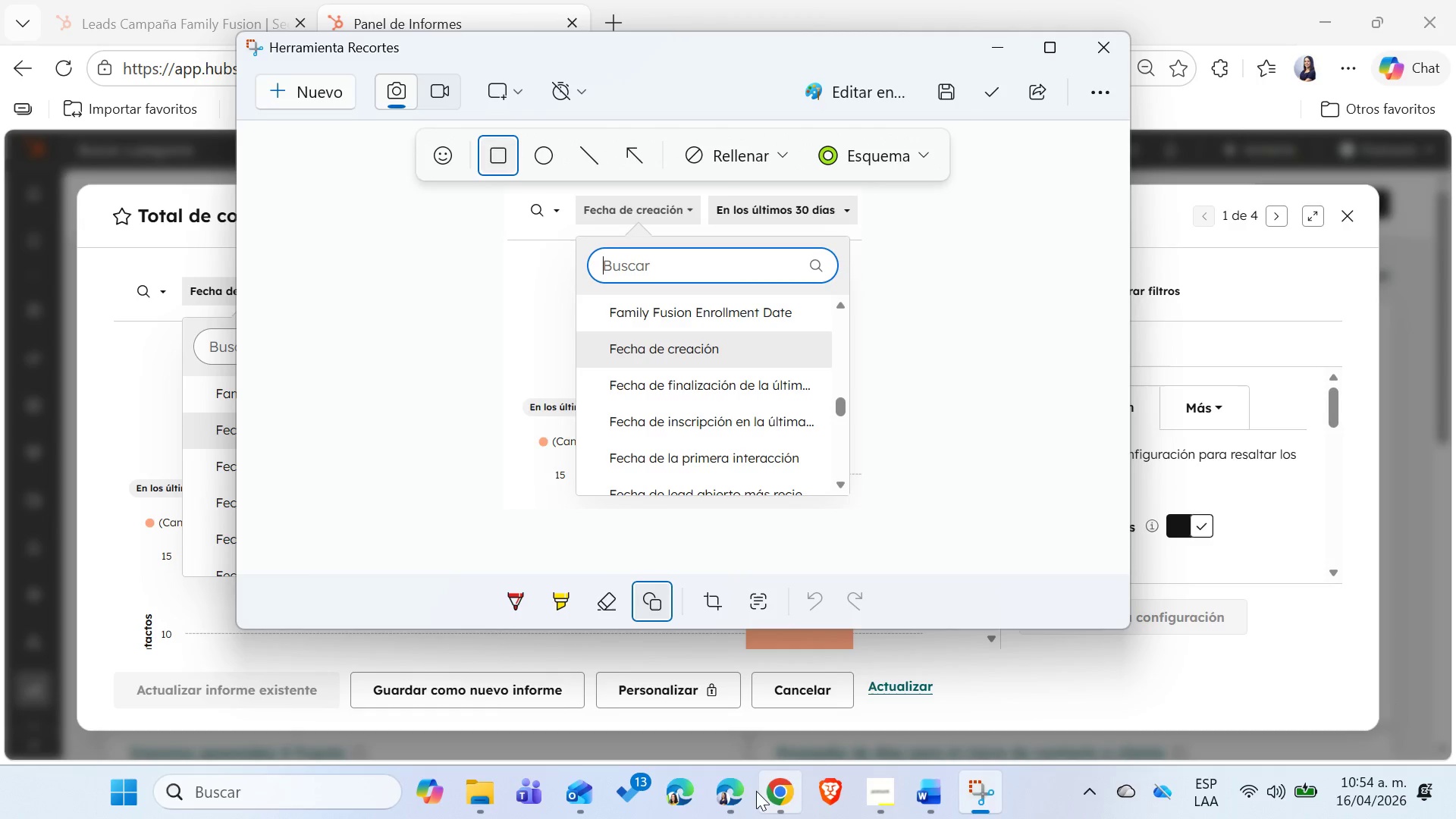 
left_click([732, 799])
 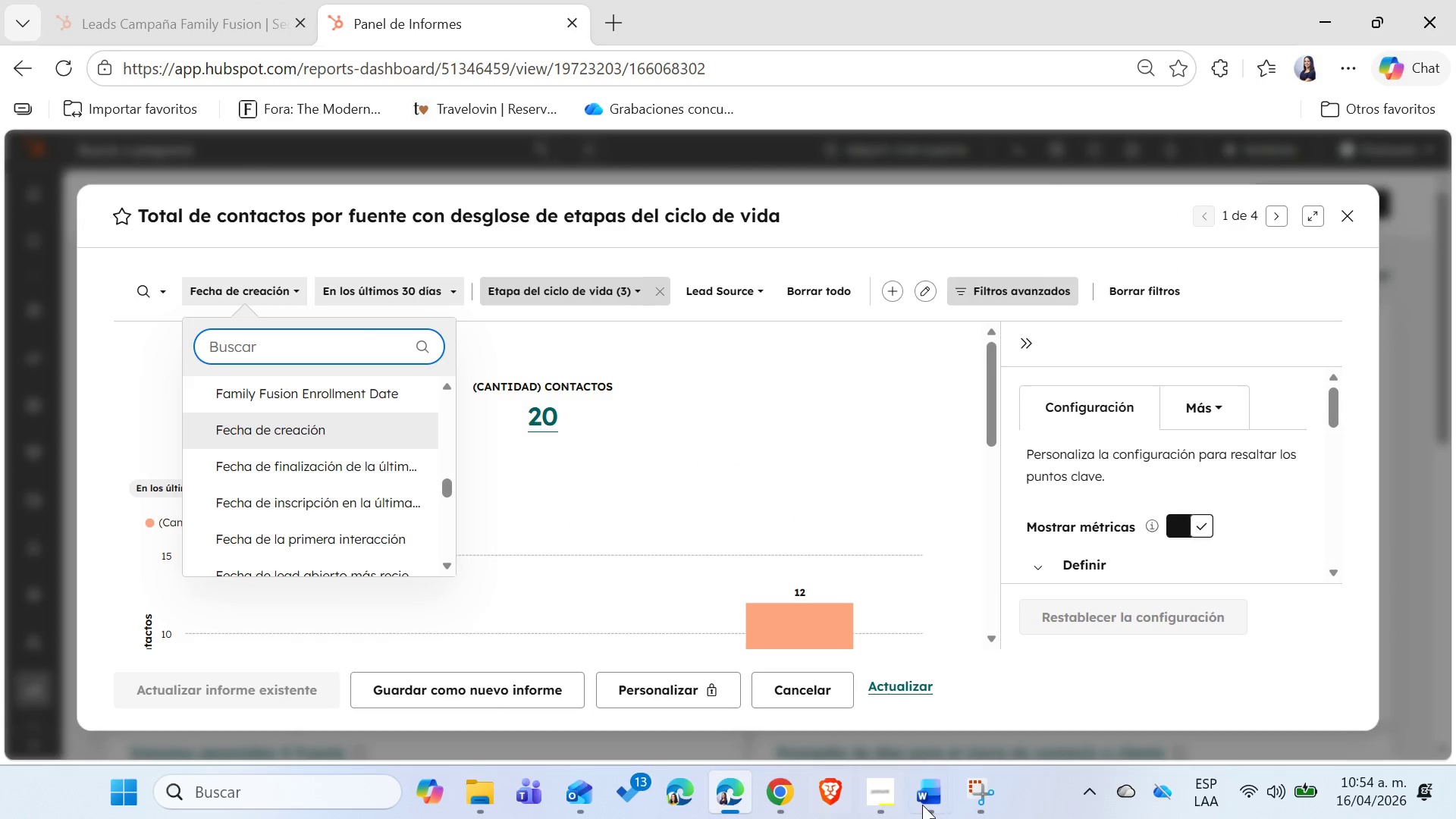 
left_click([943, 795])
 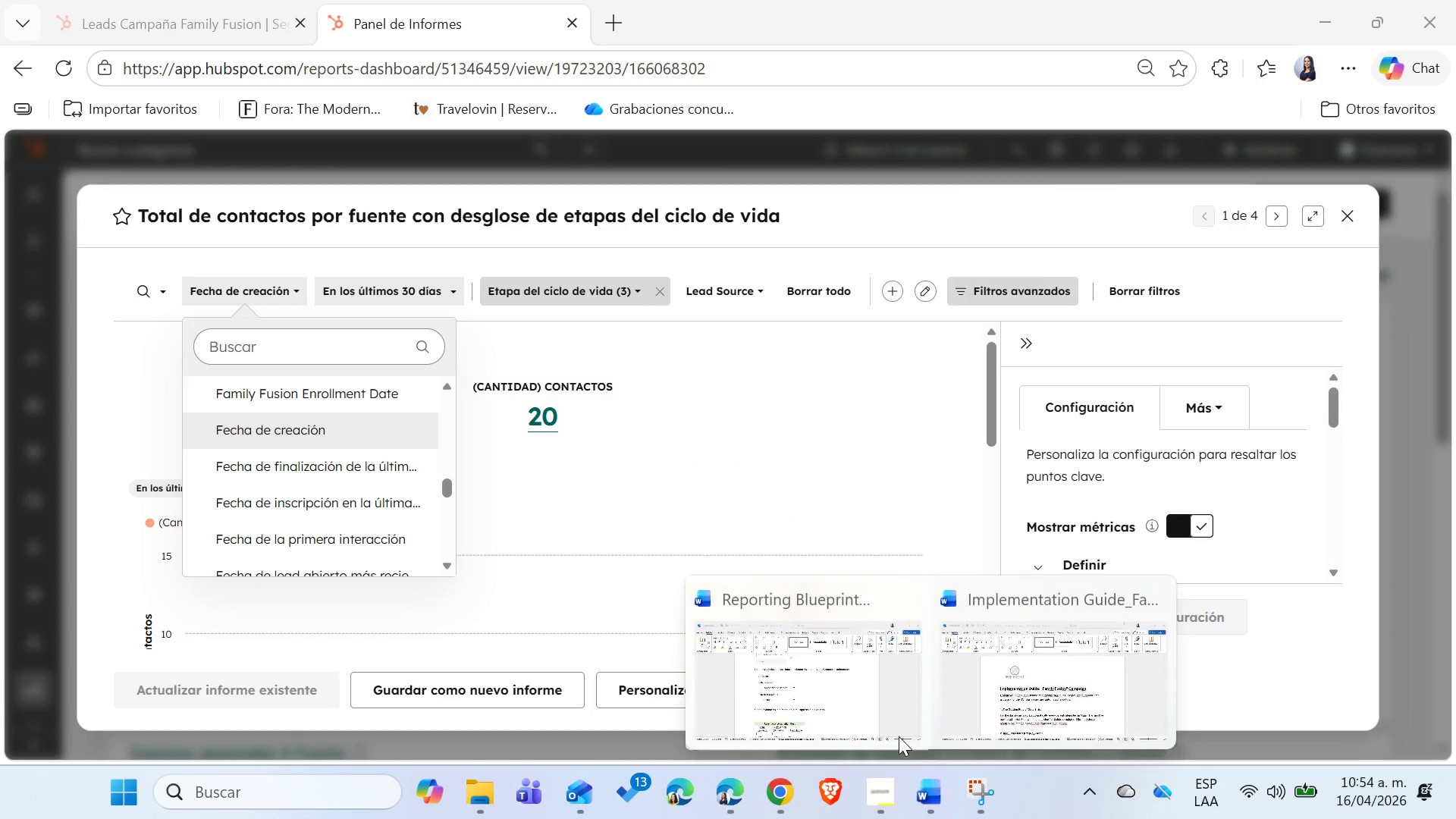 
left_click([836, 706])
 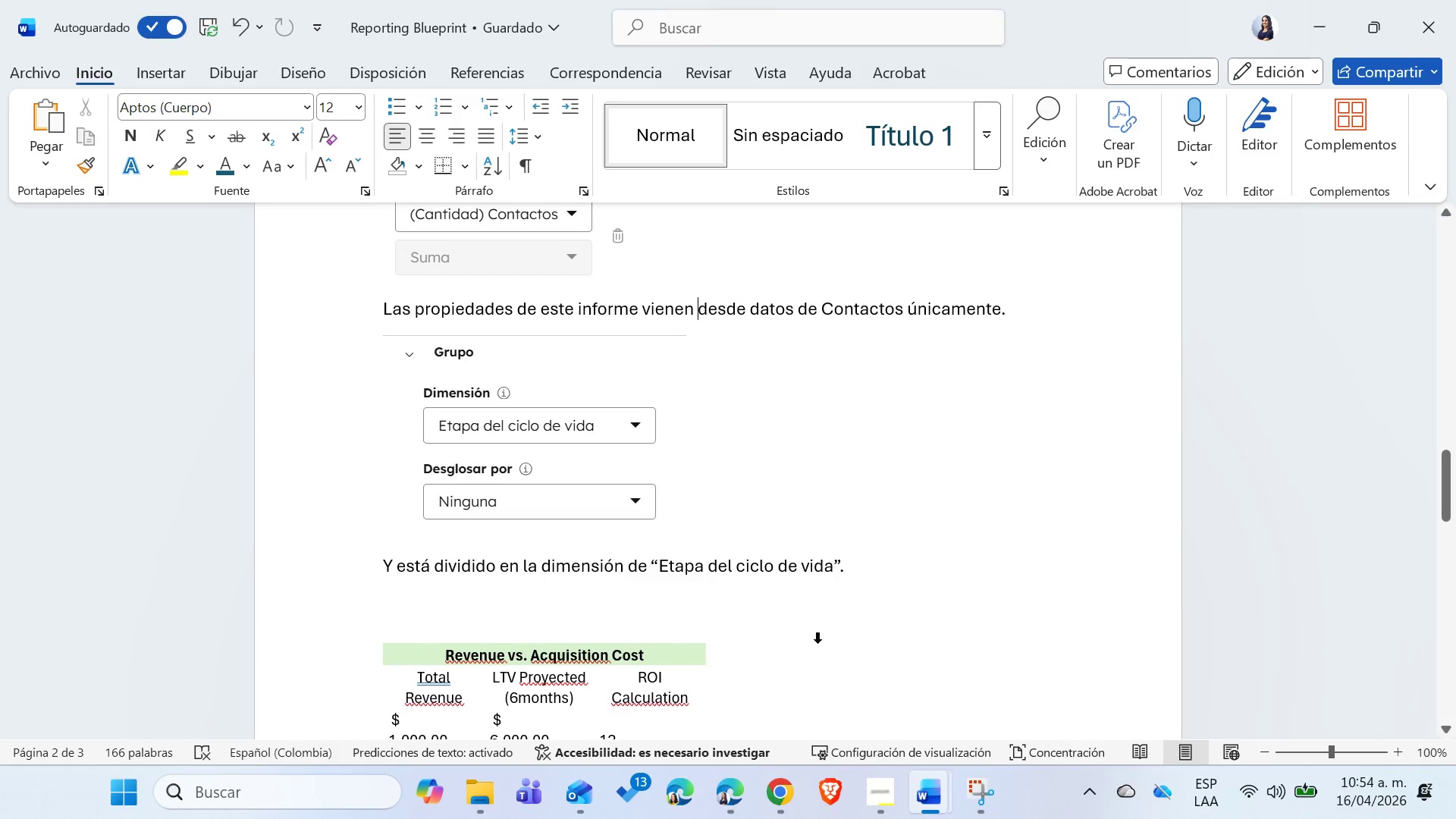 
left_click([809, 618])
 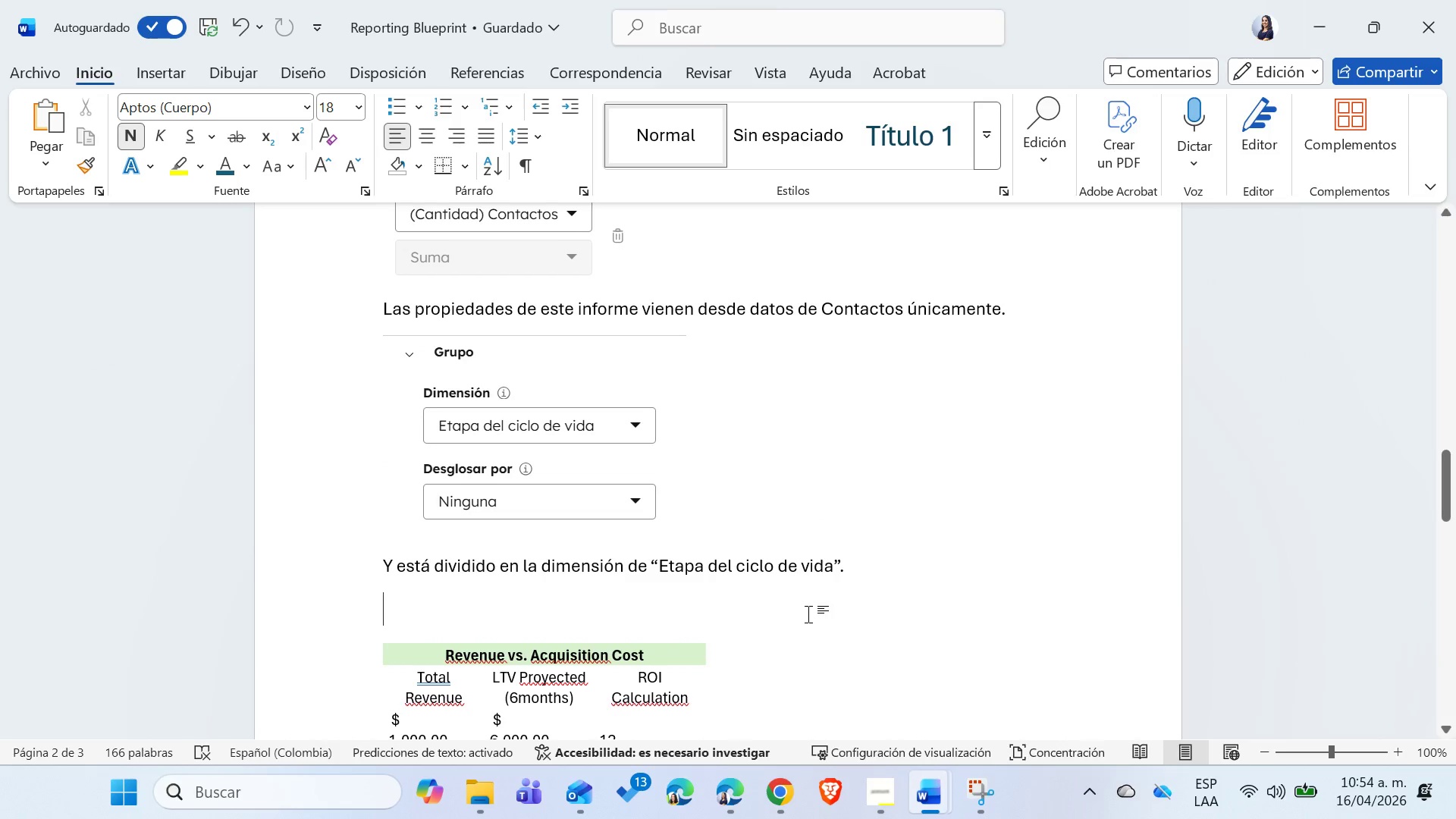 
key(Backspace)
 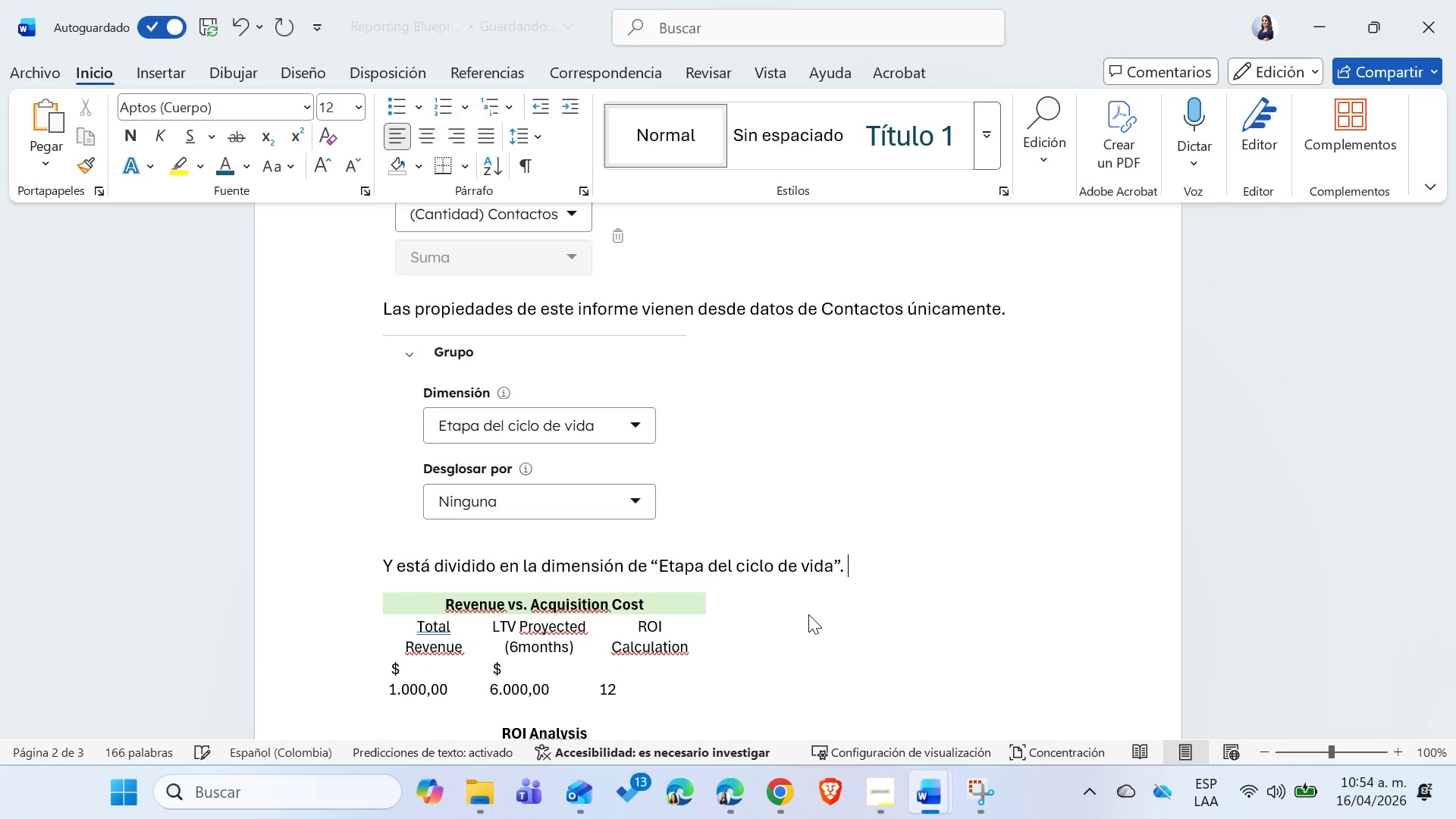 
key(Enter)
 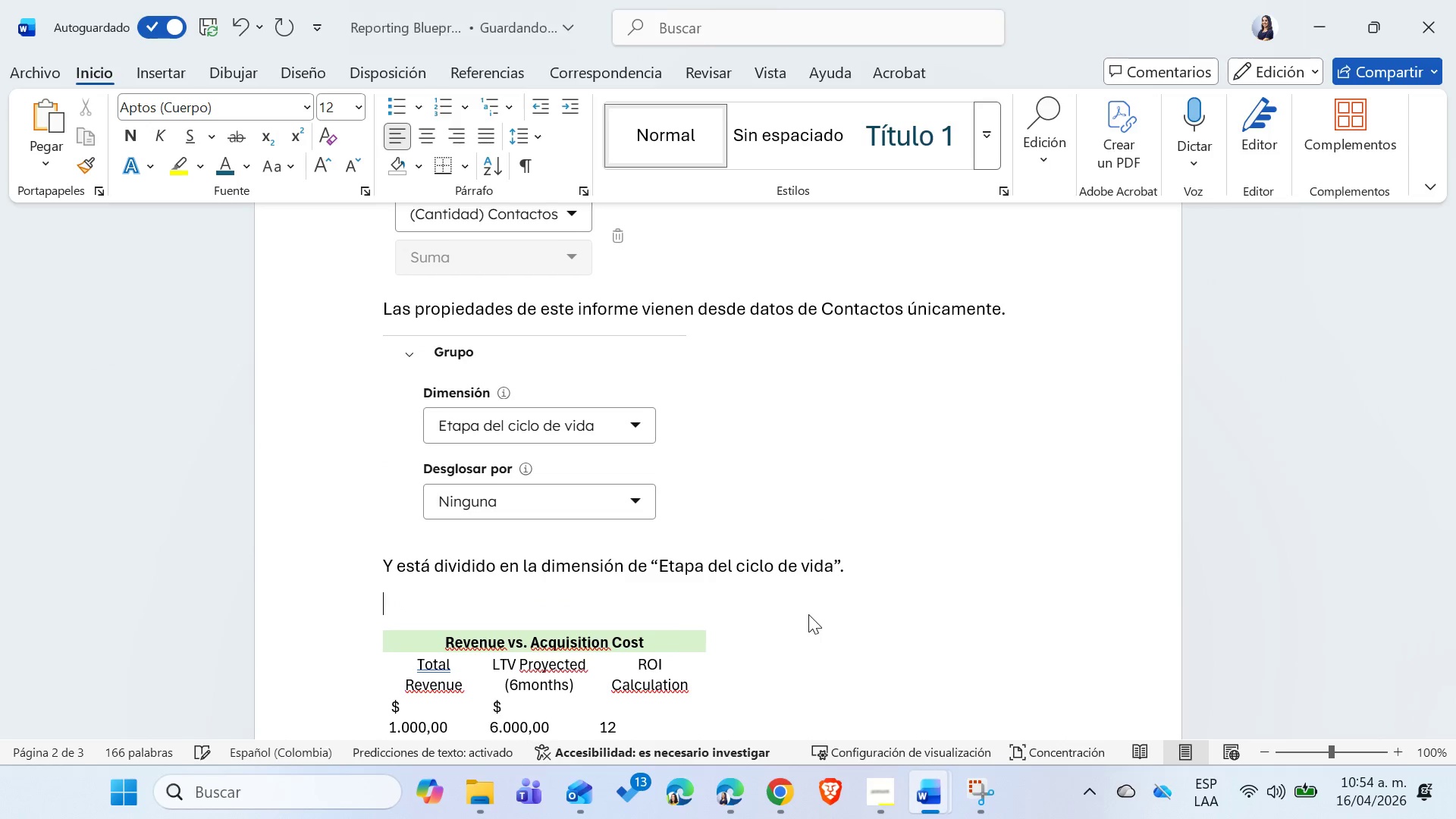 
key(Control+ControlLeft)
 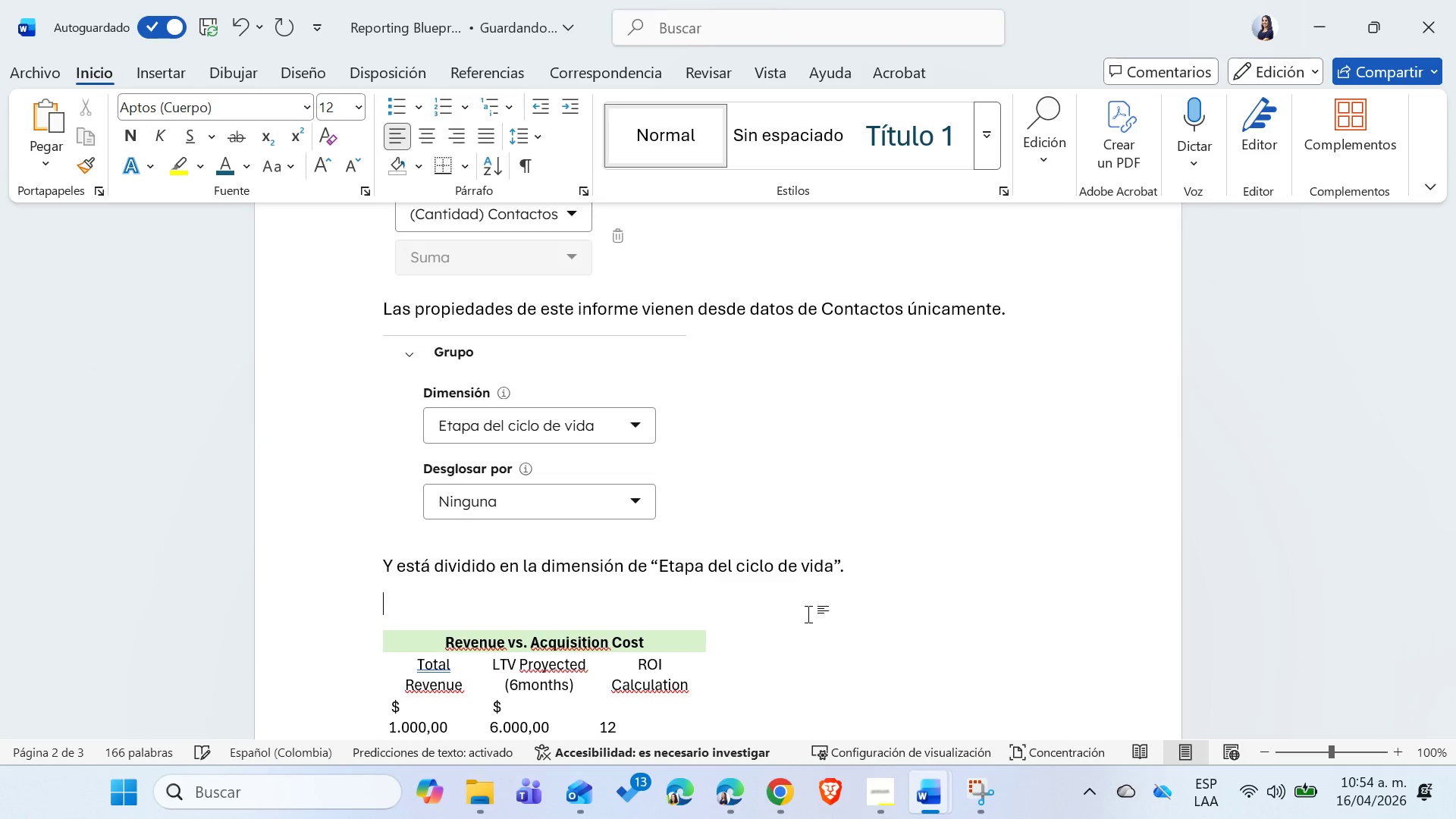 
key(Control+V)
 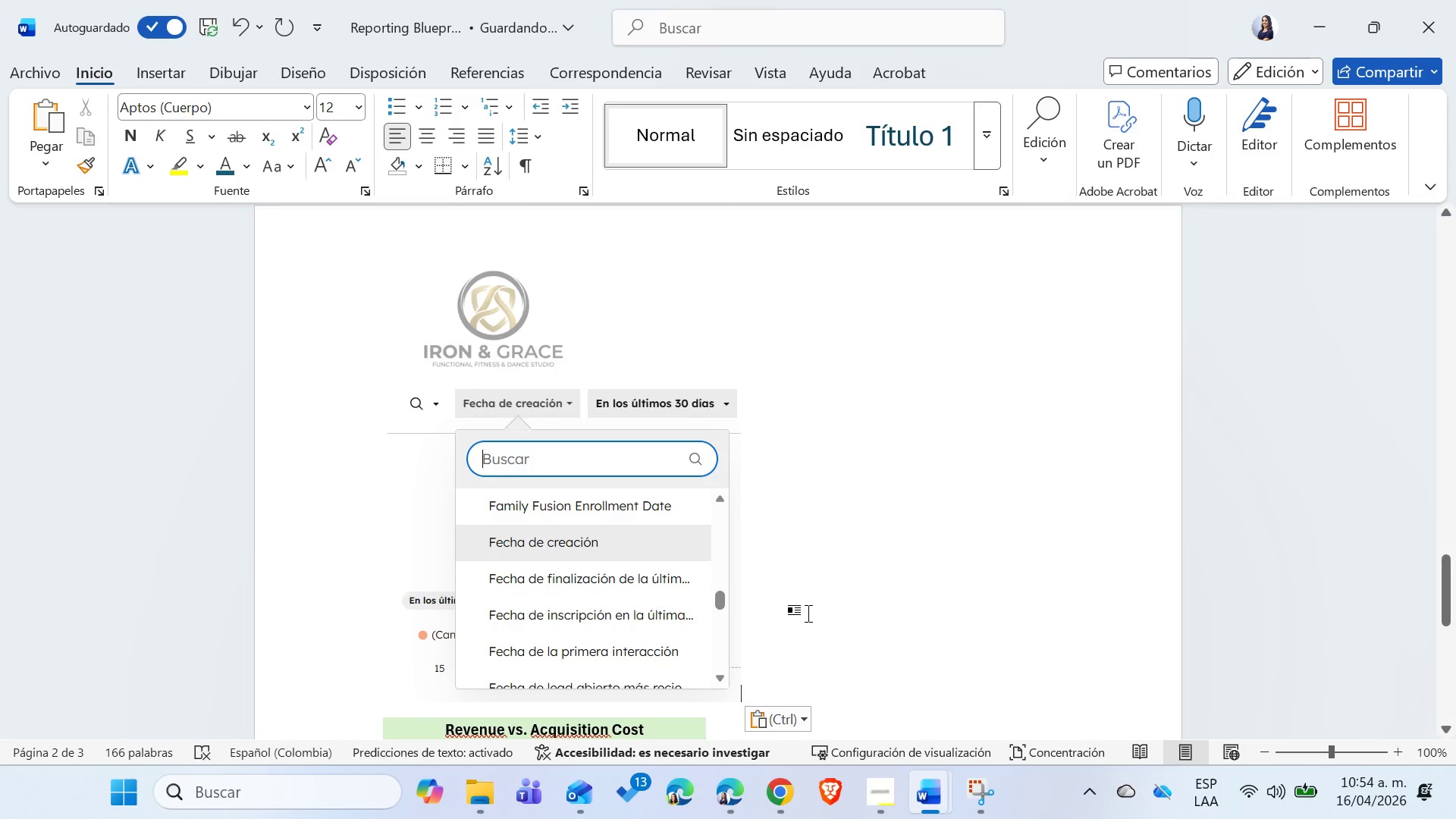 
key(Control+Enter)
 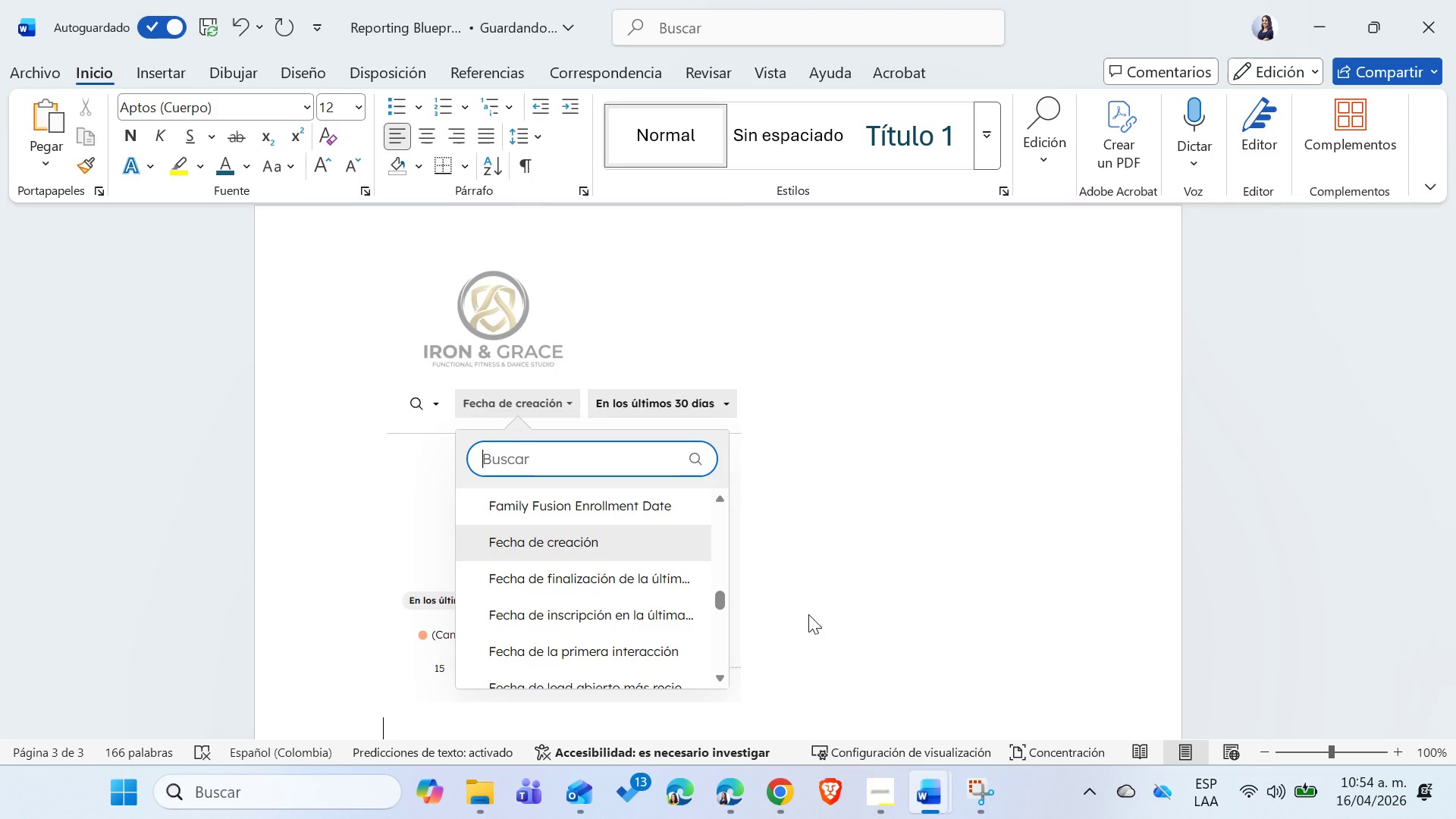 
scroll: coordinate [808, 614], scroll_direction: down, amount: 3.0
 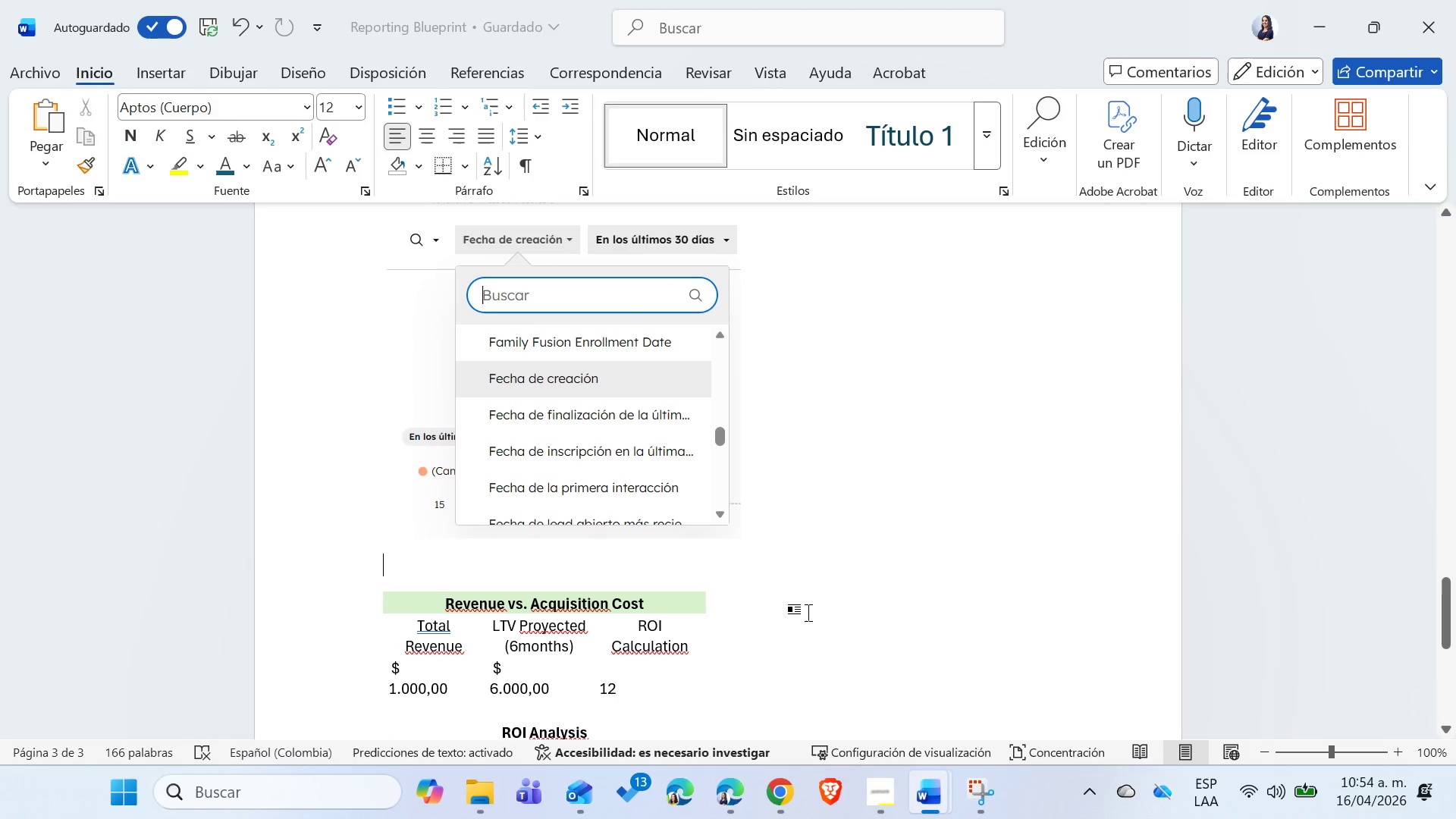 
type(Uno de los filtros )
 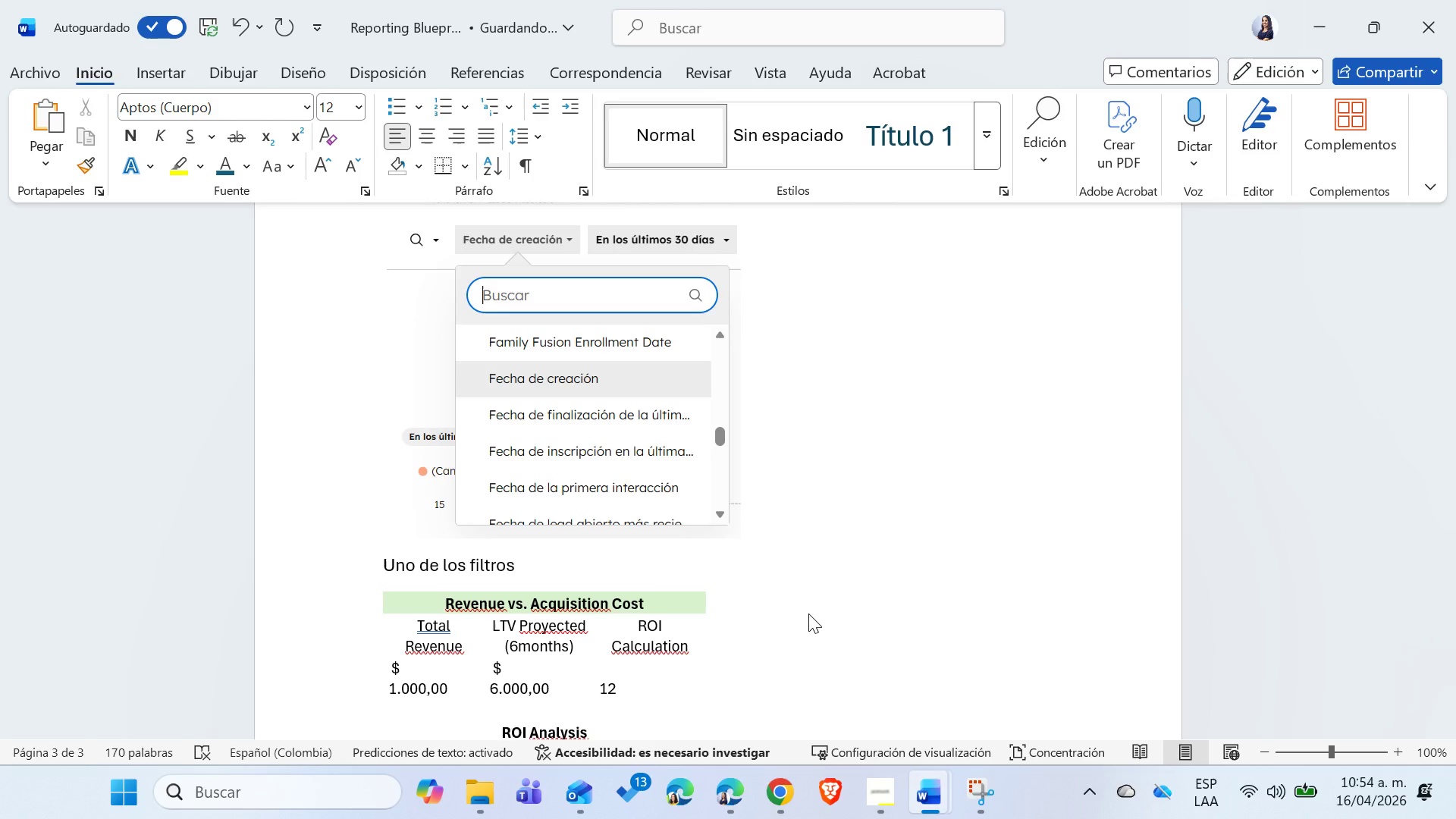 
wait(6.42)
 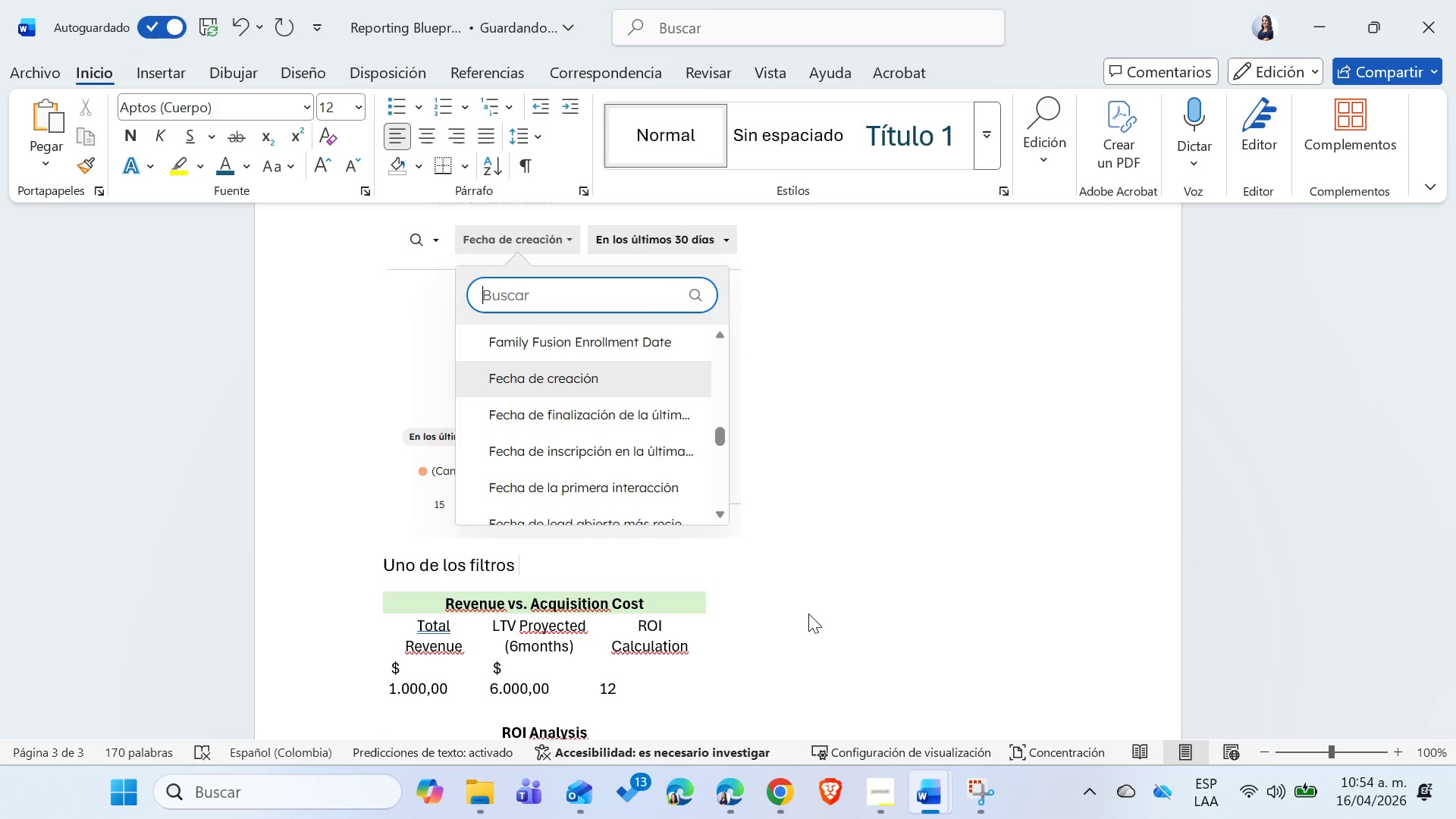 
type(es la fechad e creaci;on del contacto. )
 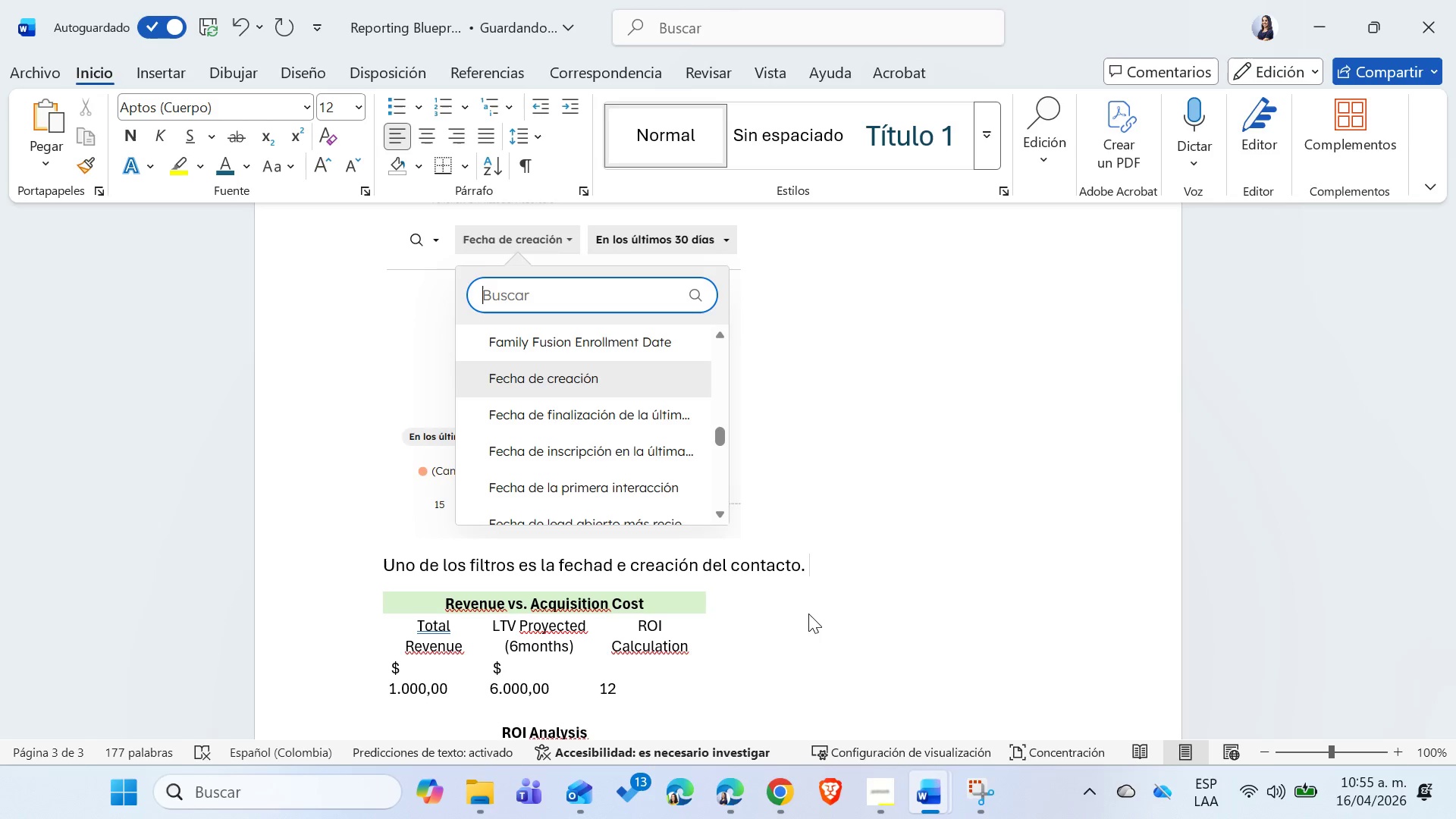 
key(Enter)
 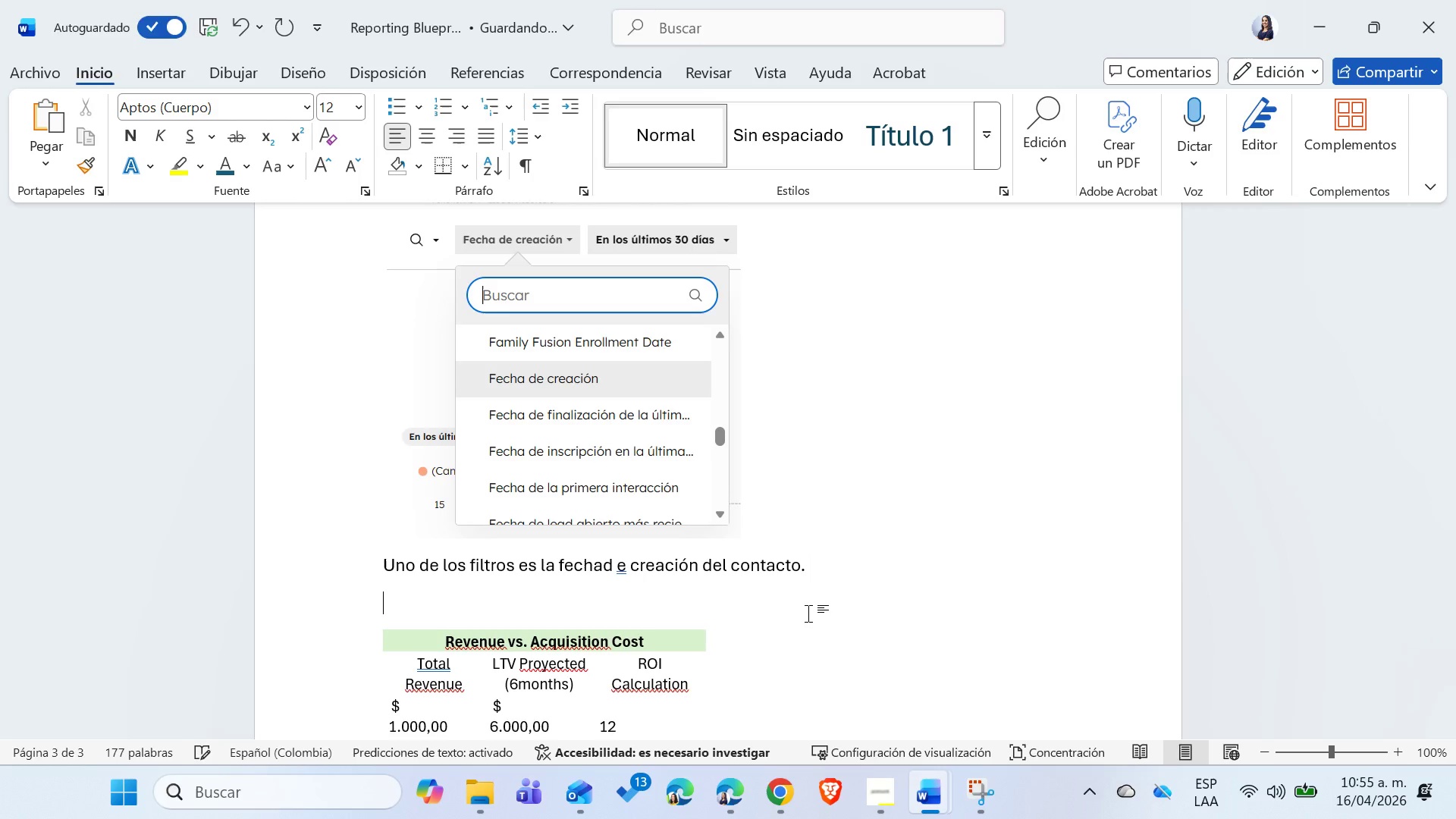 
key(Alt+AltLeft)
 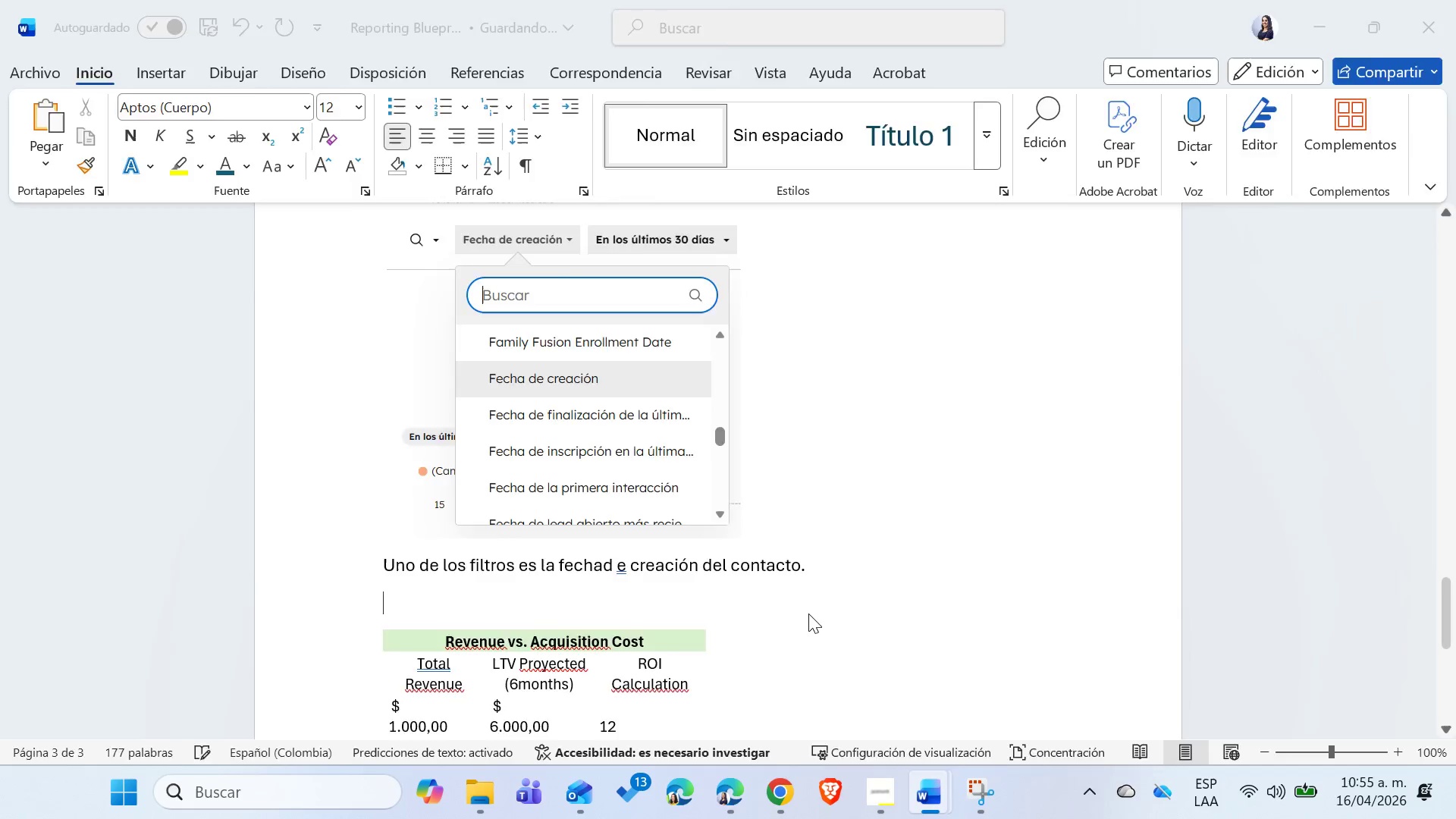 
key(Alt+Tab)
 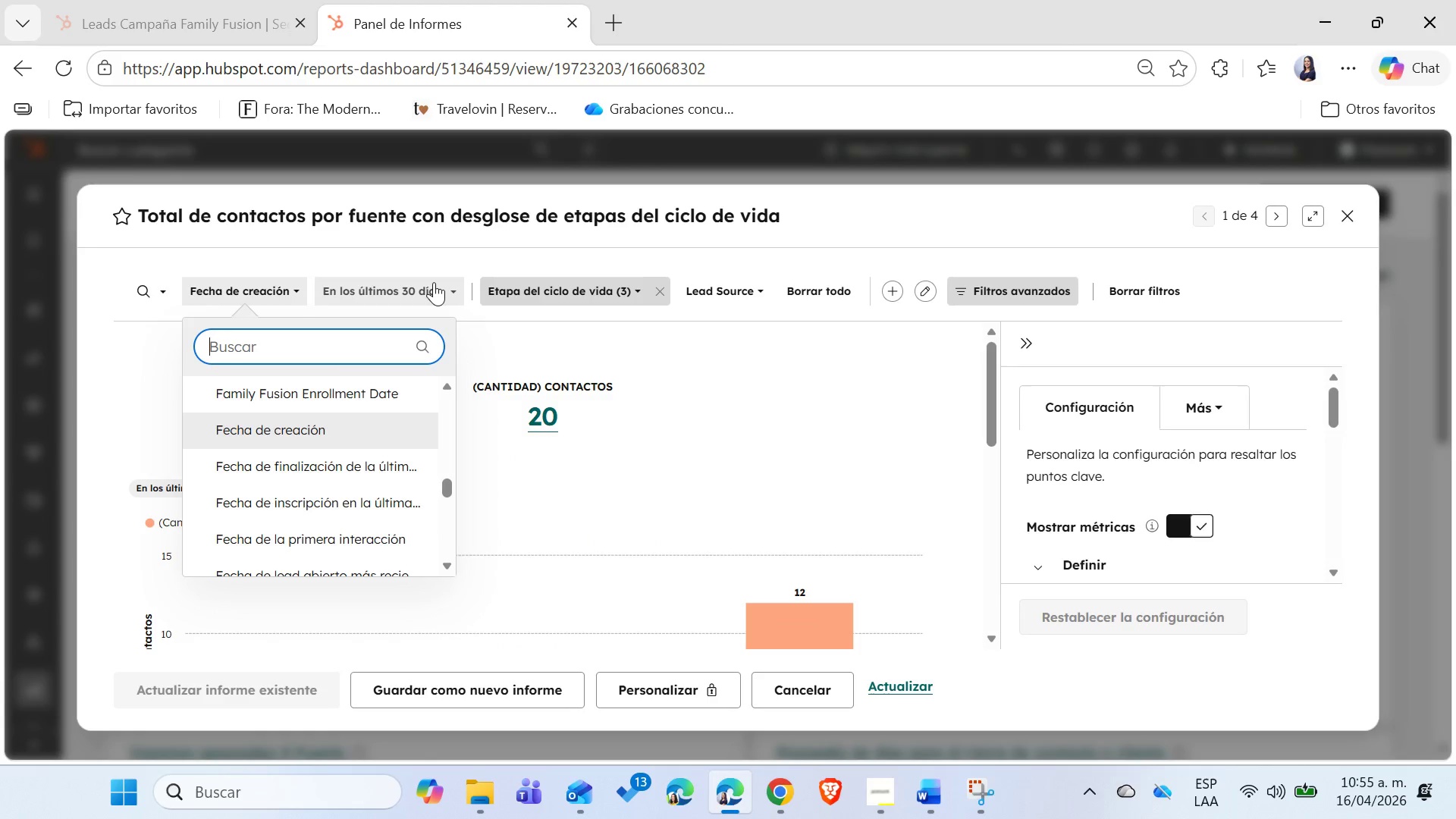 
left_click([445, 284])
 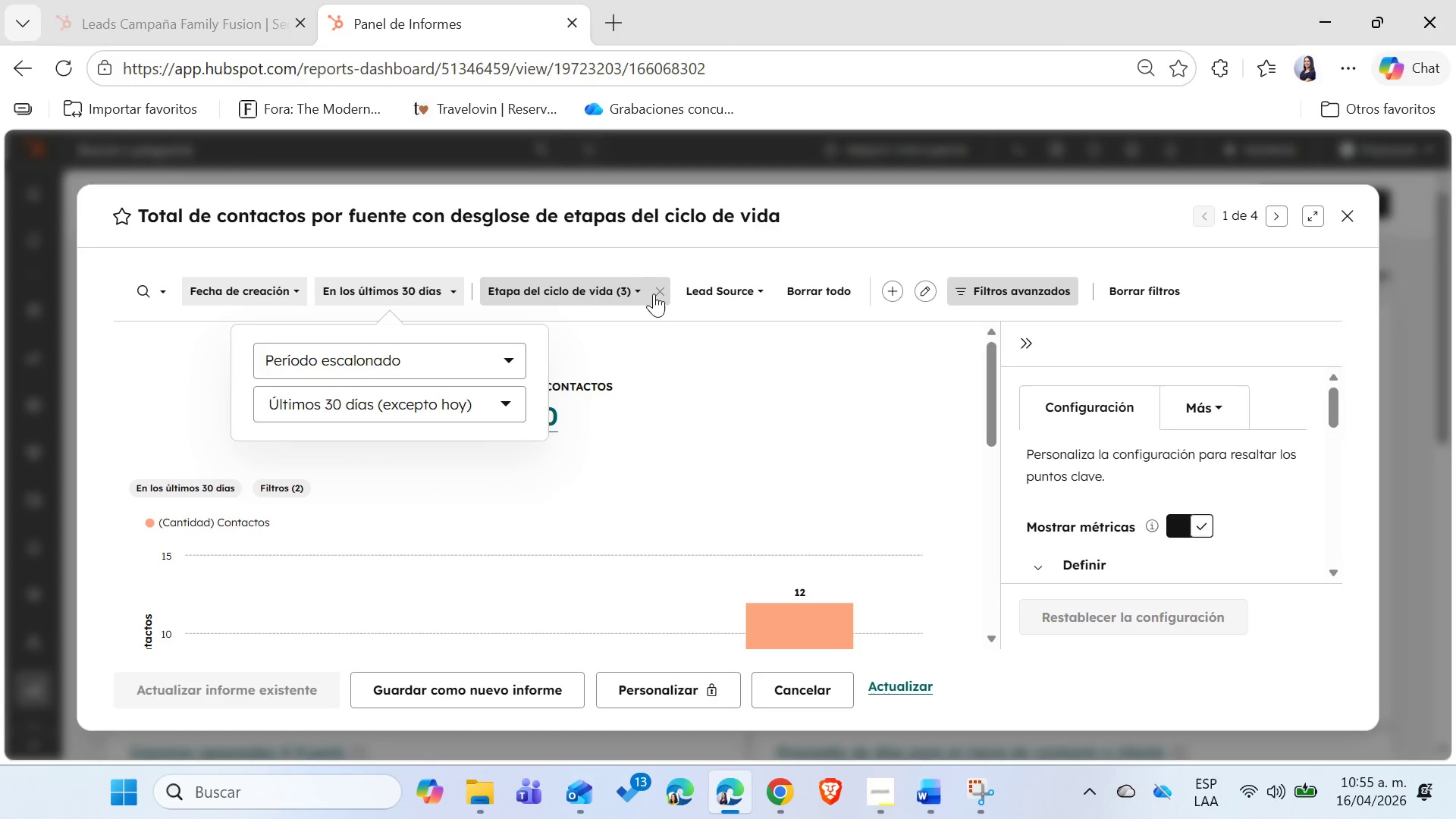 
left_click([642, 287])
 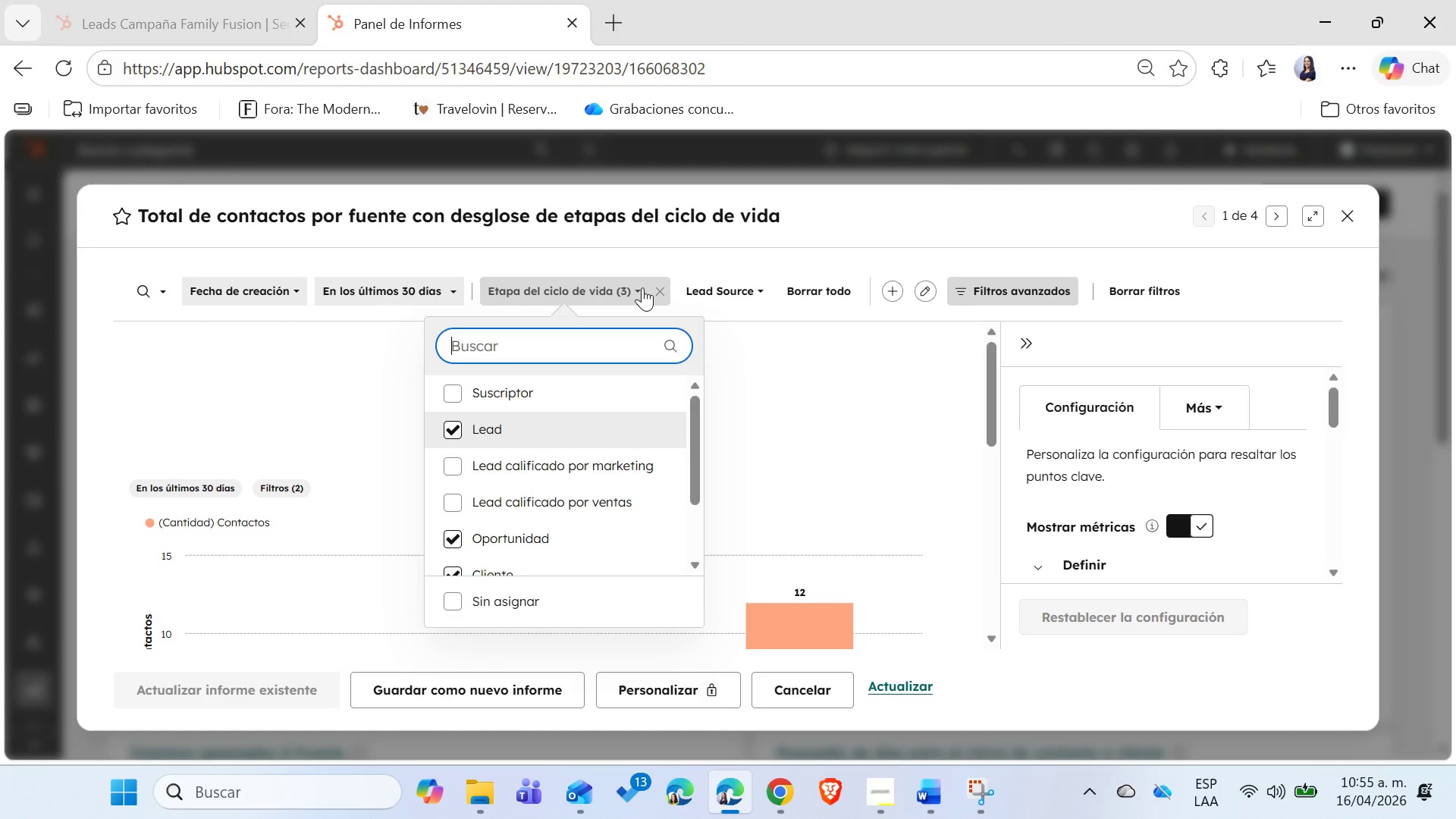 
key(Meta+Shift+MetaLeft)
 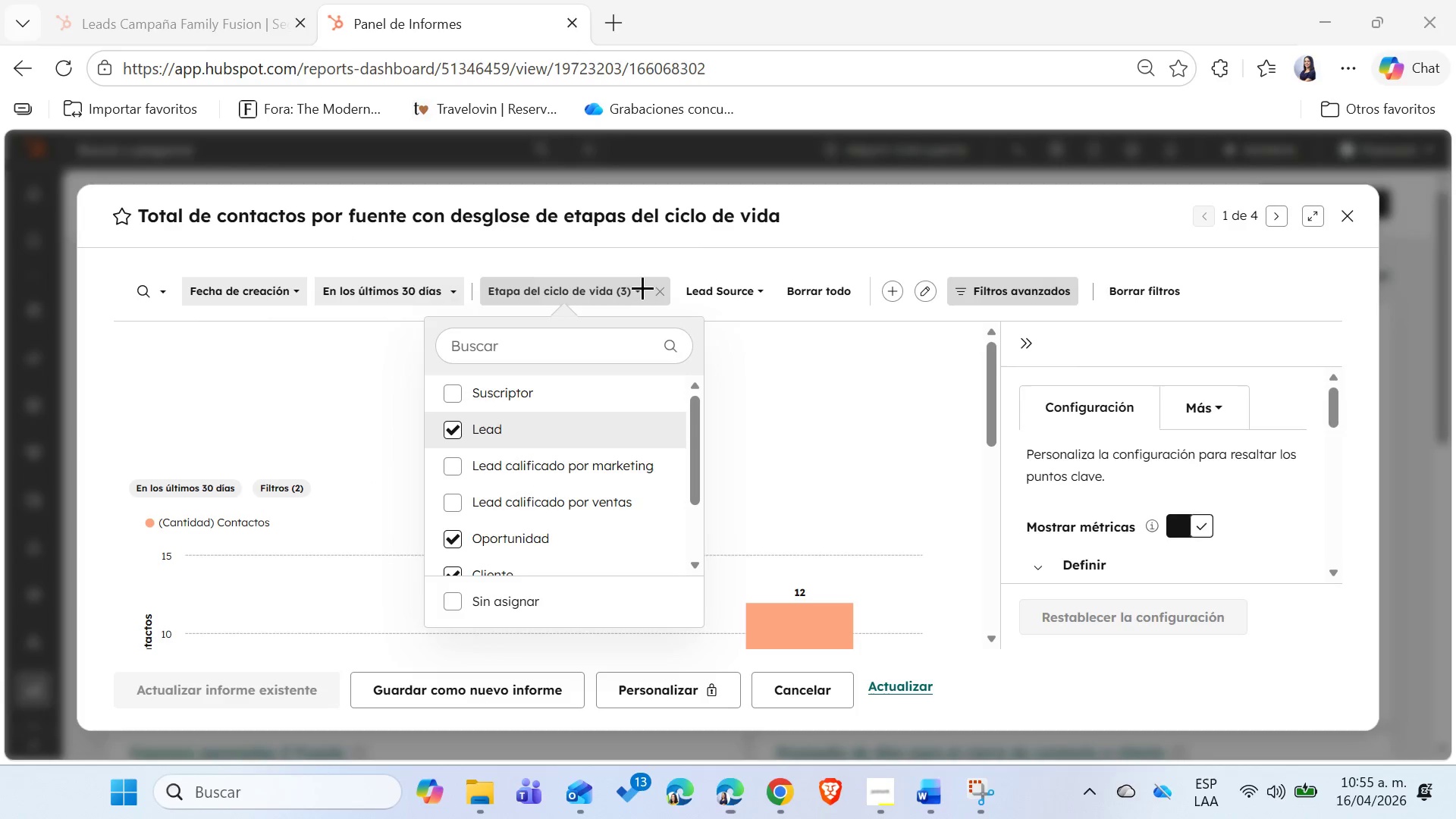 
key(Meta+Shift+S)
 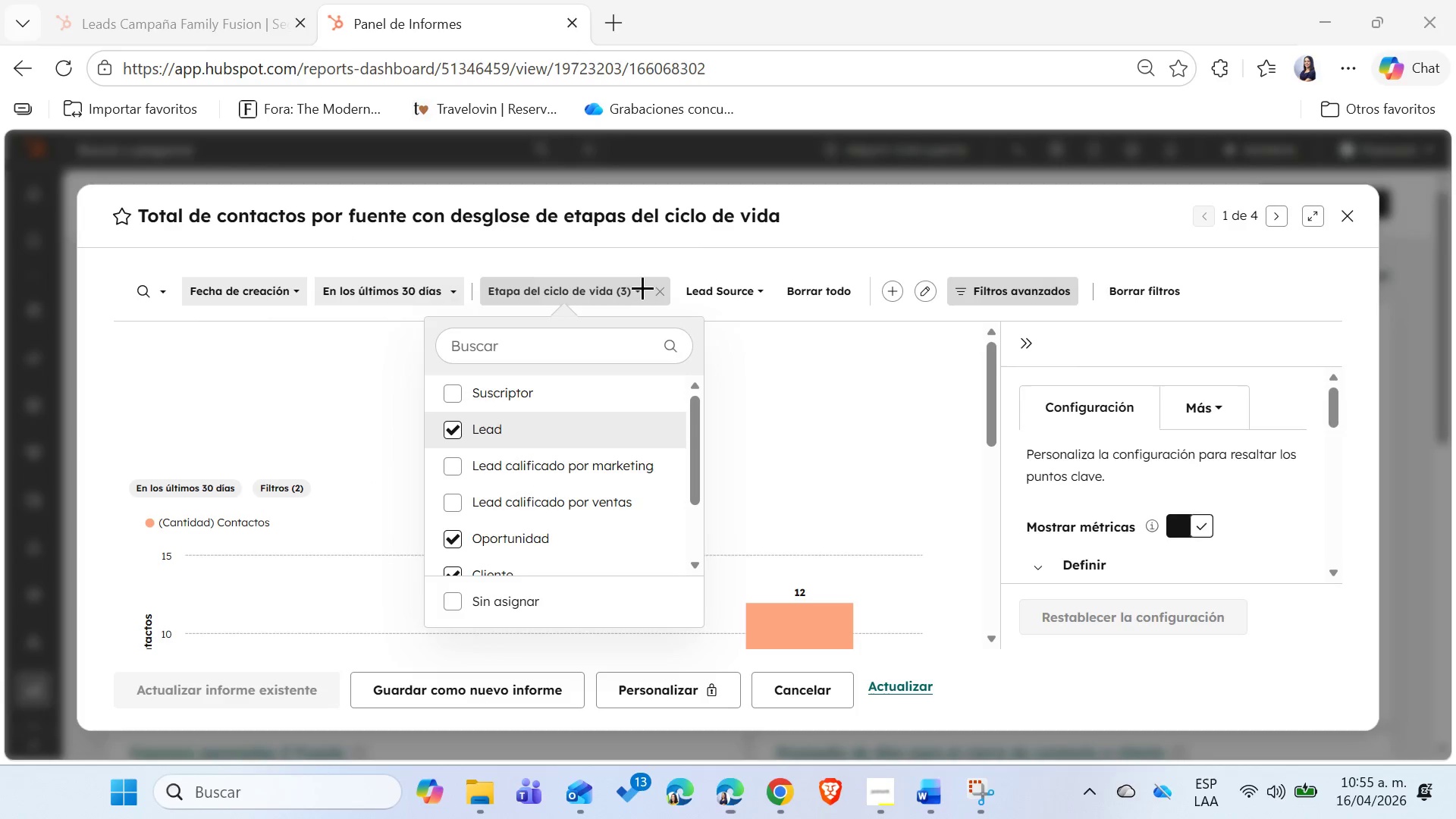 
key(Shift+ShiftLeft)
 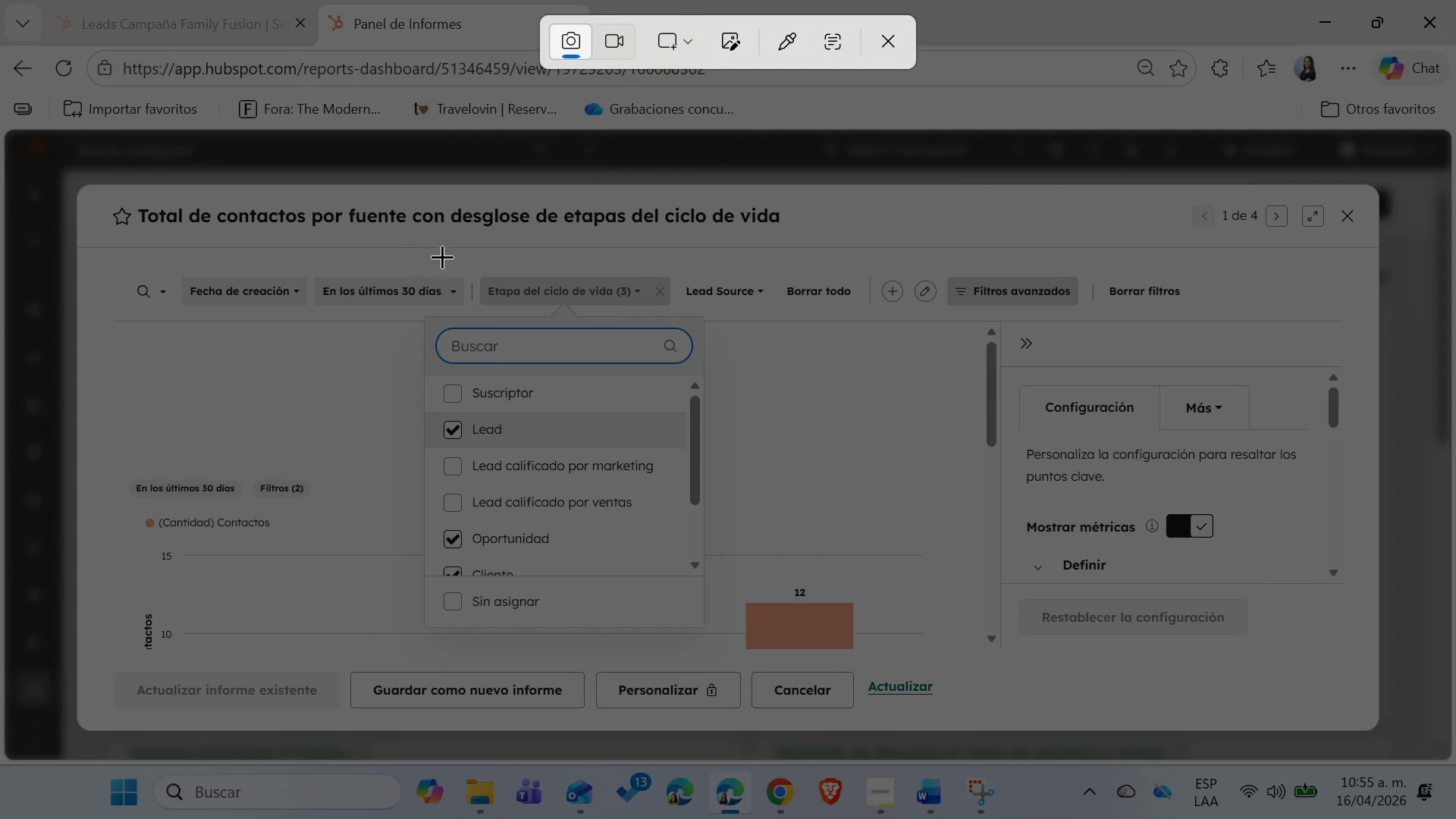 
left_click_drag(start_coordinate=[408, 264], to_coordinate=[713, 634])
 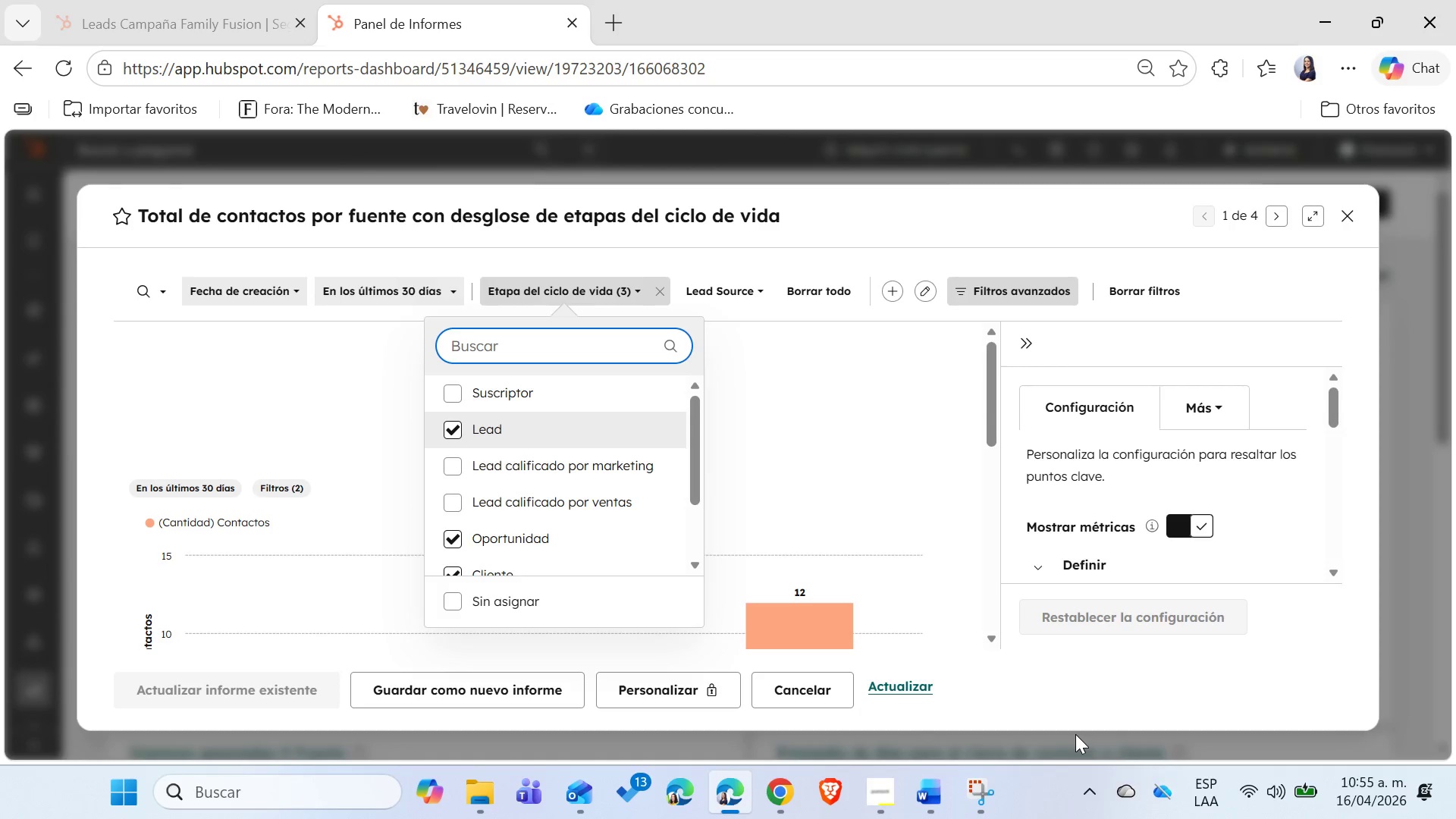 
left_click([1075, 734])
 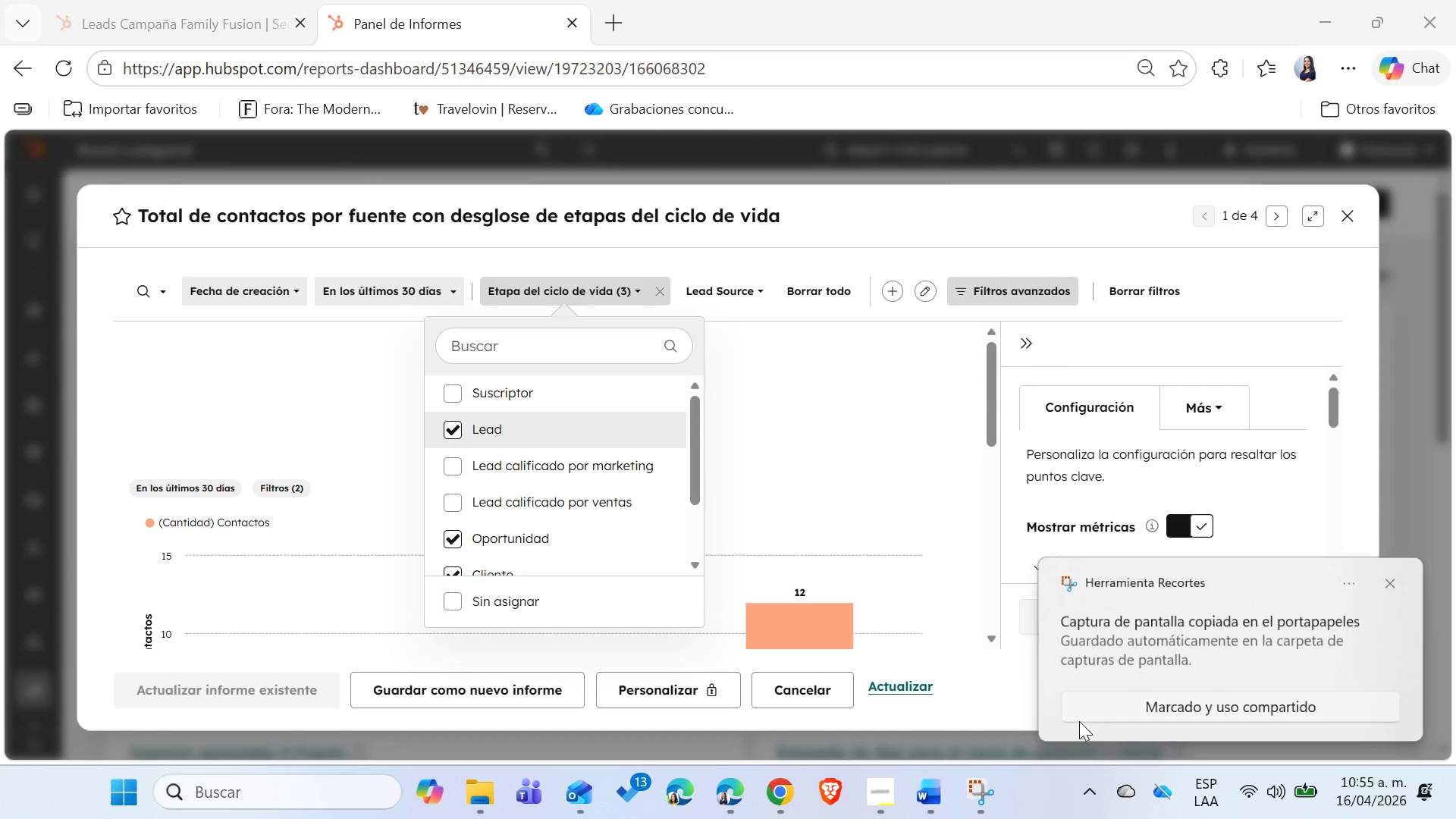 
double_click([1079, 721])
 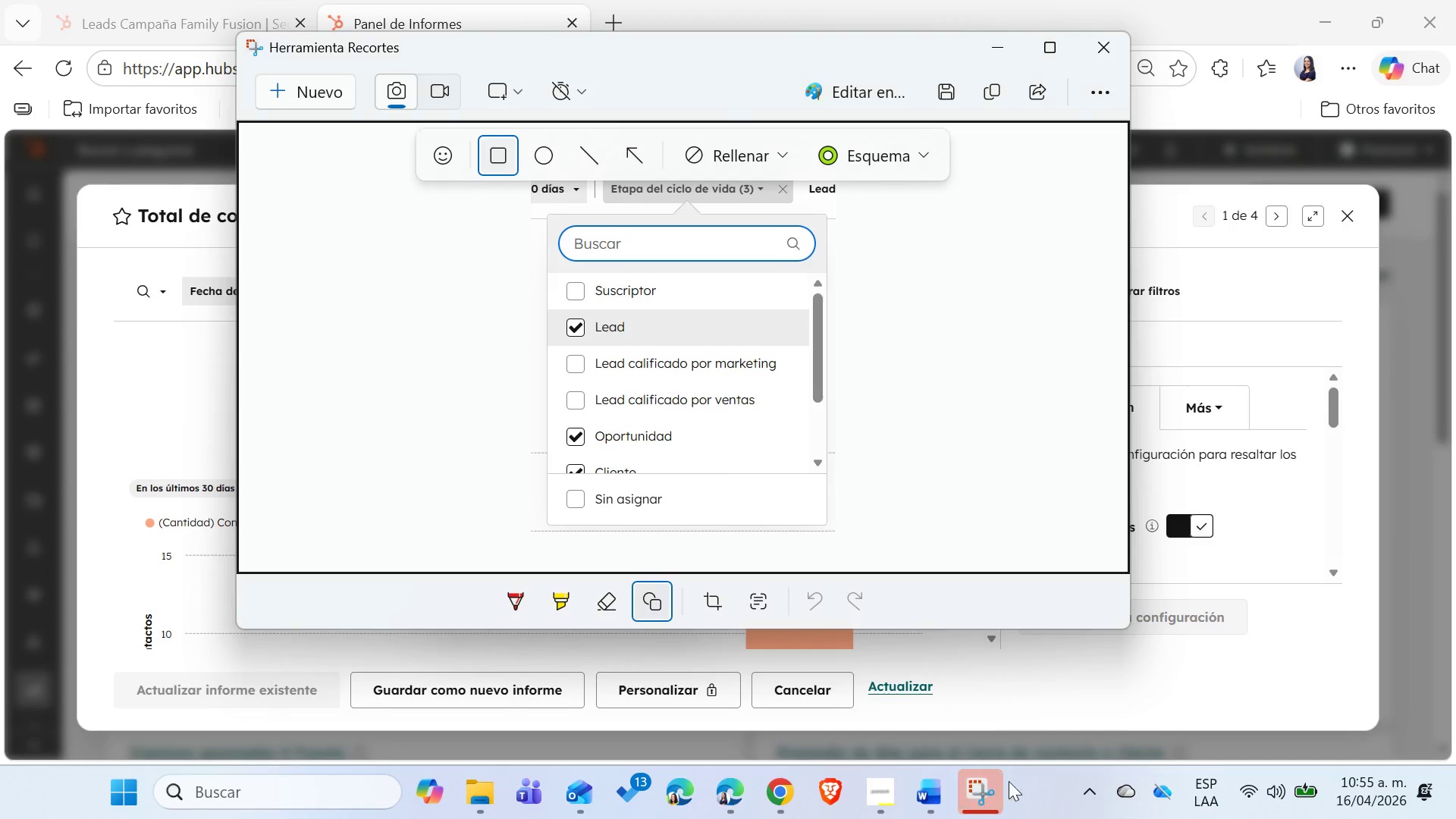 
left_click([988, 601])
 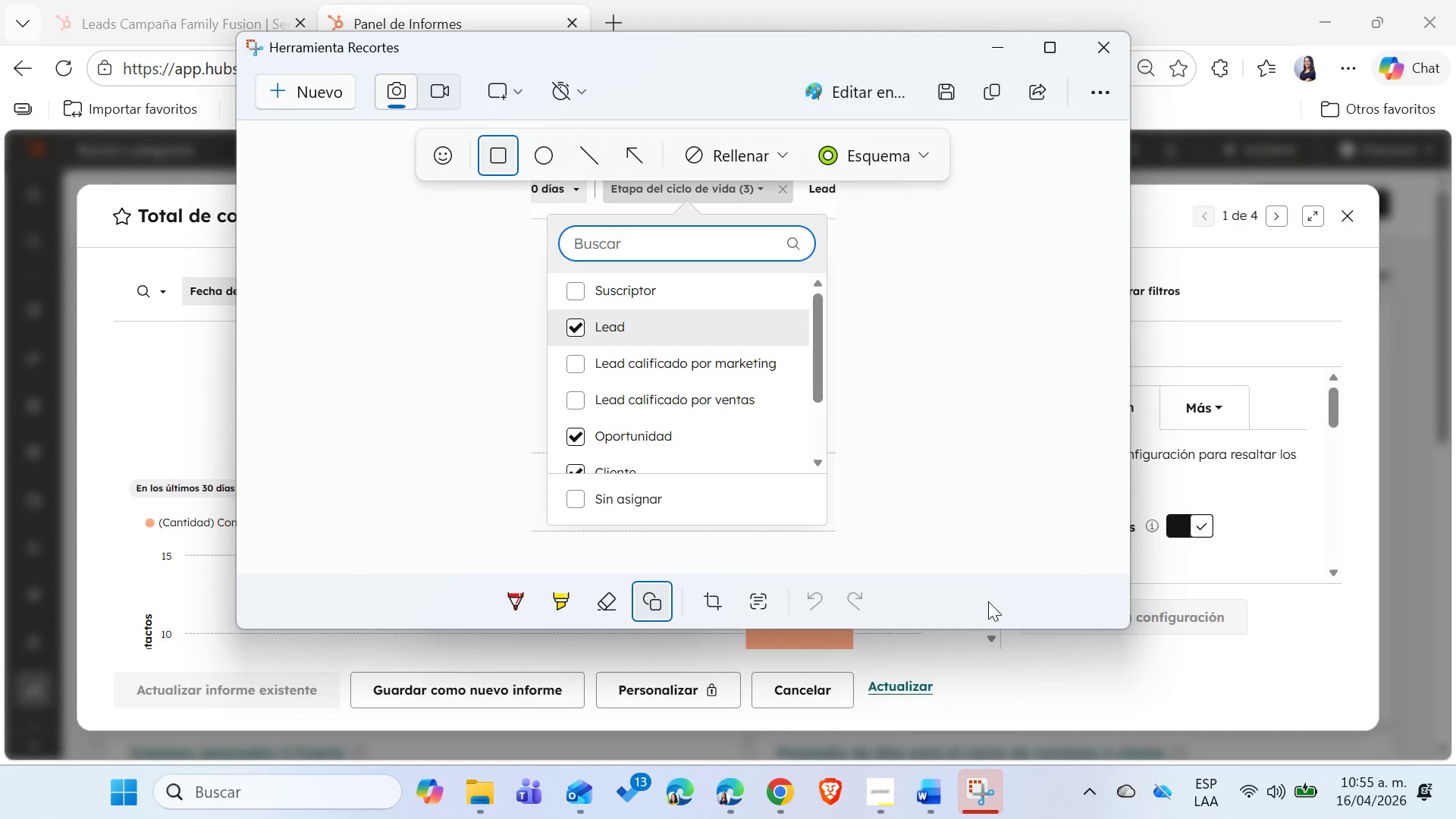 
key(Control+ControlLeft)
 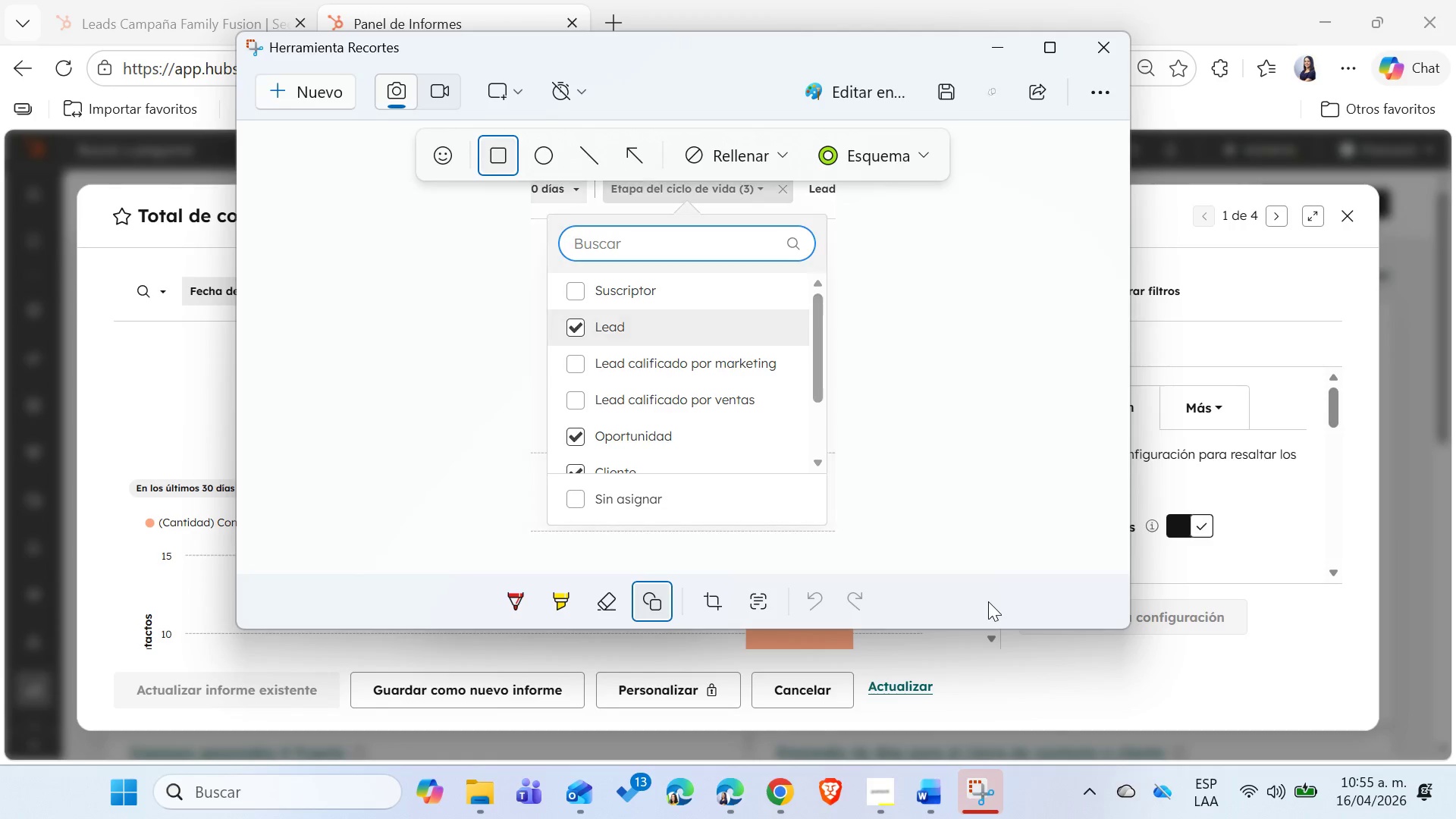 
key(Control+C)
 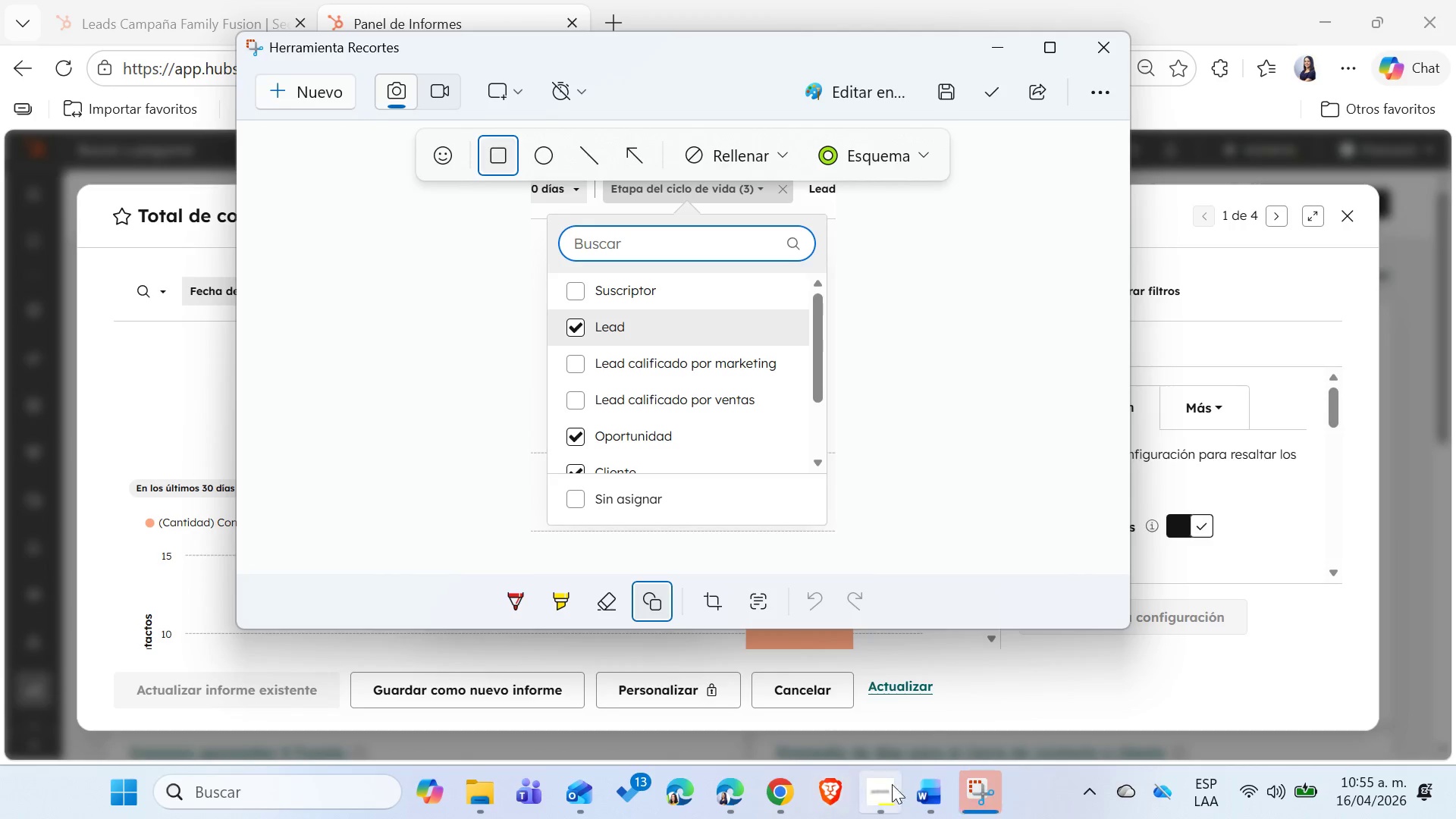 
left_click([918, 793])
 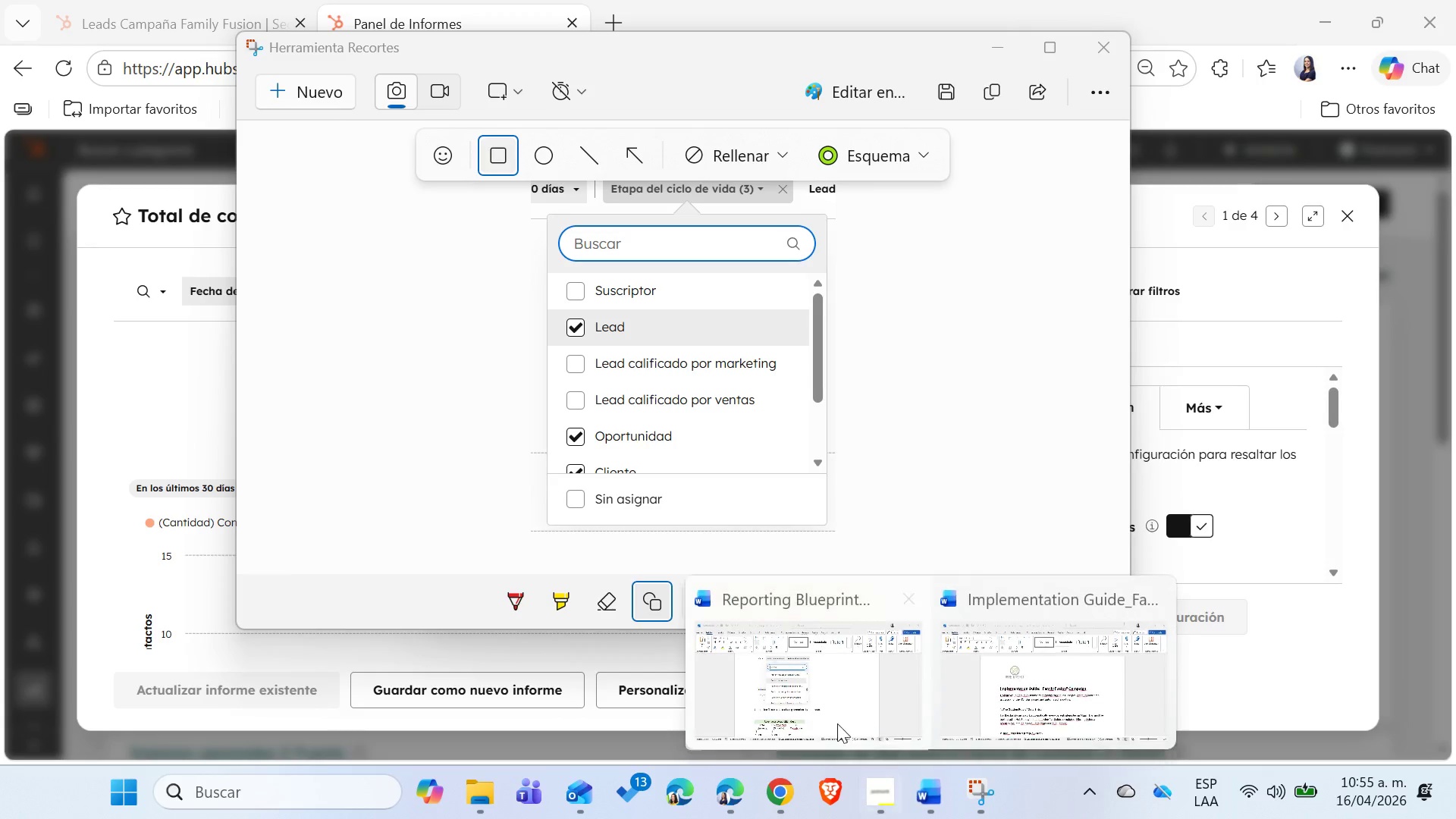 
left_click([824, 704])
 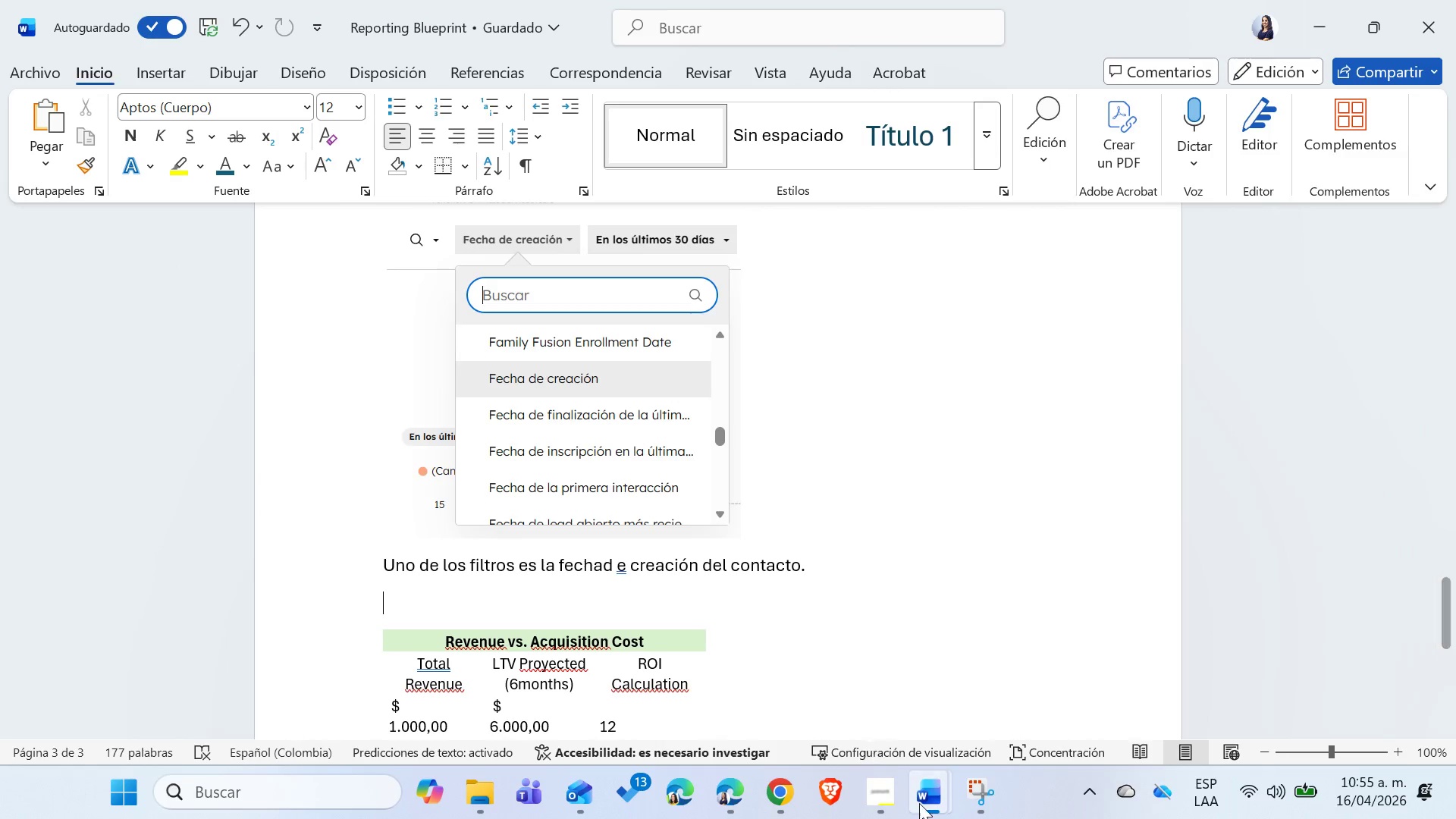 
left_click([930, 809])
 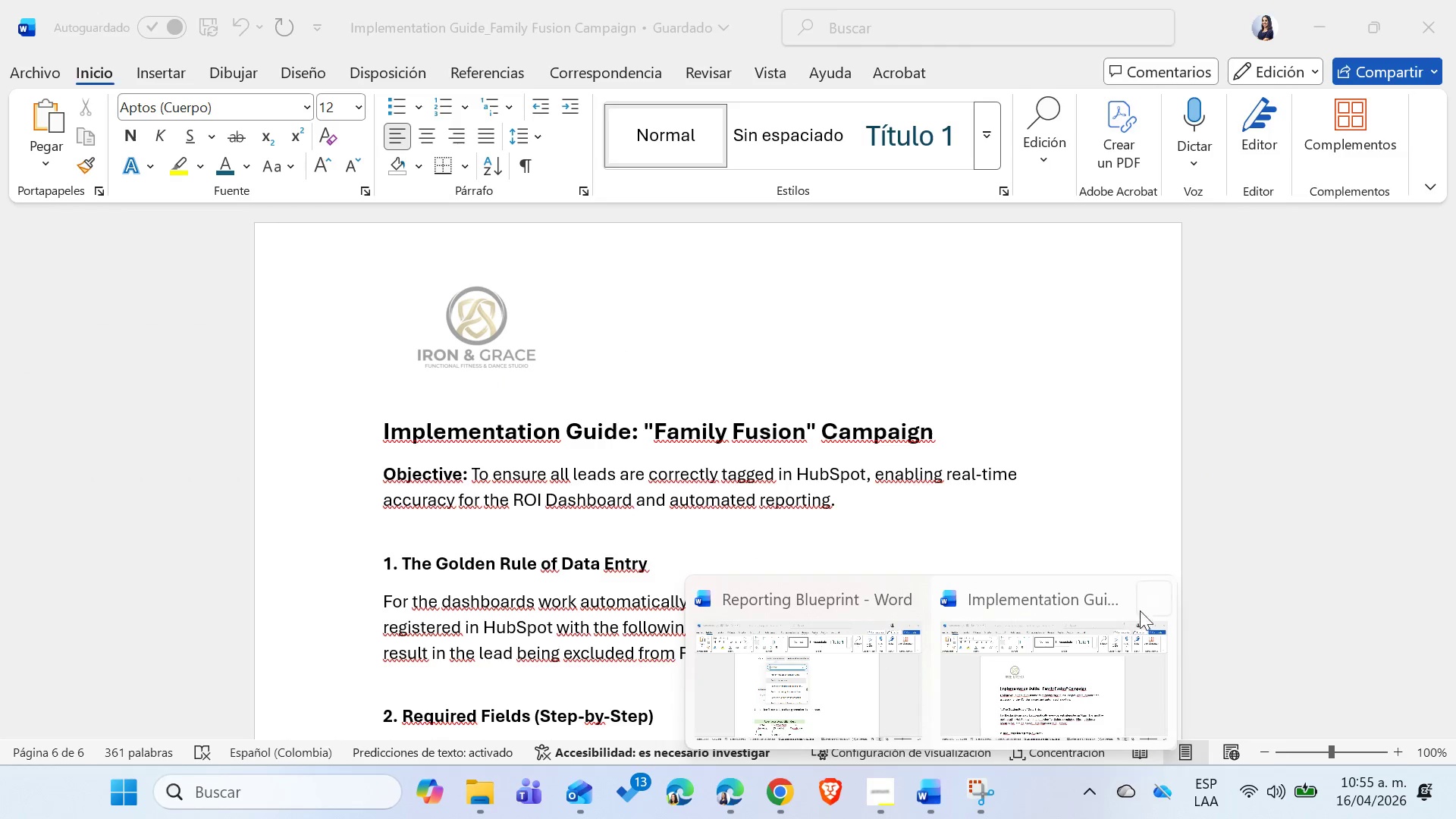 
left_click([1154, 603])
 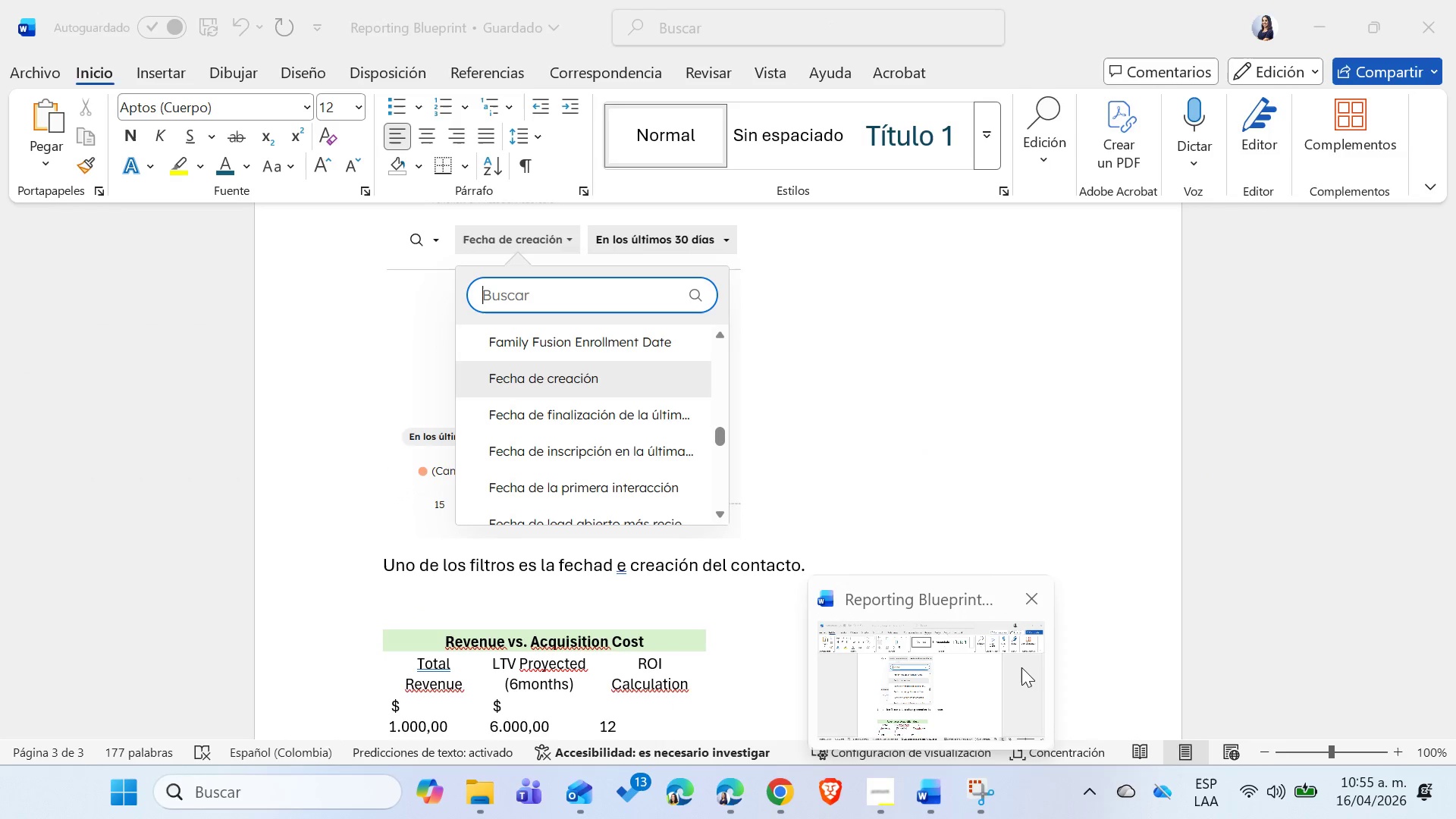 
left_click([1001, 682])
 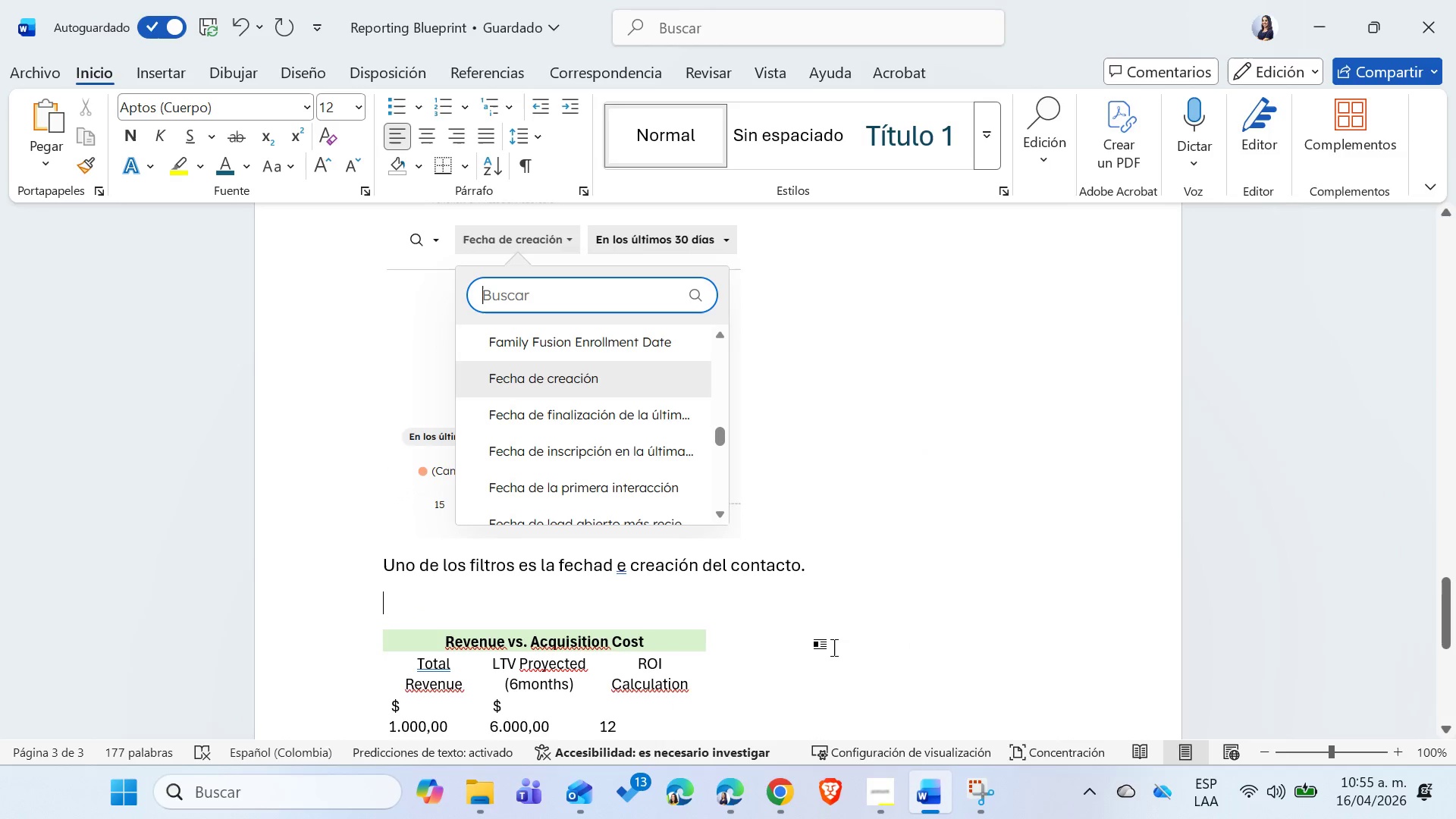 
key(Control+ControlLeft)
 